 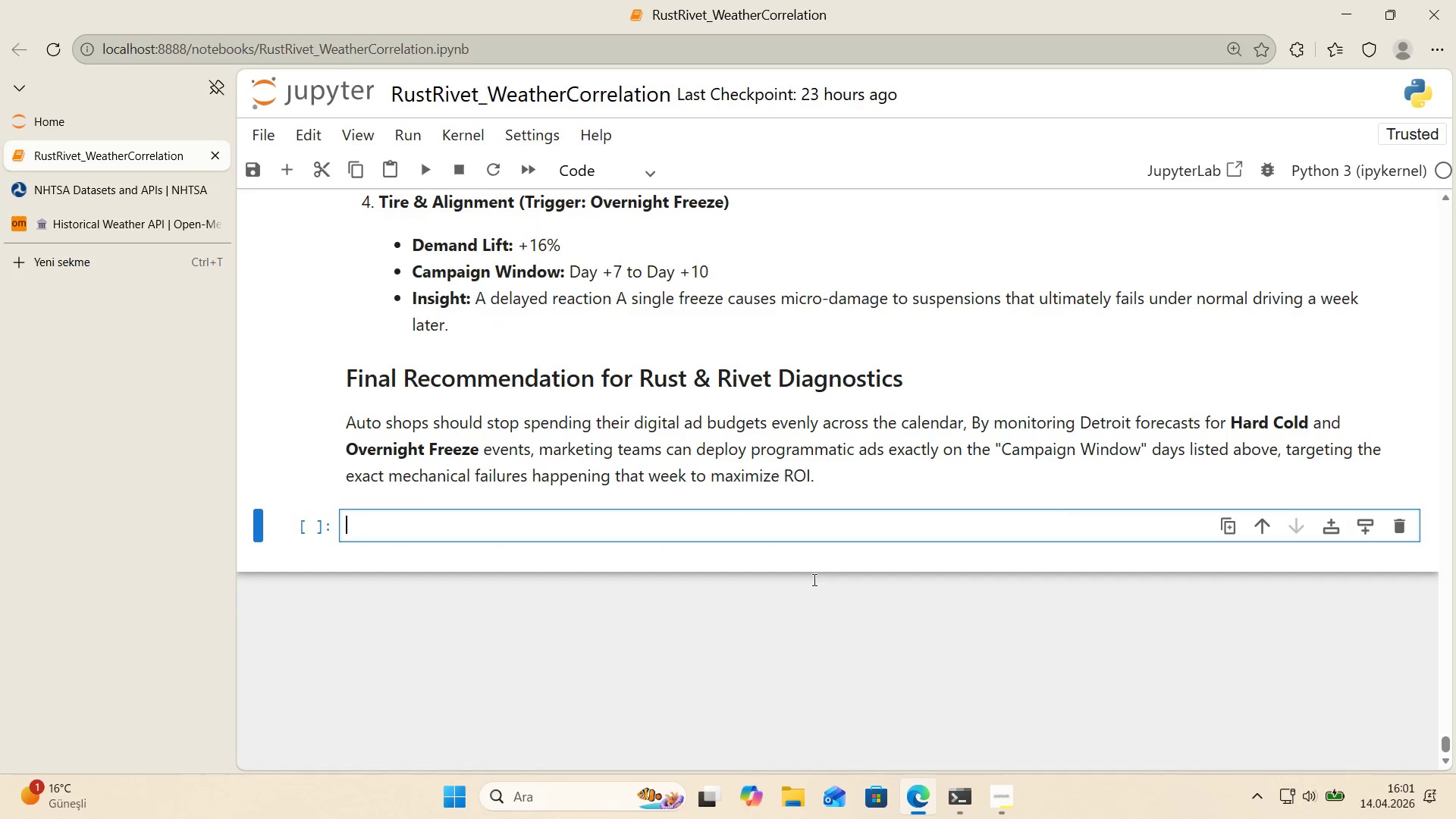 
left_click([133, 201])
 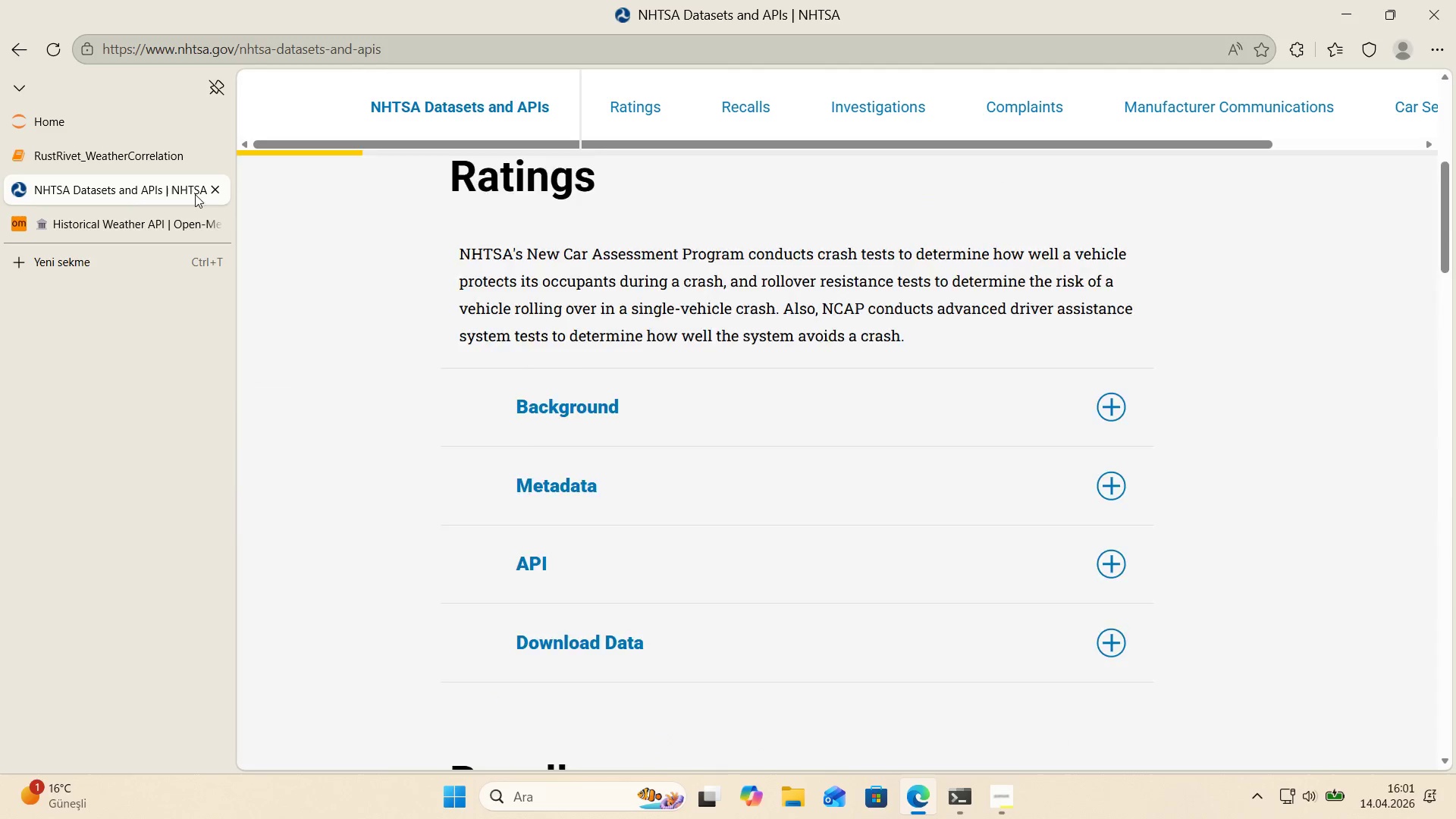 
mouse_move([234, 193])
 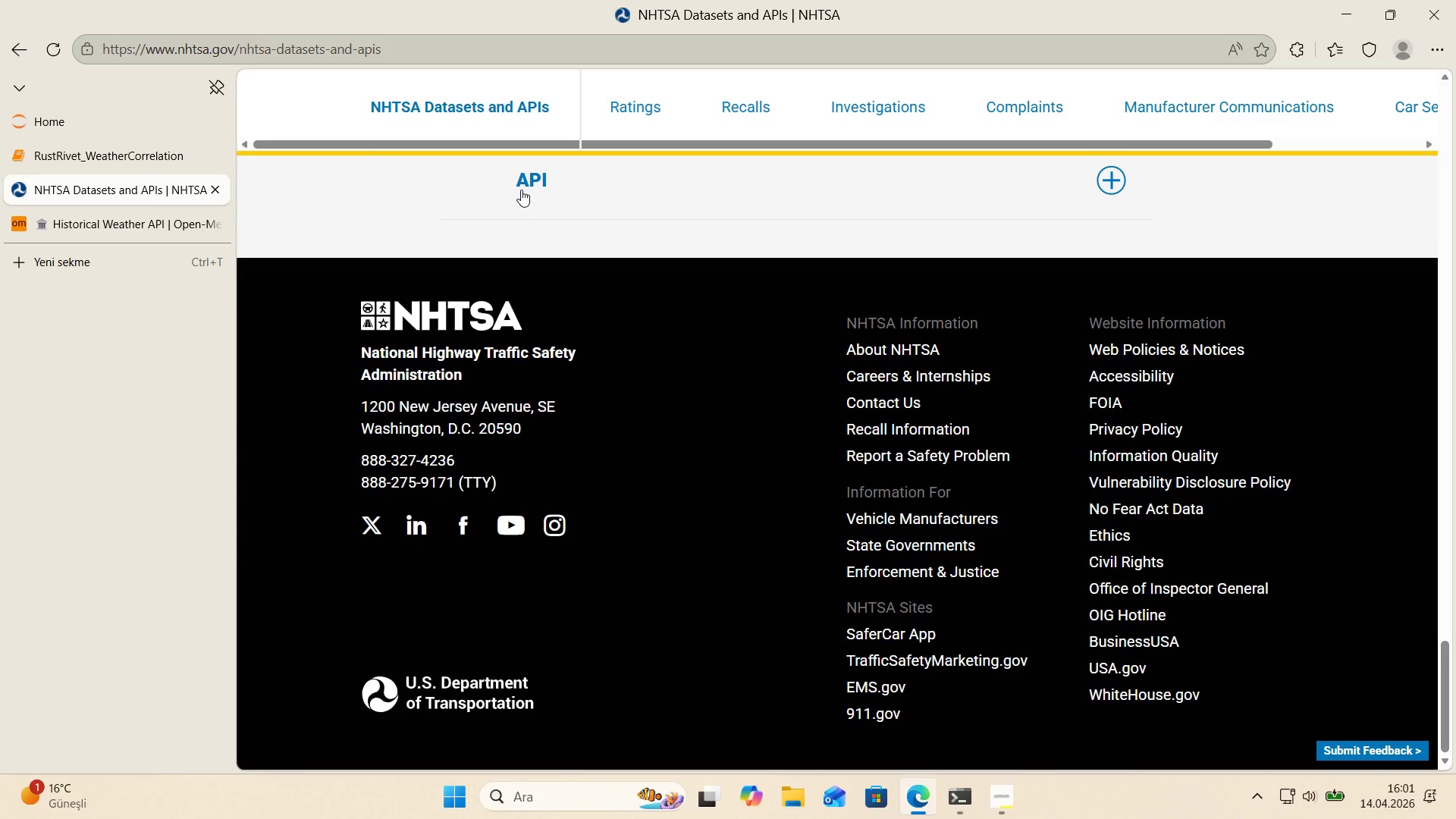 
left_click([521, 190])
 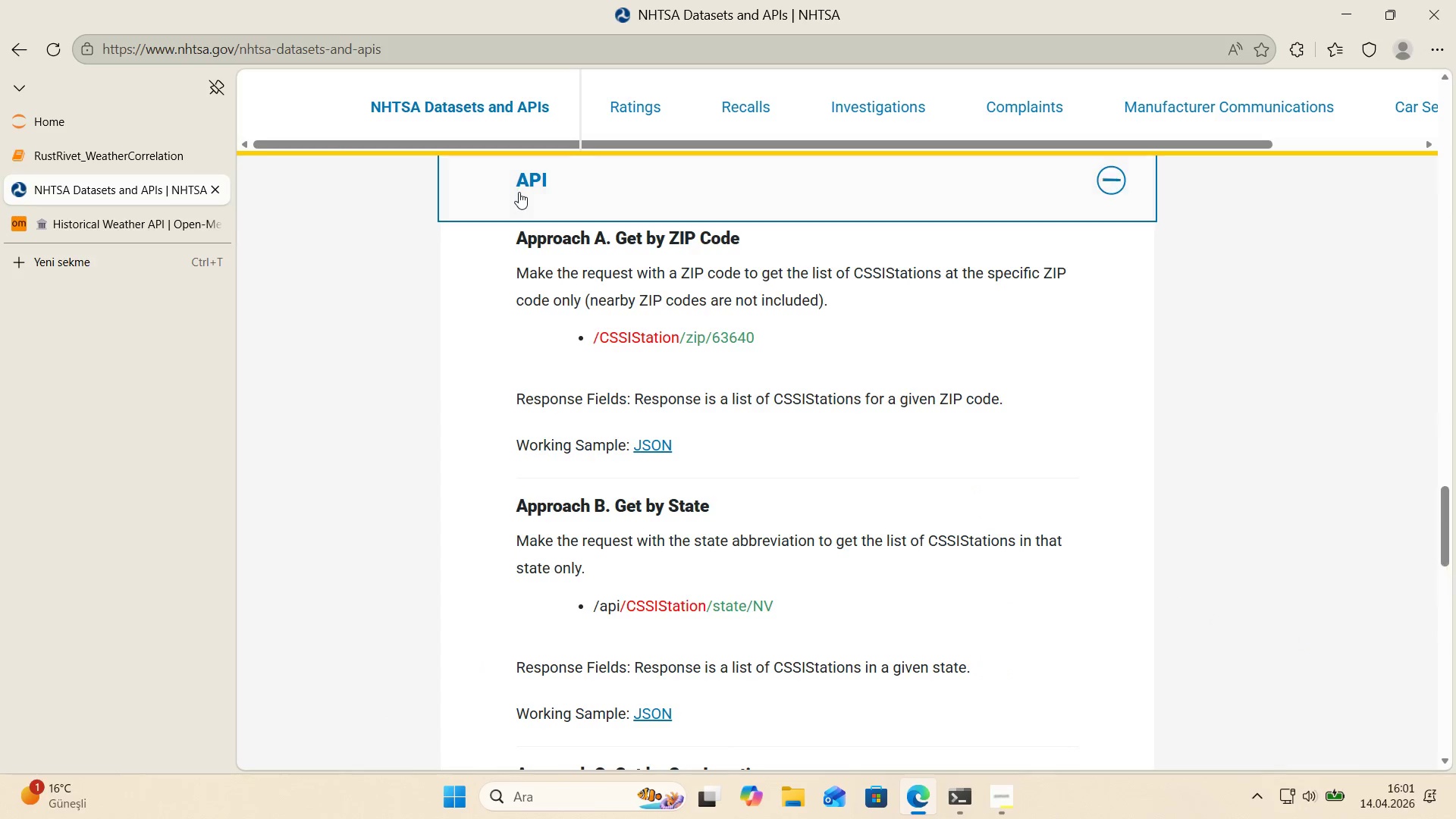 
scroll: coordinate [542, 223], scroll_direction: up, amount: 2.0
 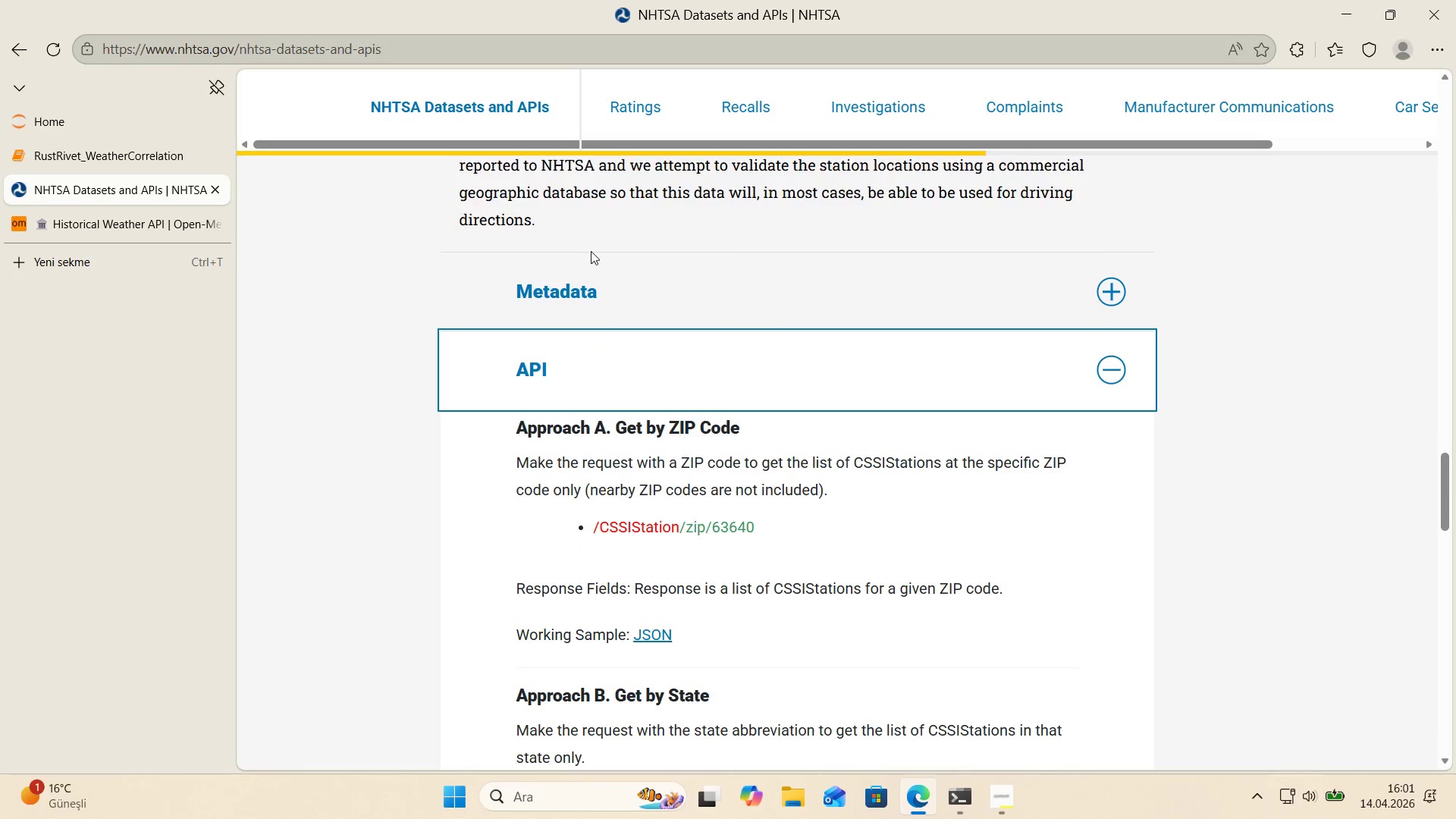 
left_click([592, 293])
 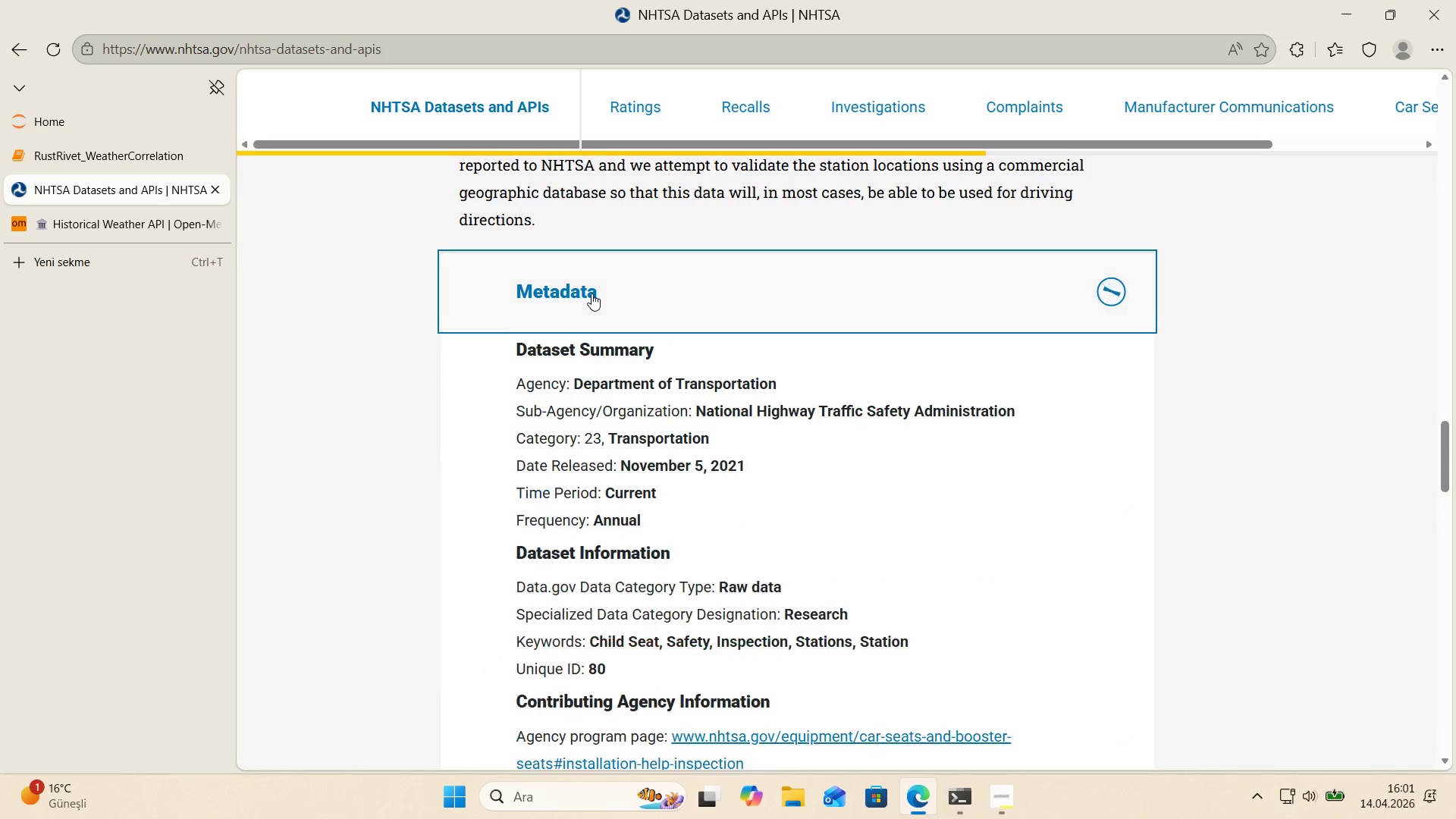 
scroll: coordinate [592, 293], scroll_direction: down, amount: 1.0
 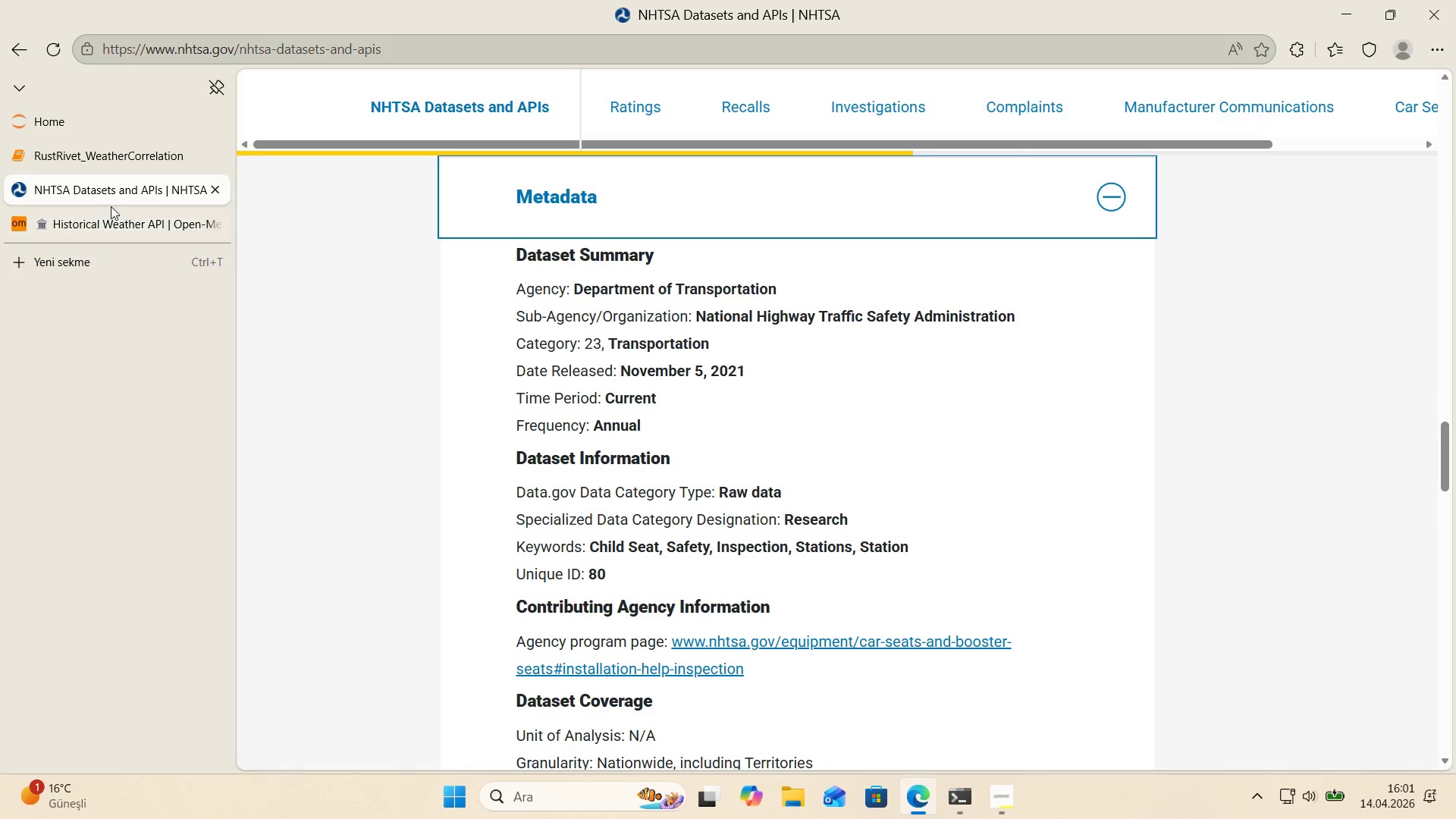 
left_click([108, 222])
 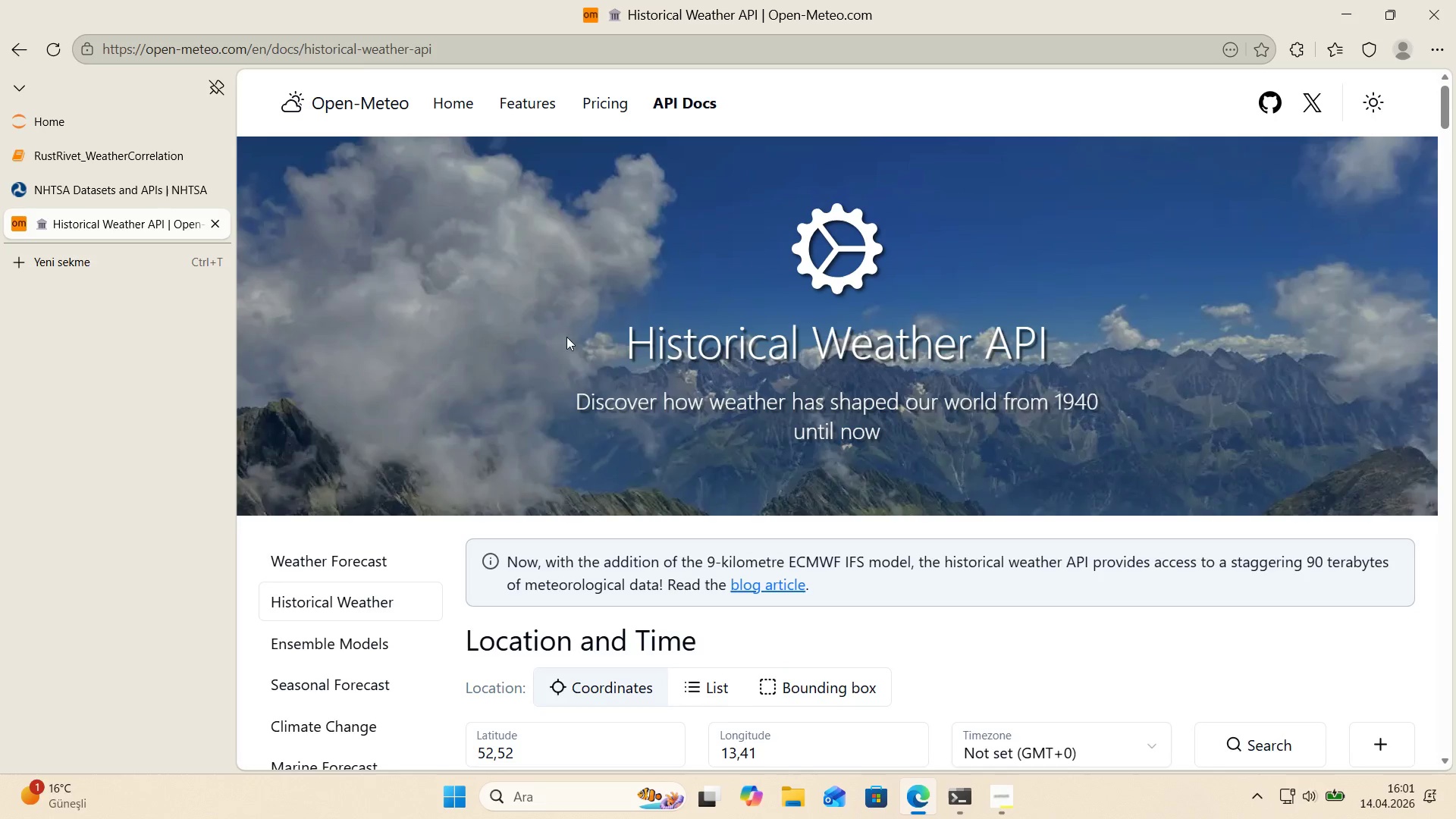 
scroll: coordinate [525, 325], scroll_direction: down, amount: 36.0
 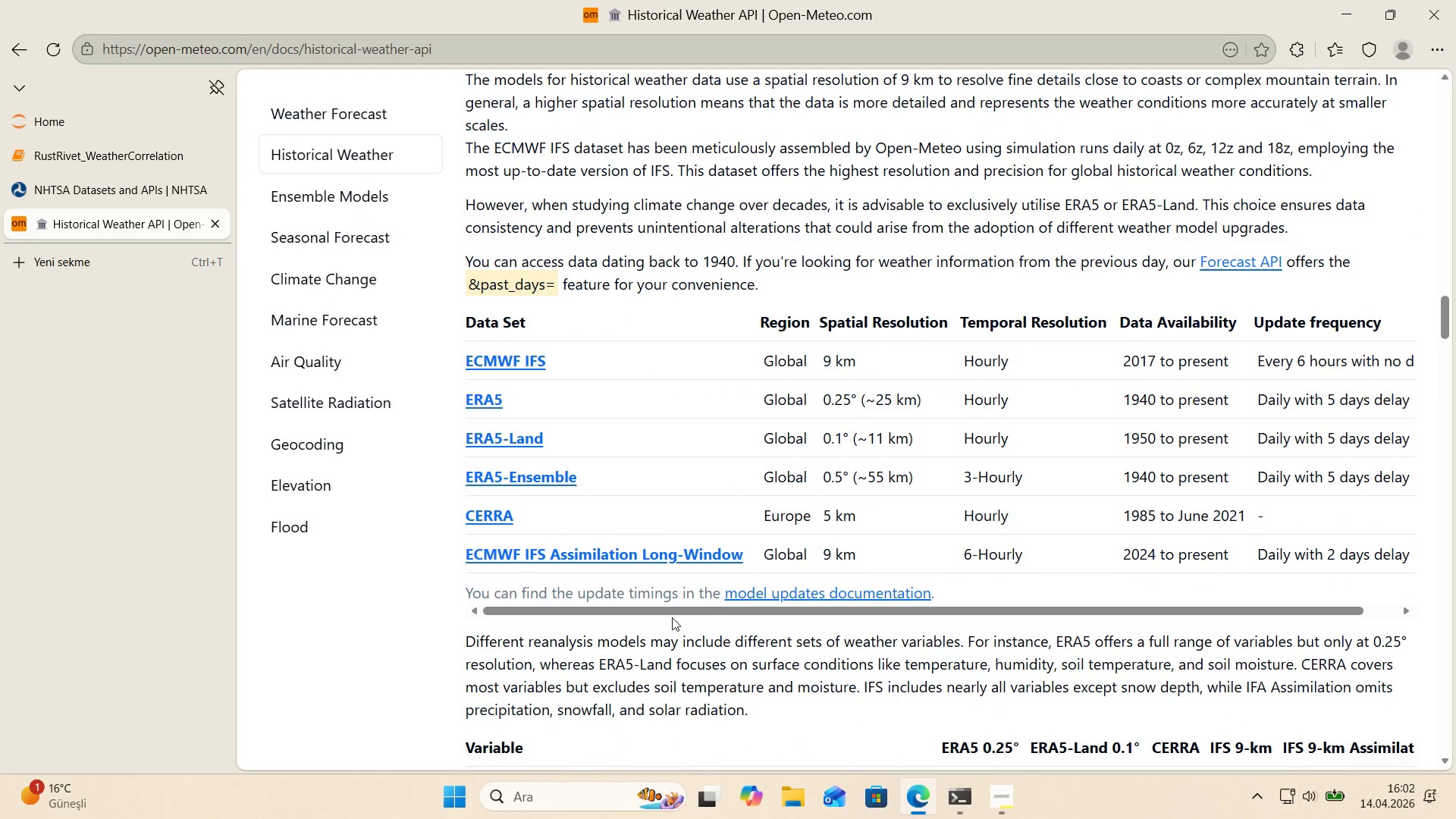 
left_click_drag(start_coordinate=[673, 612], to_coordinate=[581, 585])
 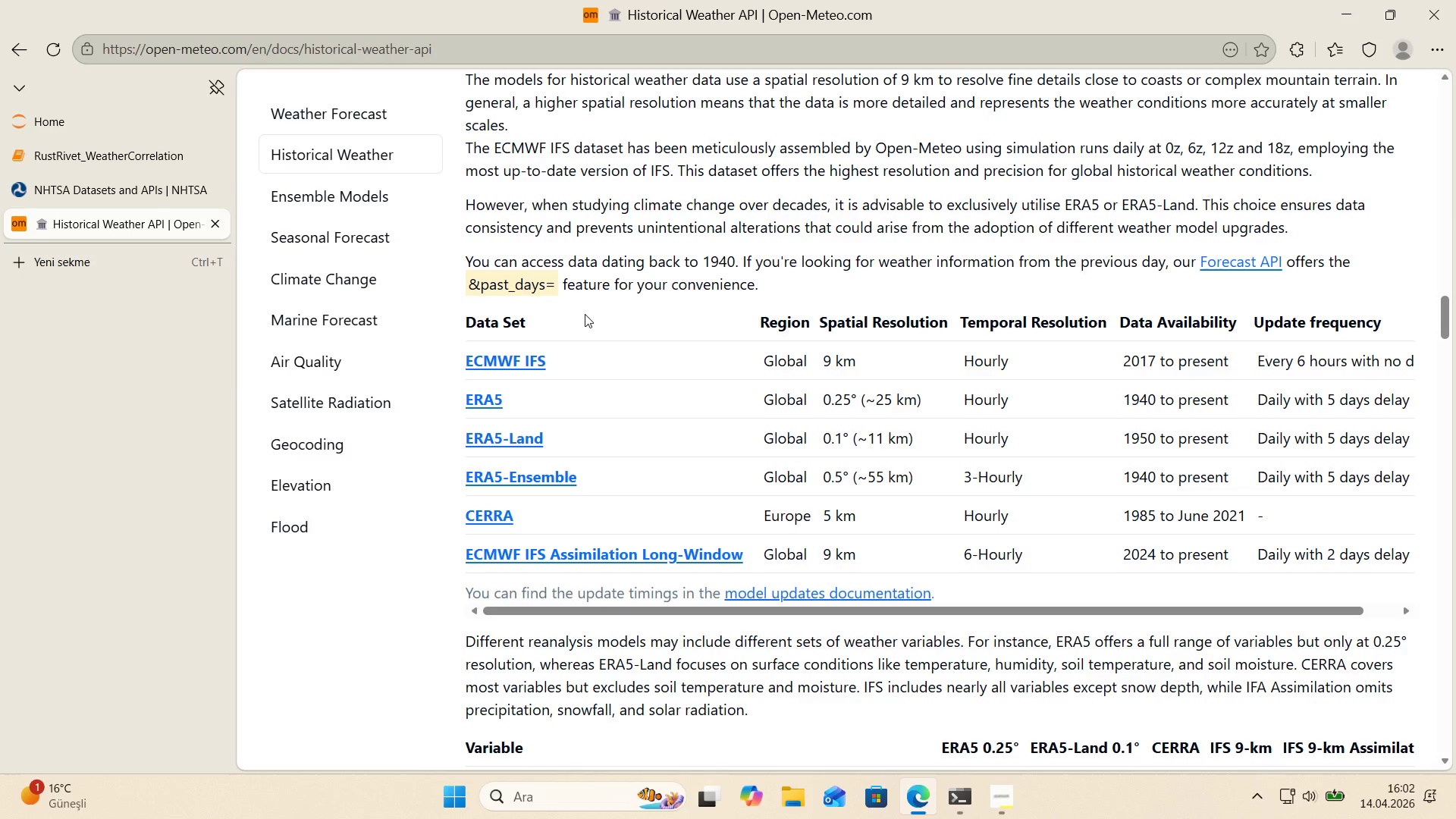 
wait(6.78)
 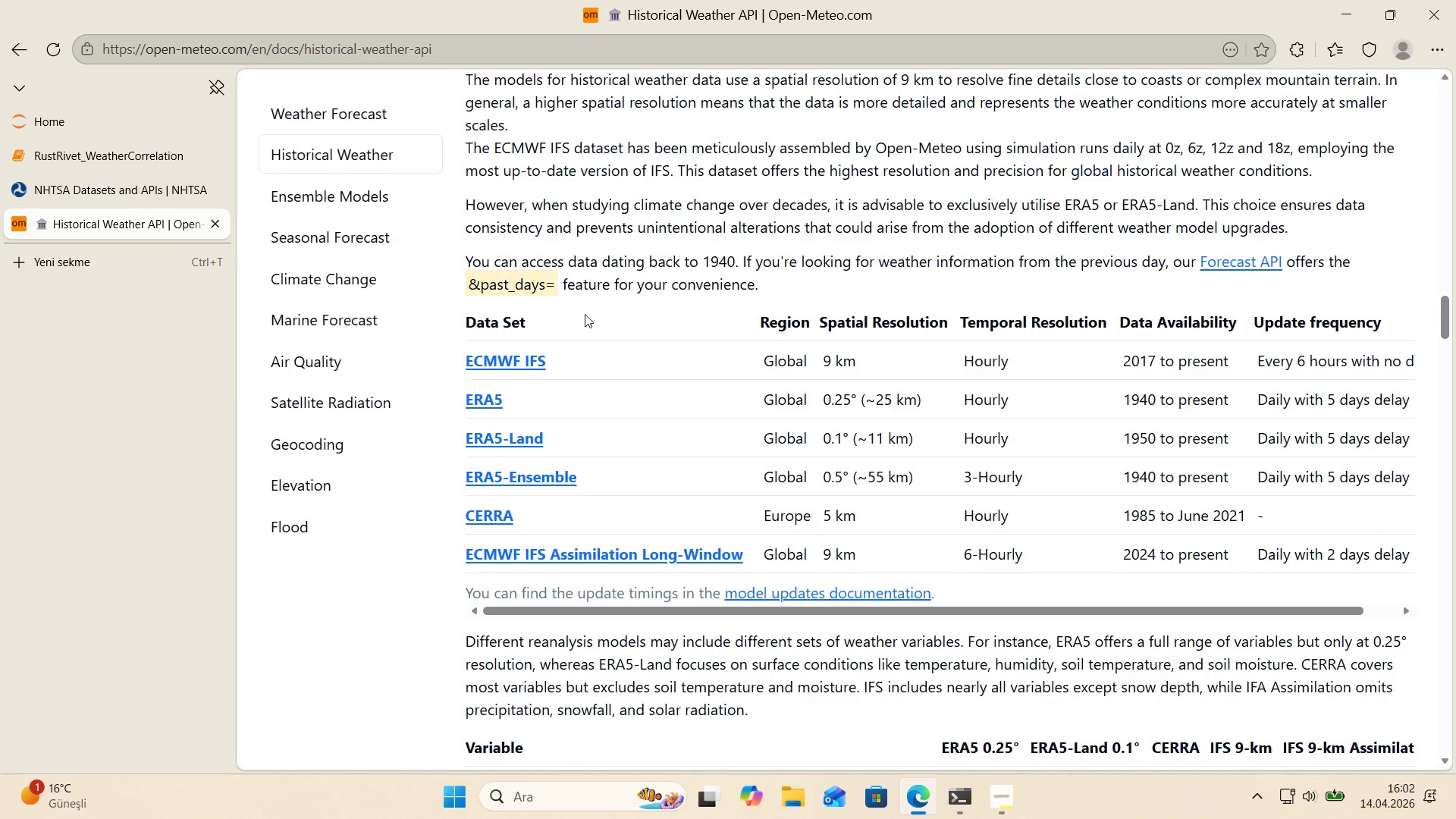 
scroll: coordinate [585, 314], scroll_direction: up, amount: 1.0
 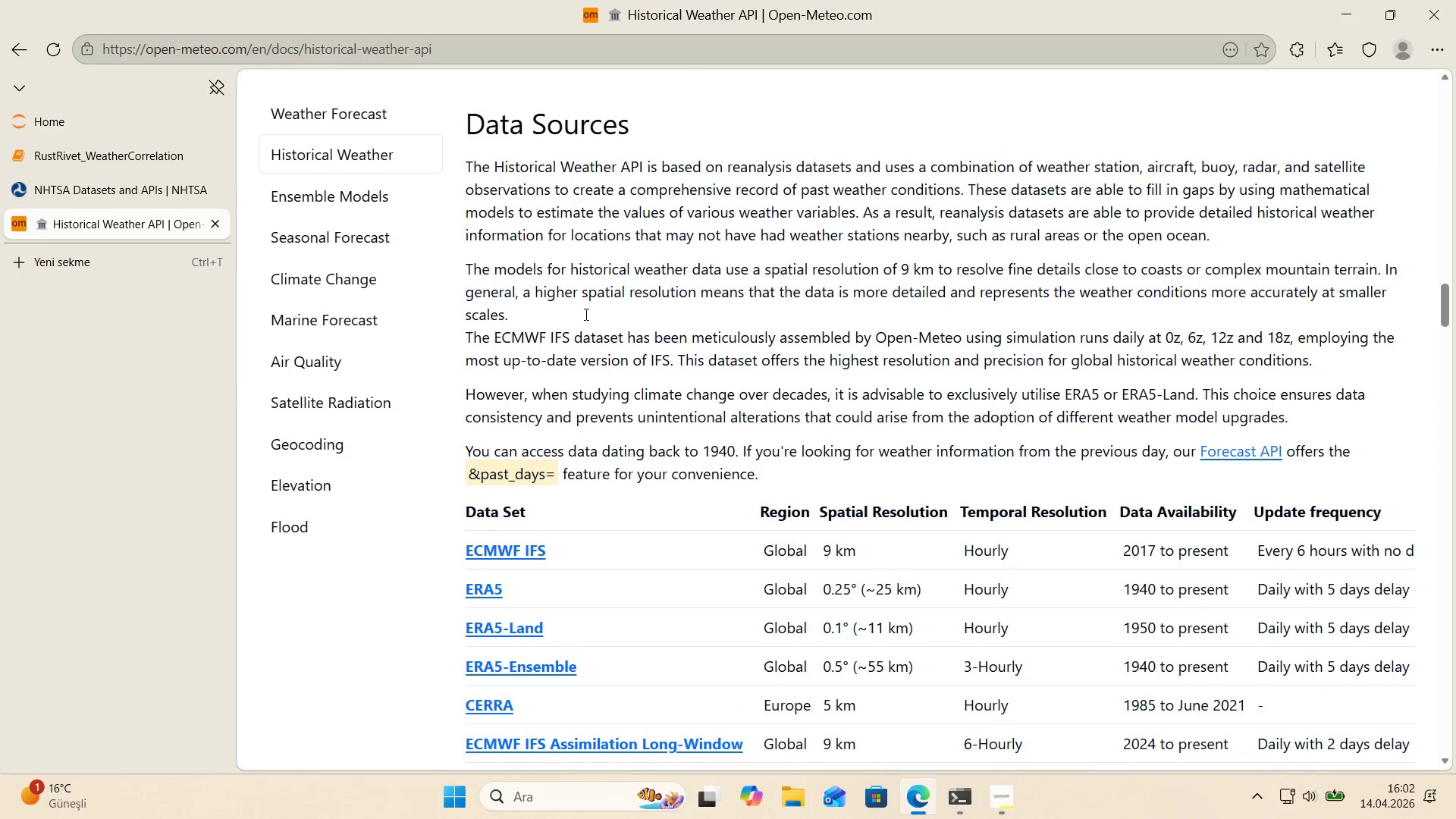 
scroll: coordinate [585, 314], scroll_direction: down, amount: 1.0
 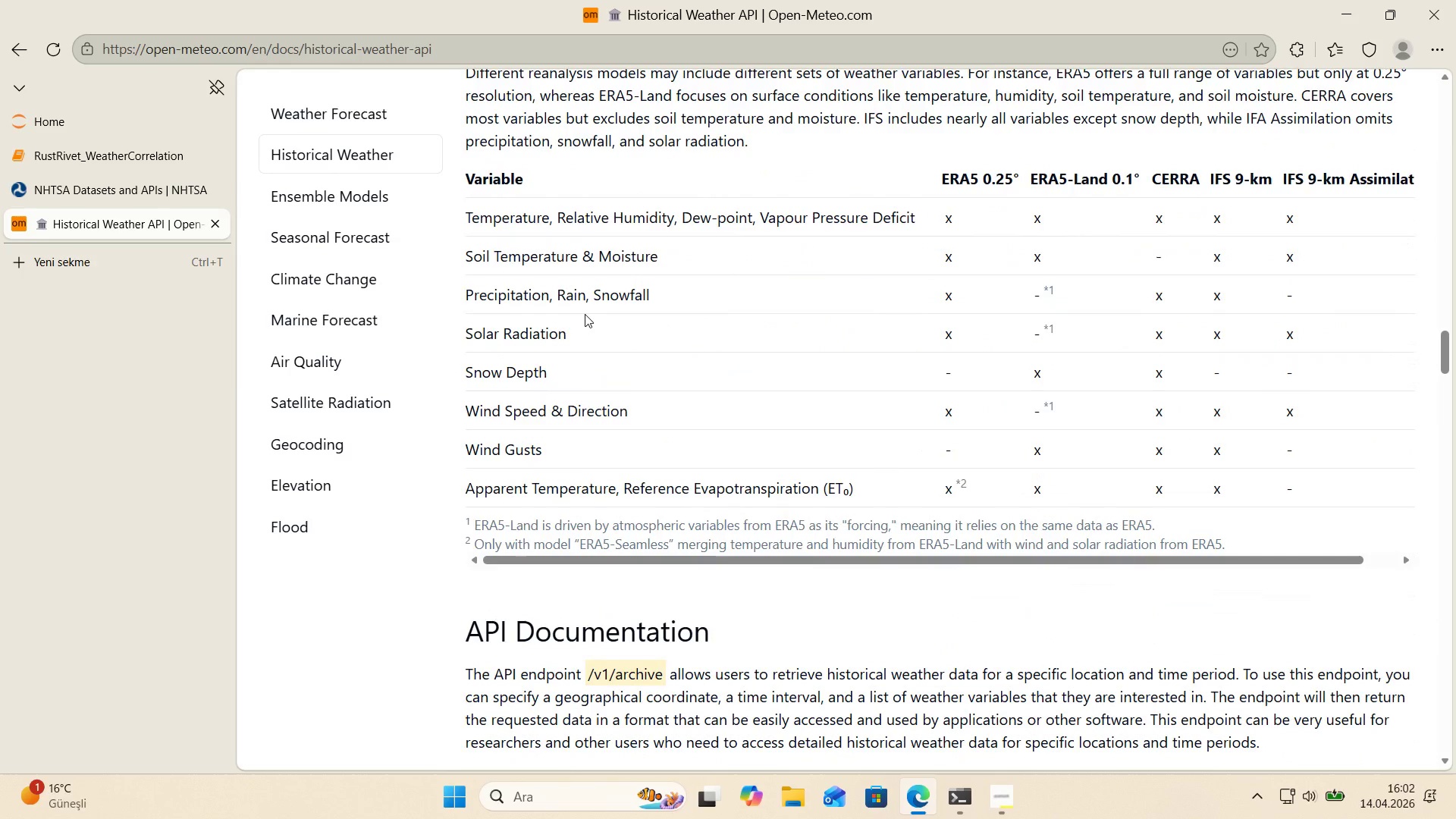 
scroll: coordinate [585, 314], scroll_direction: up, amount: 1.0
 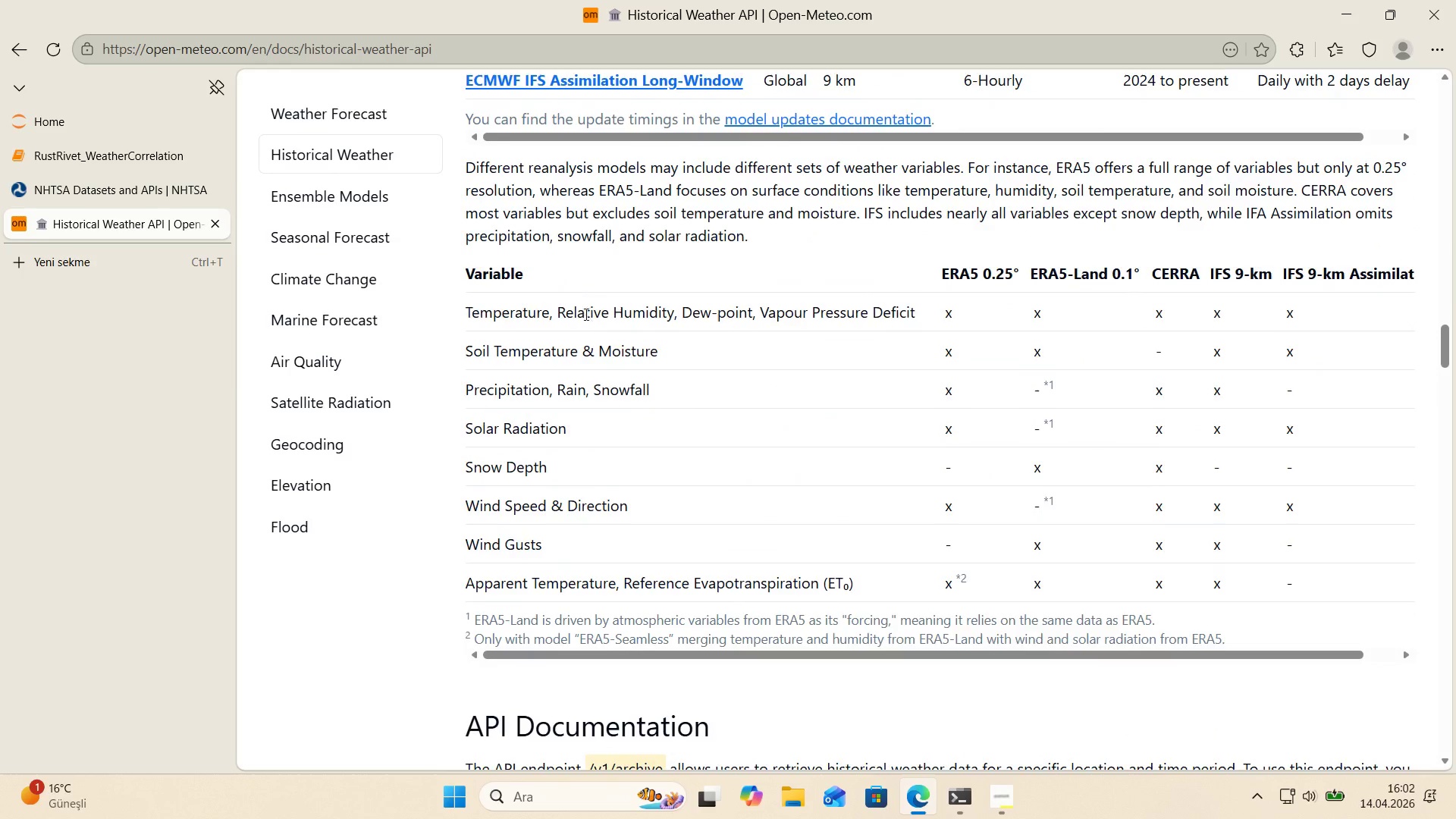 
scroll: coordinate [627, 299], scroll_direction: down, amount: 7.0
 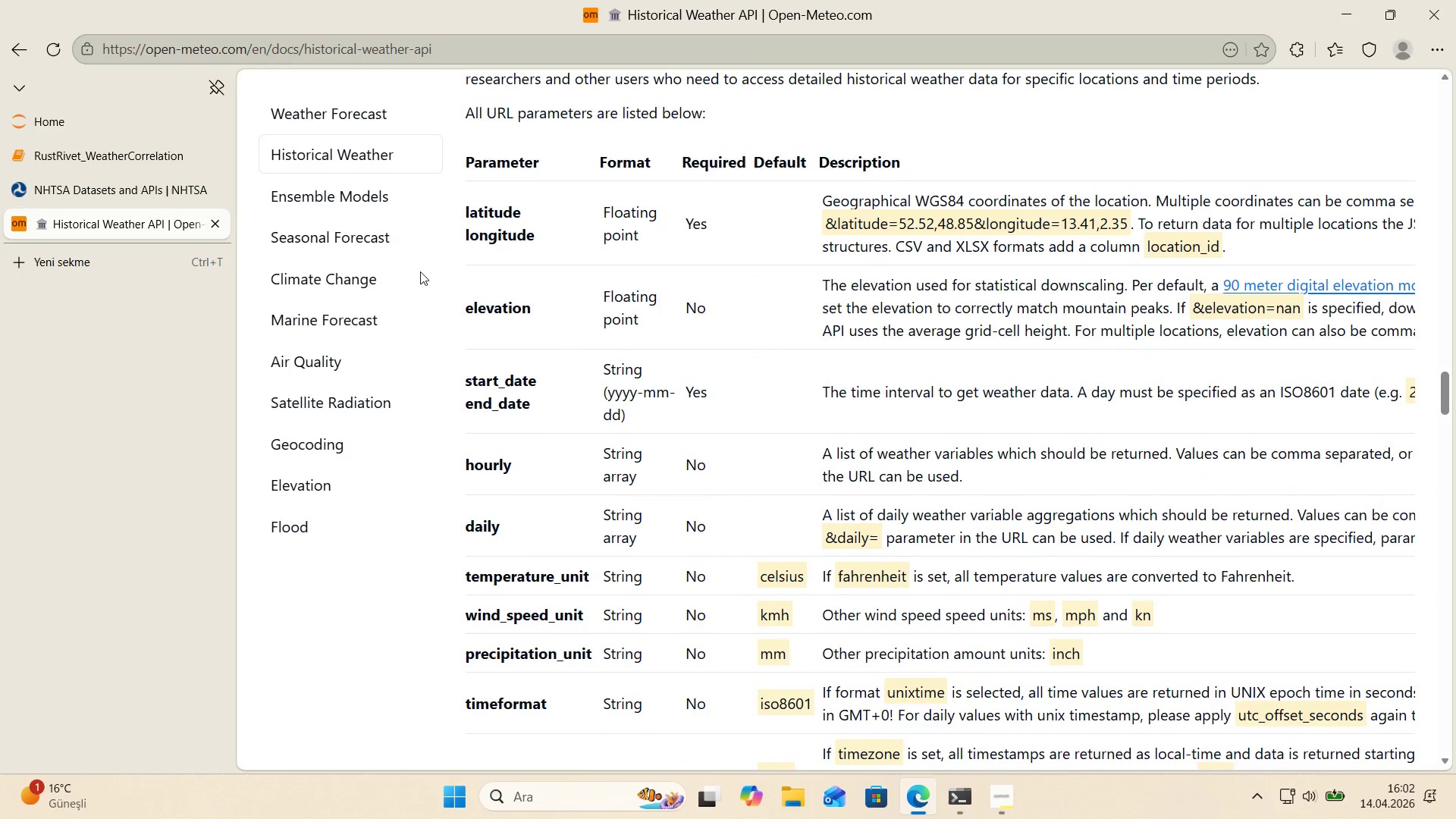 
left_click([115, 178])
 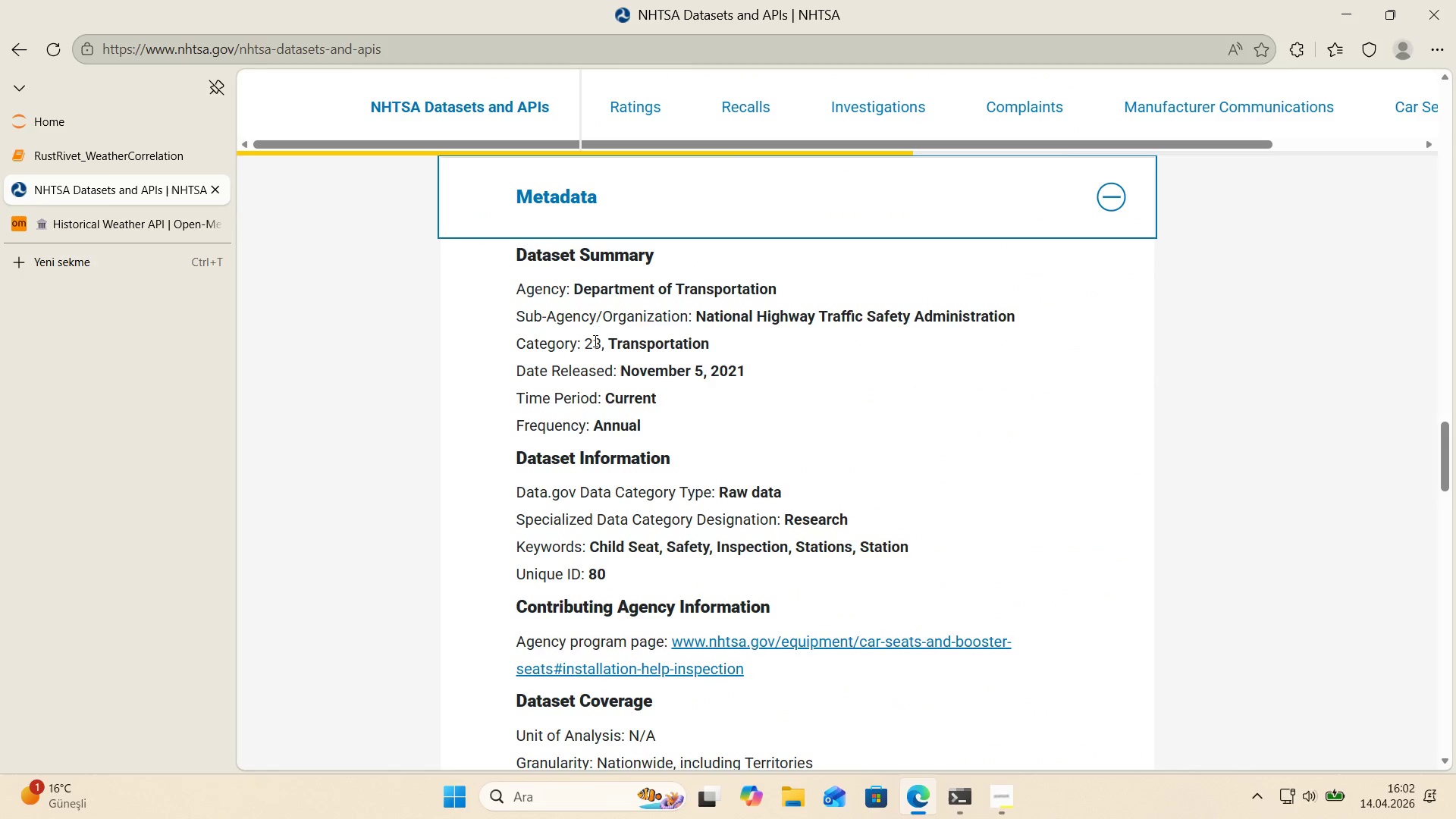 
scroll: coordinate [590, 337], scroll_direction: down, amount: 1.0
 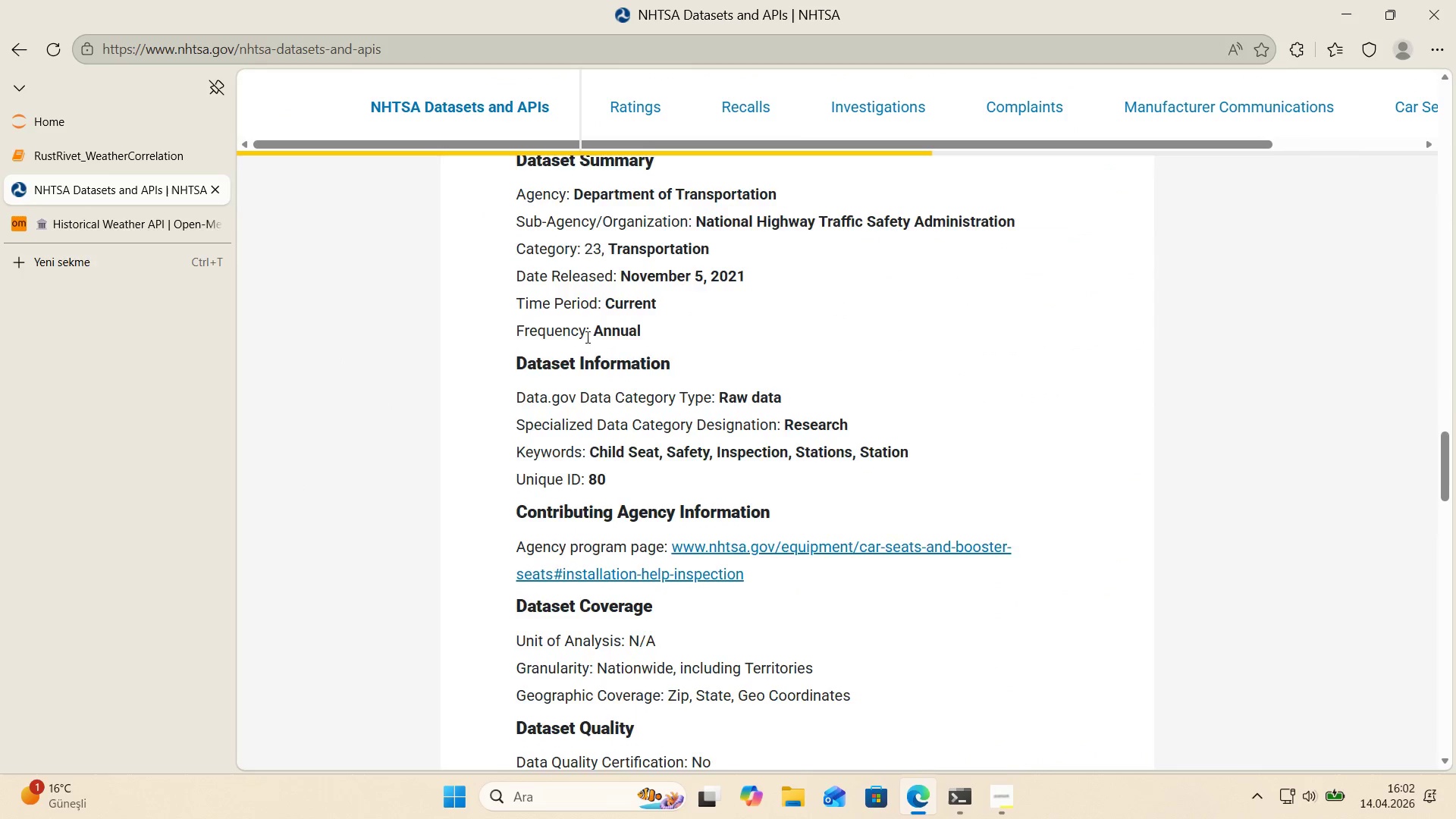 
scroll: coordinate [586, 337], scroll_direction: none, amount: 0.0
 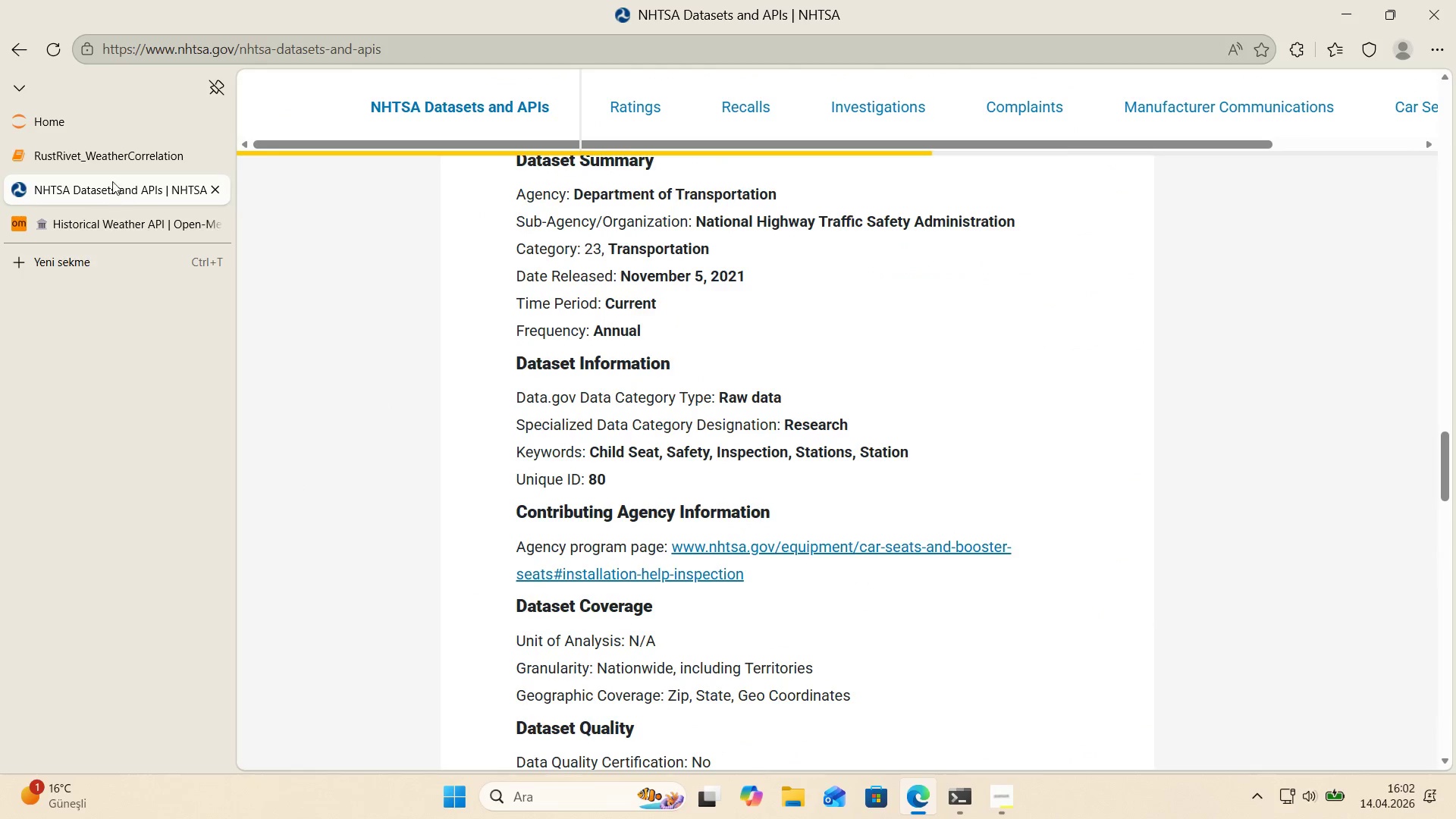 
left_click([80, 158])
 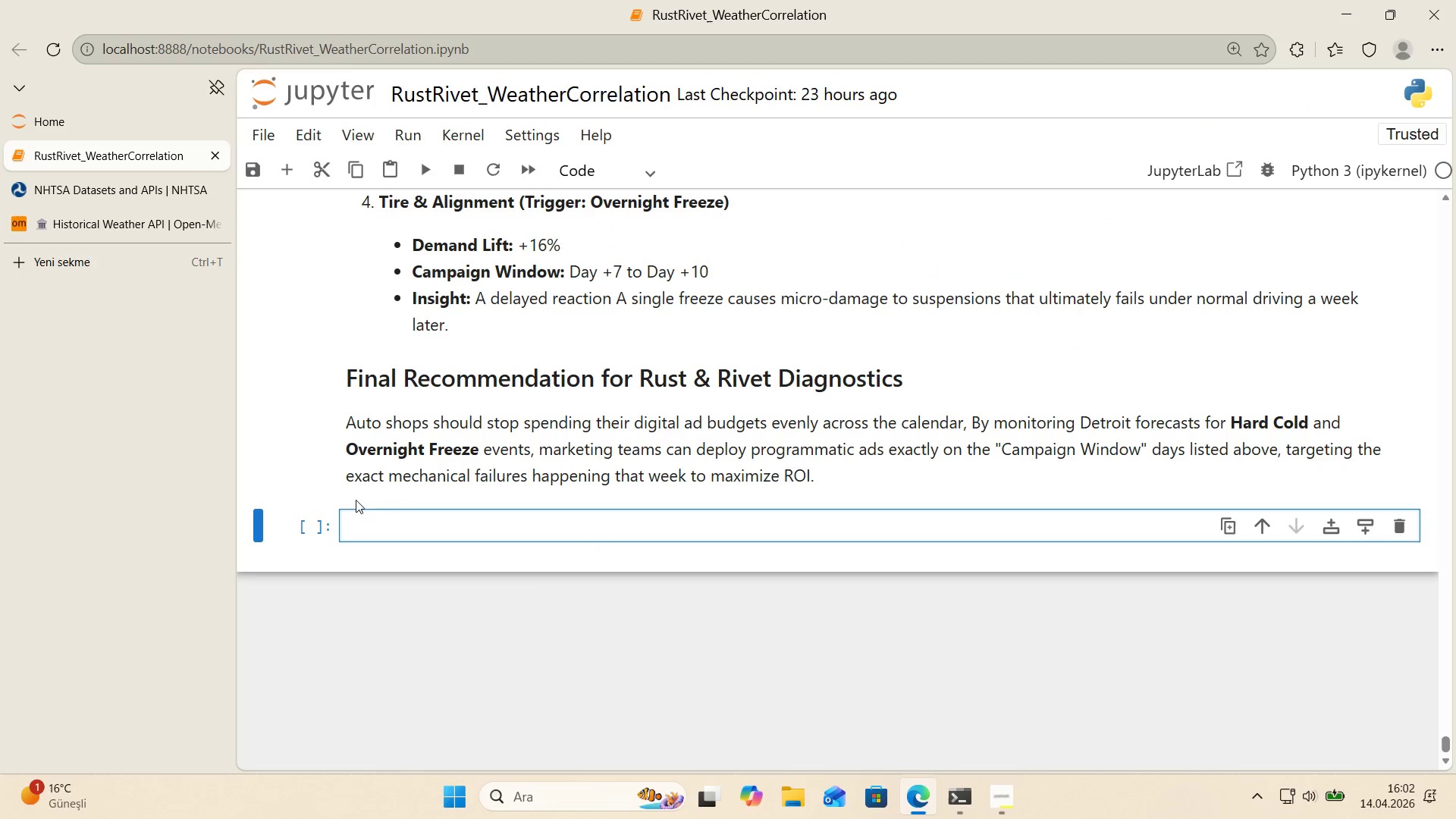 
left_click([385, 526])
 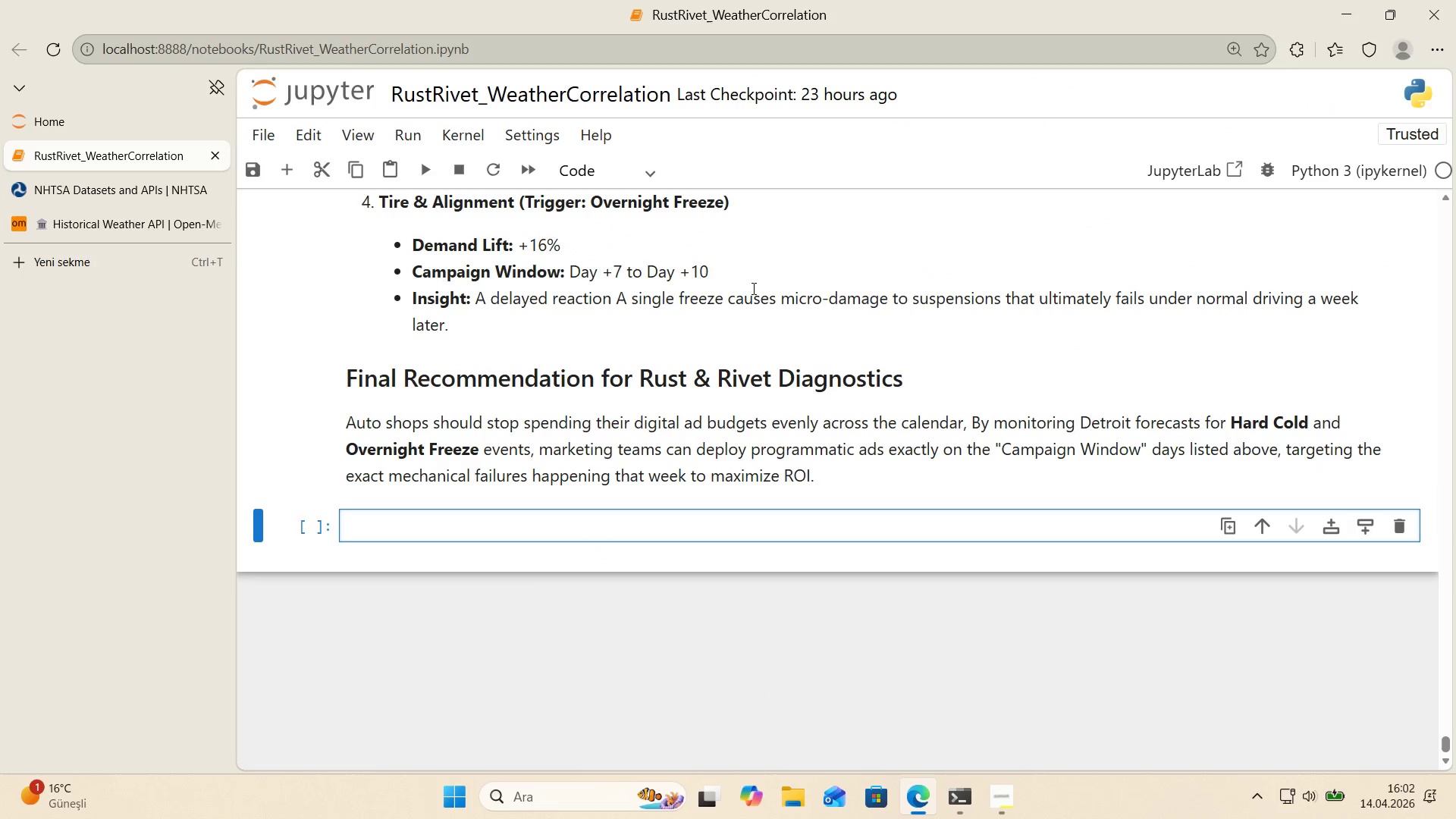 
left_click([572, 158])
 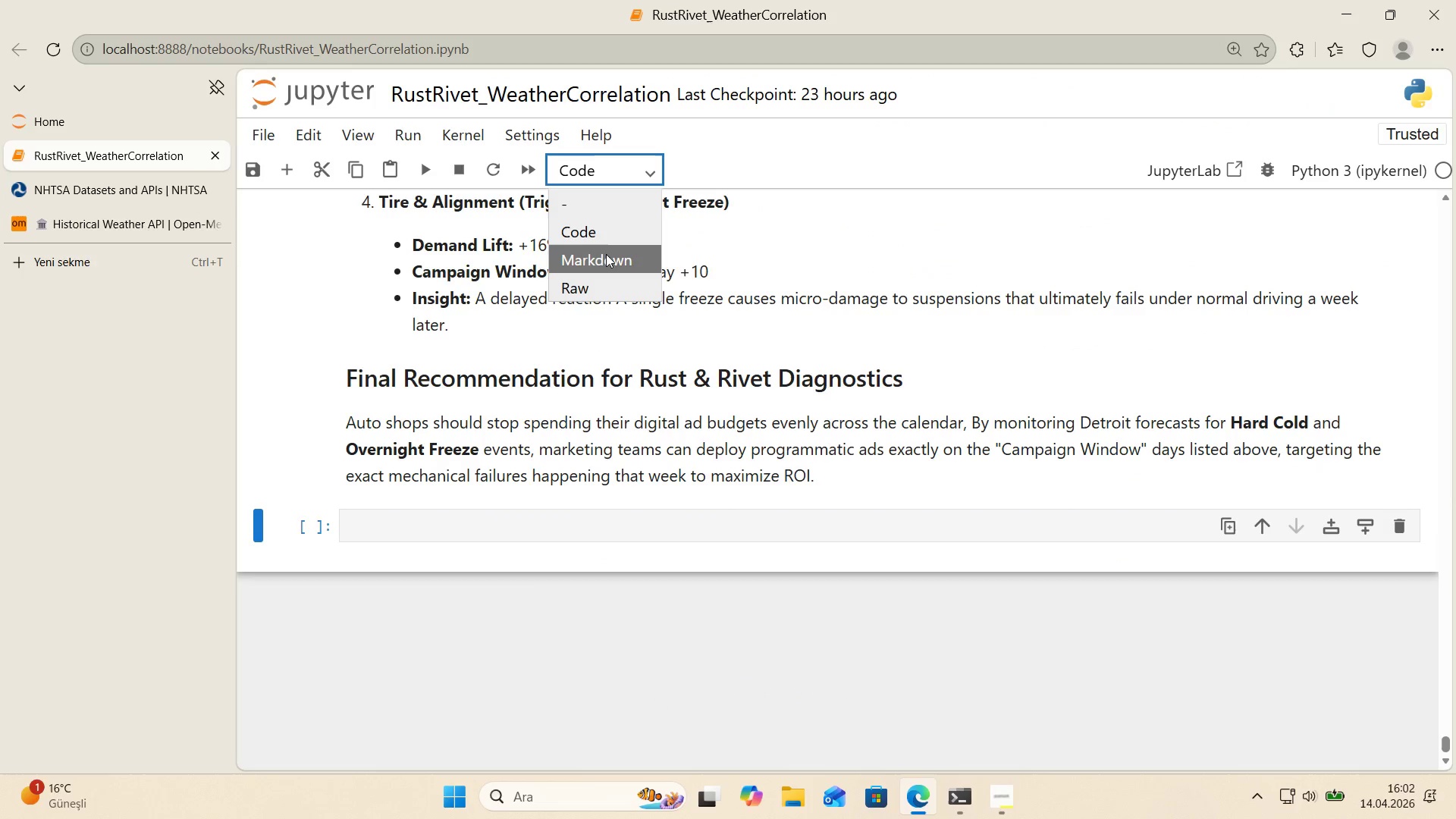 
left_click([606, 254])
 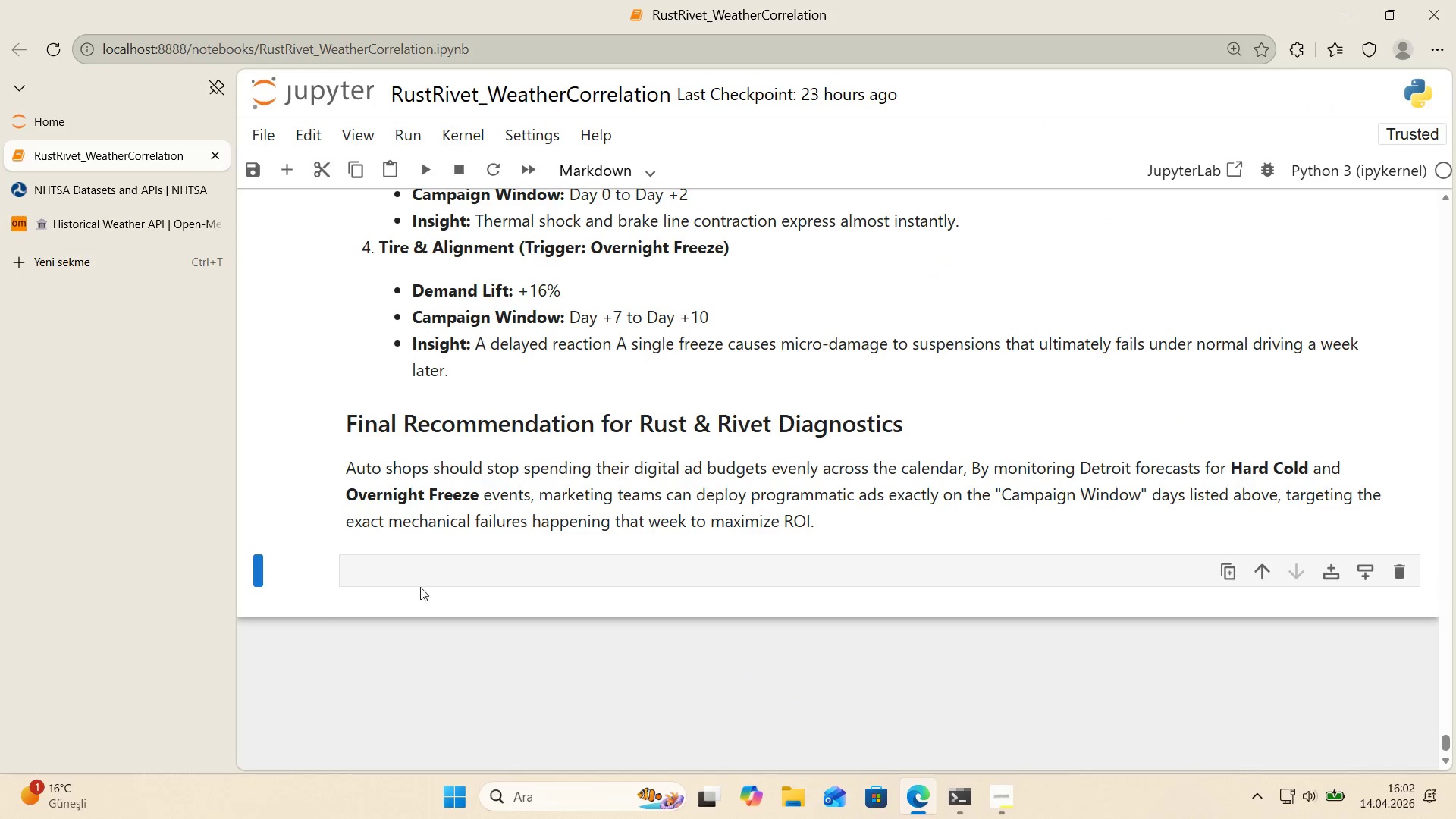 
left_click([404, 563])
 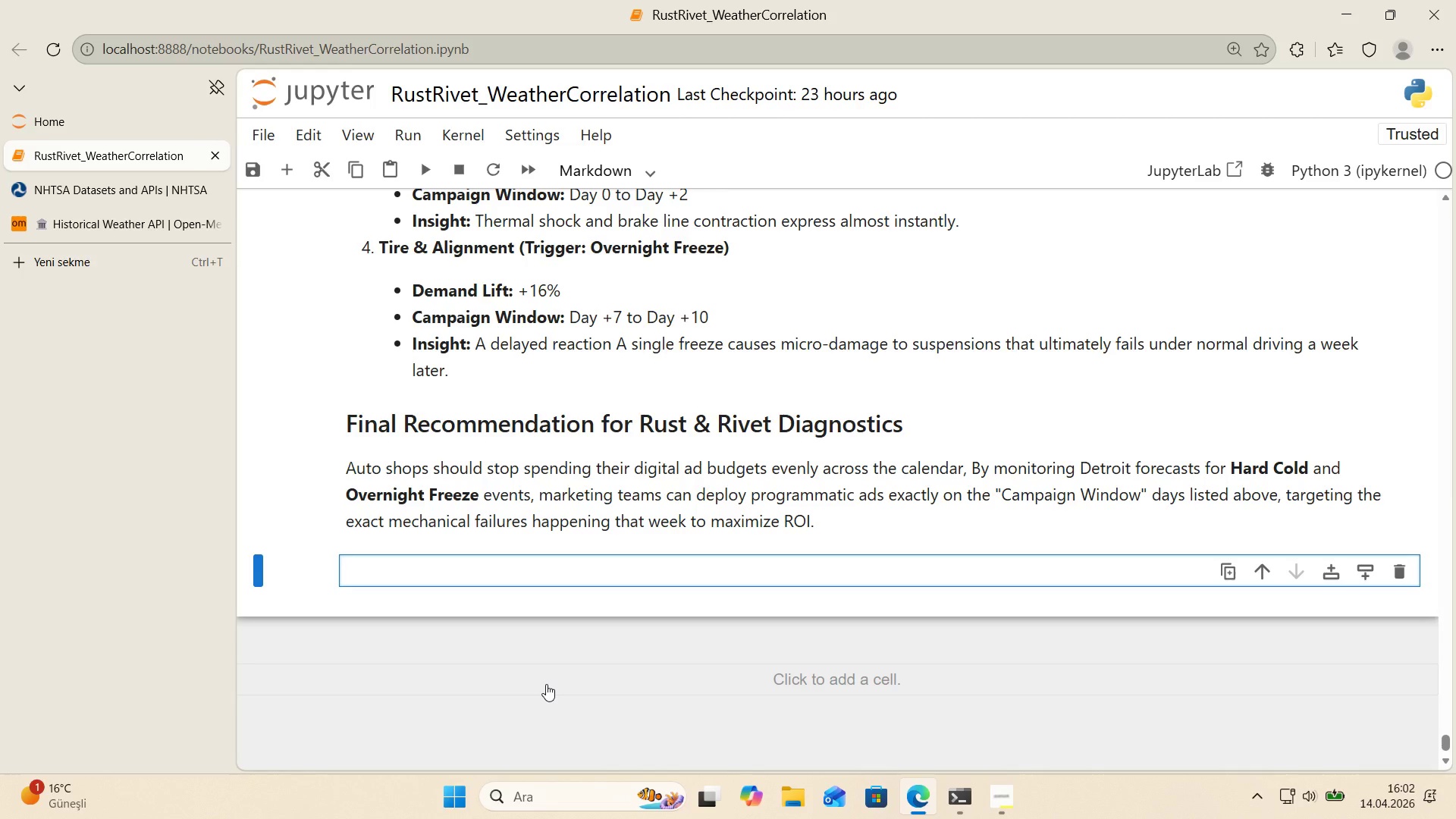 
key(Alt+Control+3)
 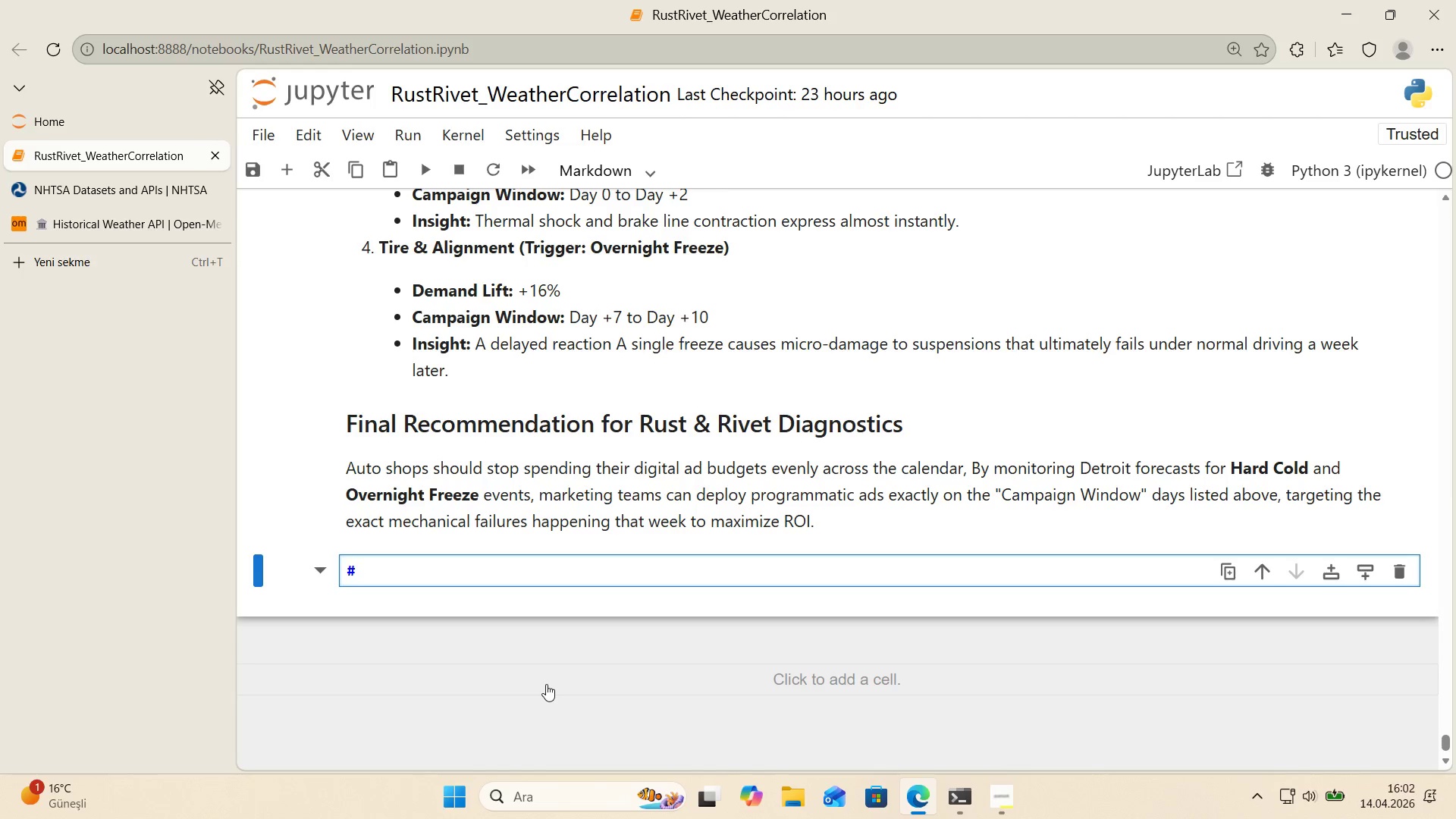 
key(Alt+Control+3)
 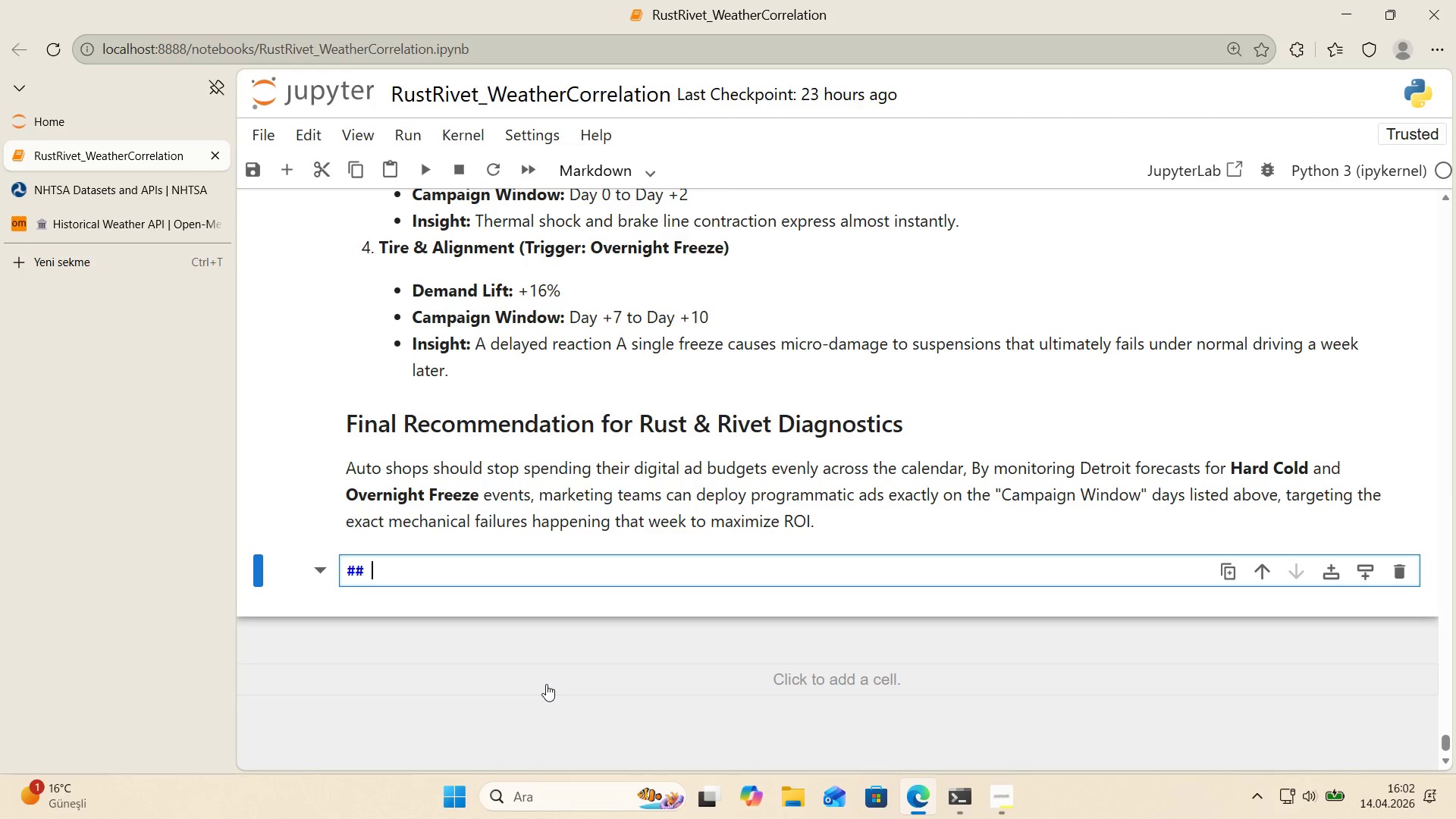 
type( Generate standalone 2-page cl'ent-fac'ng)
 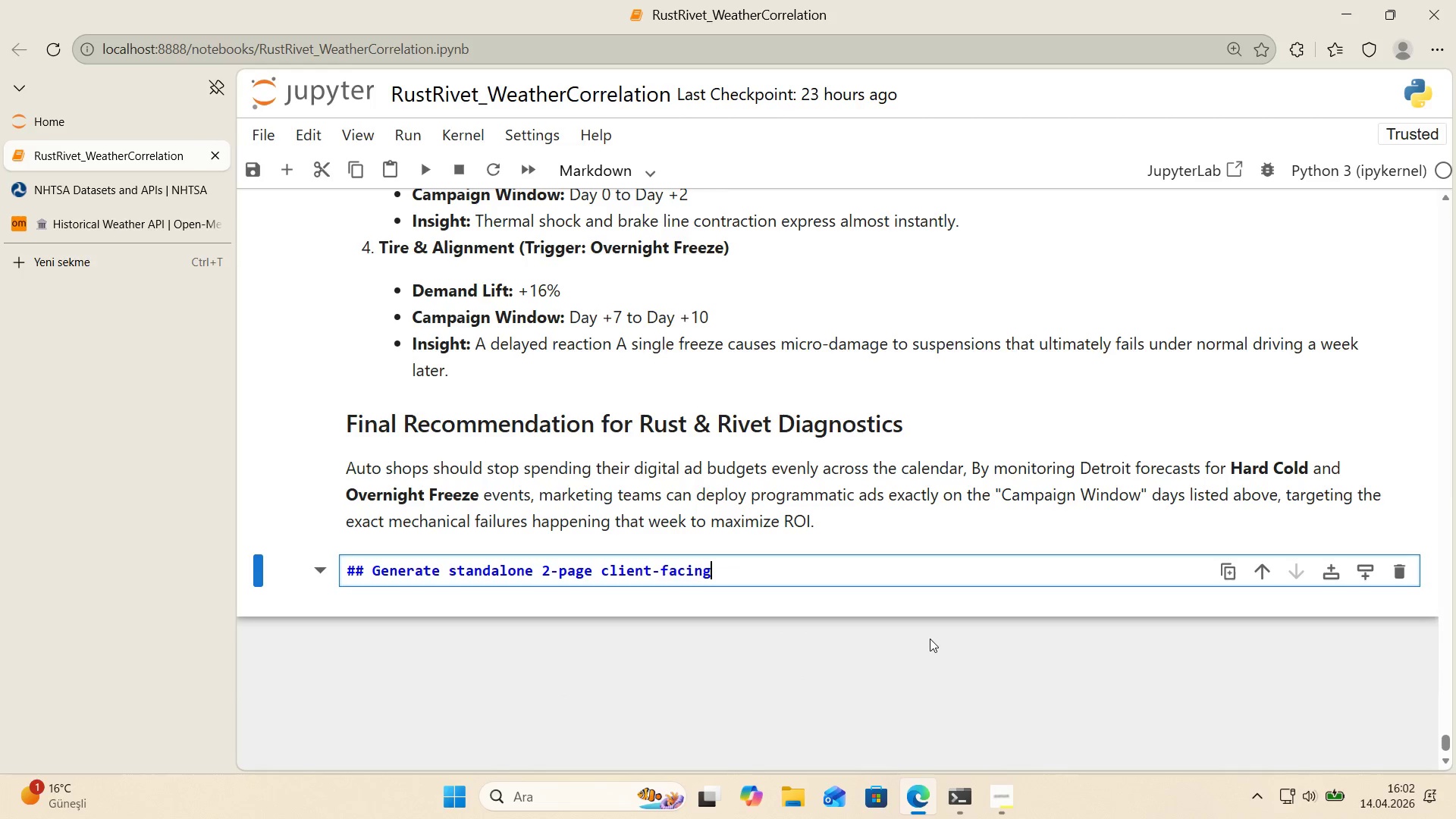 
type( Market'ng Opportun'ty Matr'x )
key(Backspace)
key(Backspace)
type(x PDF Us)
key(Backspace)
key(Backspace)
type(us'ng poe)
key(Backspace)
key(Backspace)
key(Backspace)
type(reportlab)
 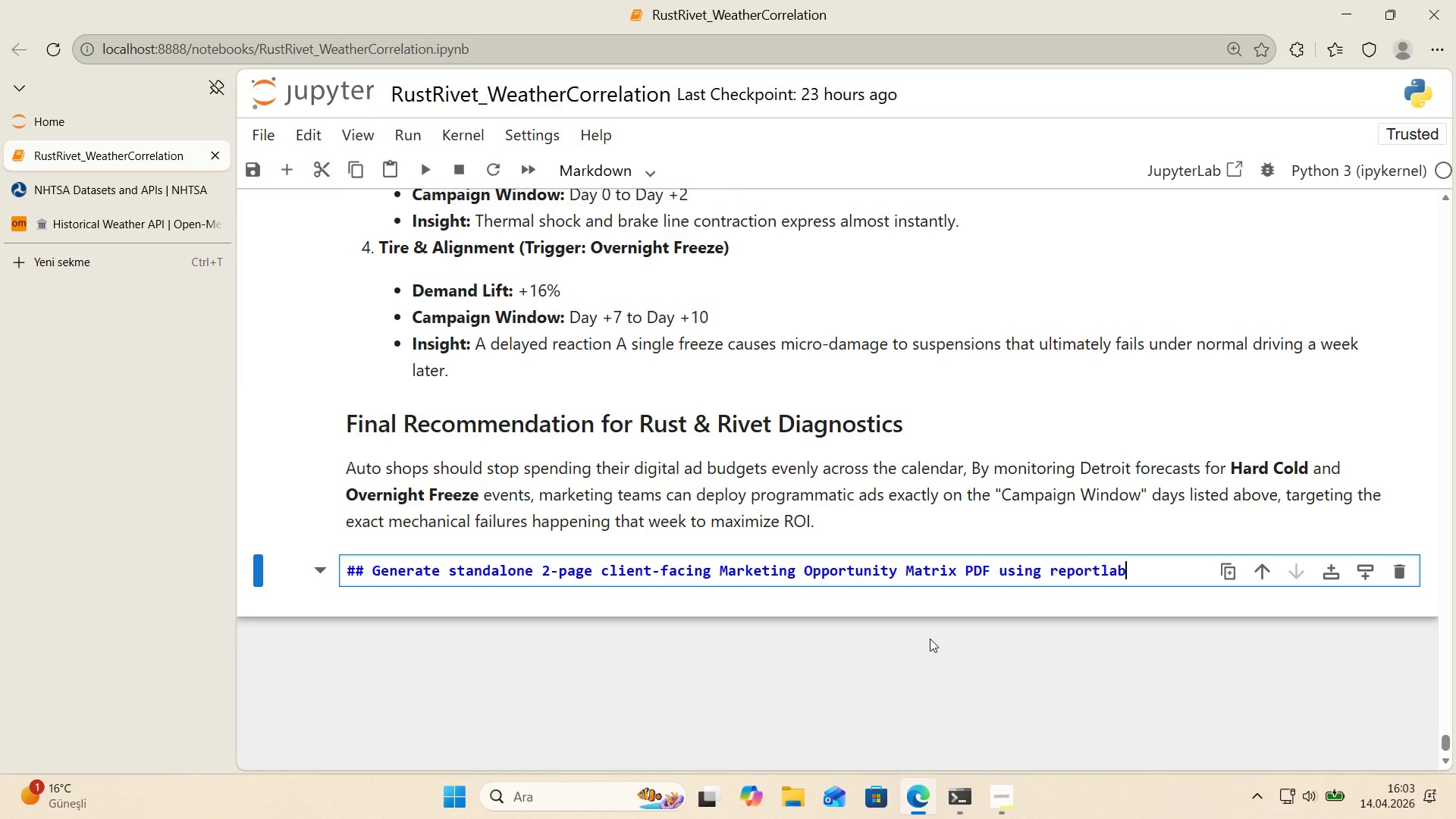 
key(Enter)
 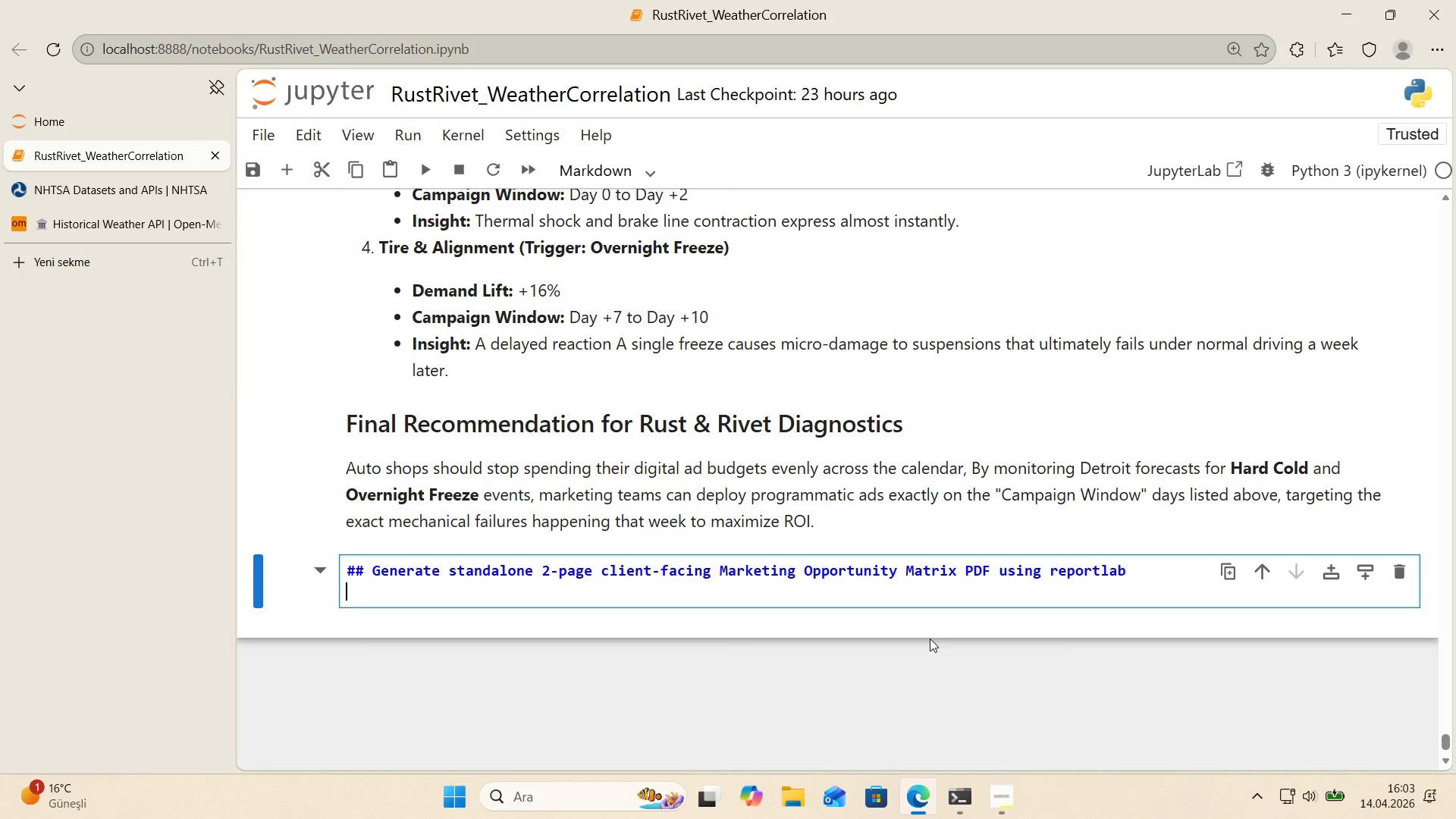 
type(from reportlab.l'b.pages'zes 'mport letter)
 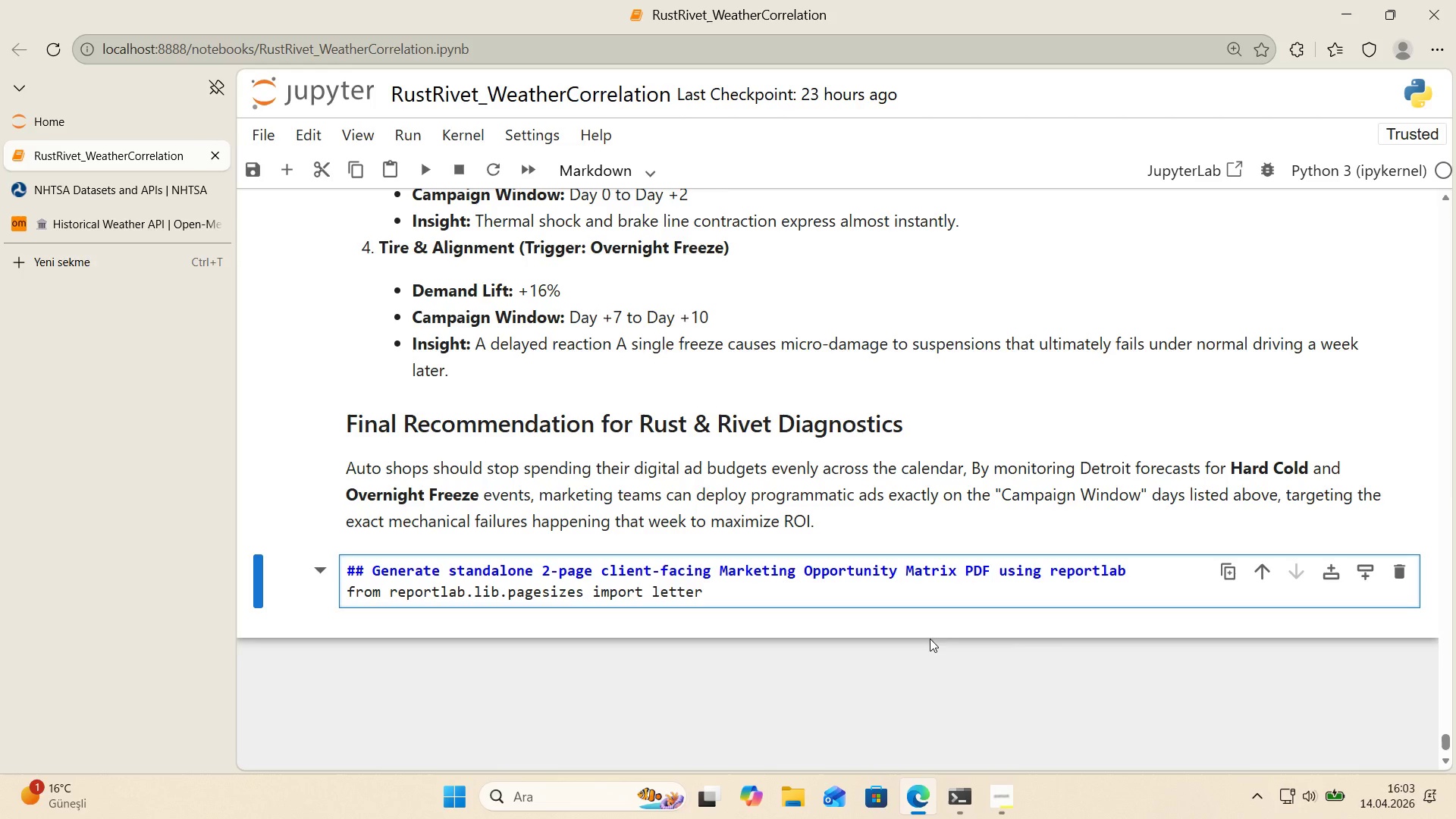 
key(Enter)
 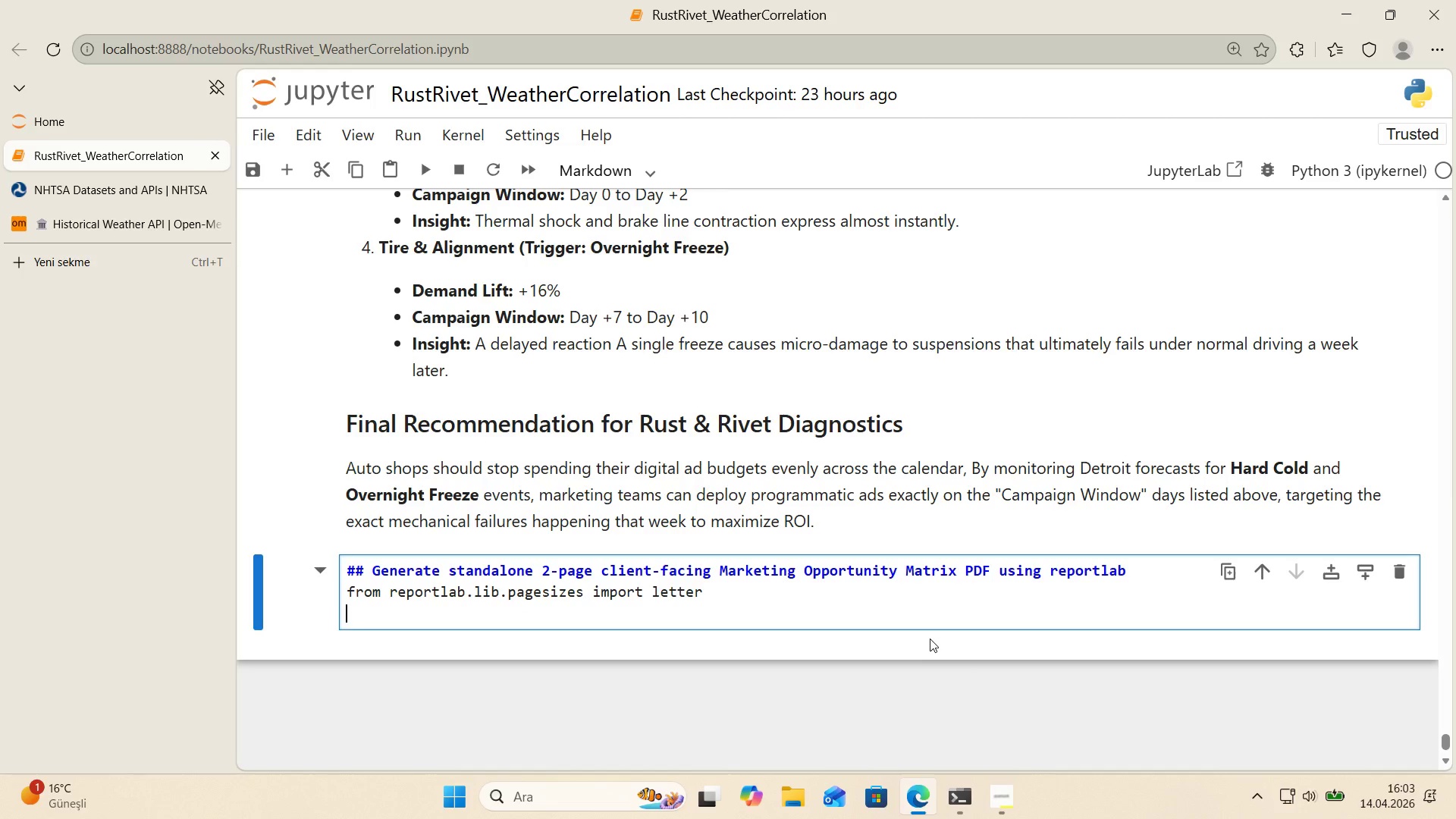 
type(from reportlab.l'b.styles 'mport getSAmpleStyleSheet')
key(Backspace)
type(, ParagraphStyle)
 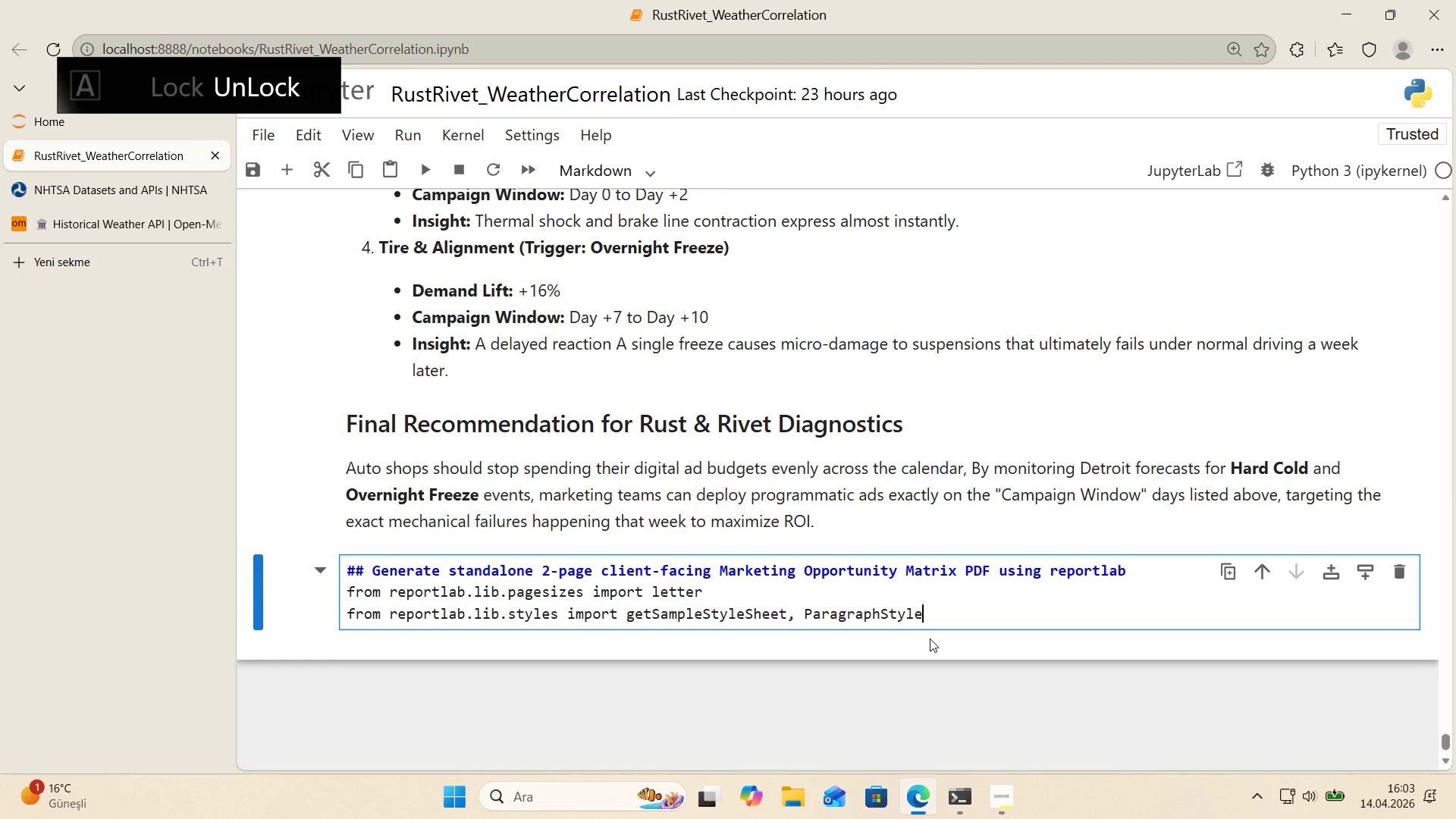 
key(Enter)
 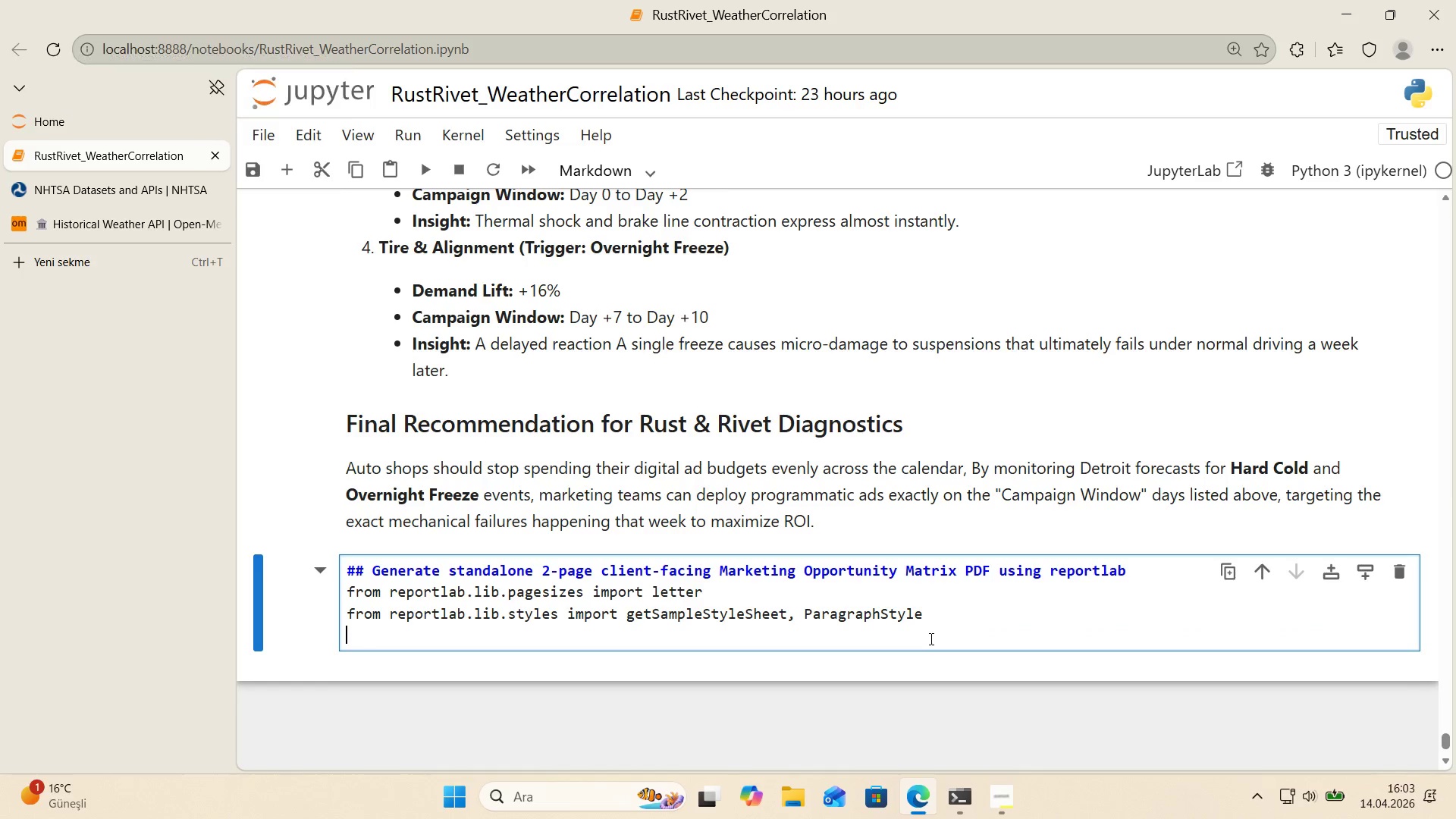 
type(from reportlab.l'b.un'ts 'mport 'nch)
 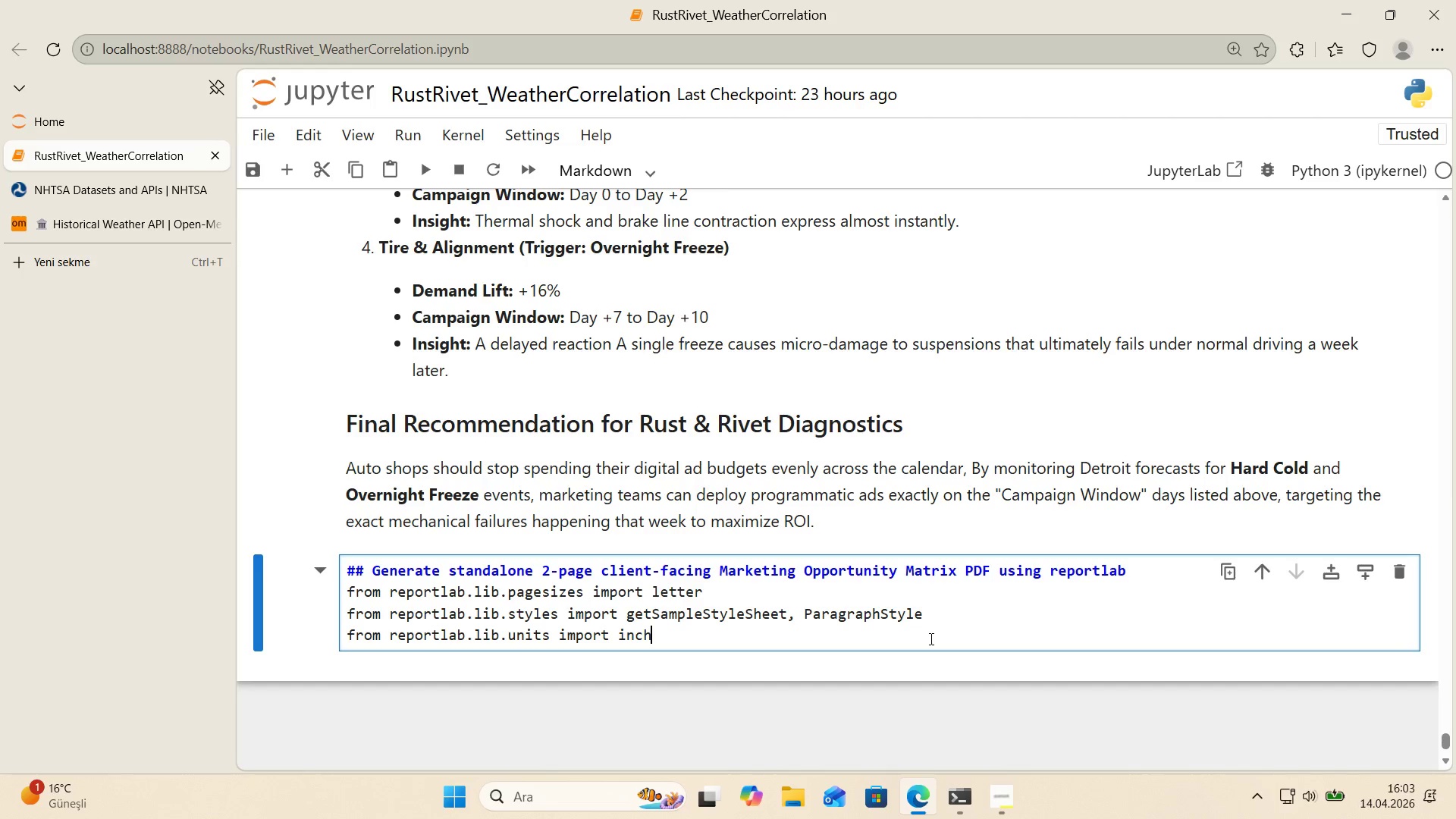 
key(Enter)
 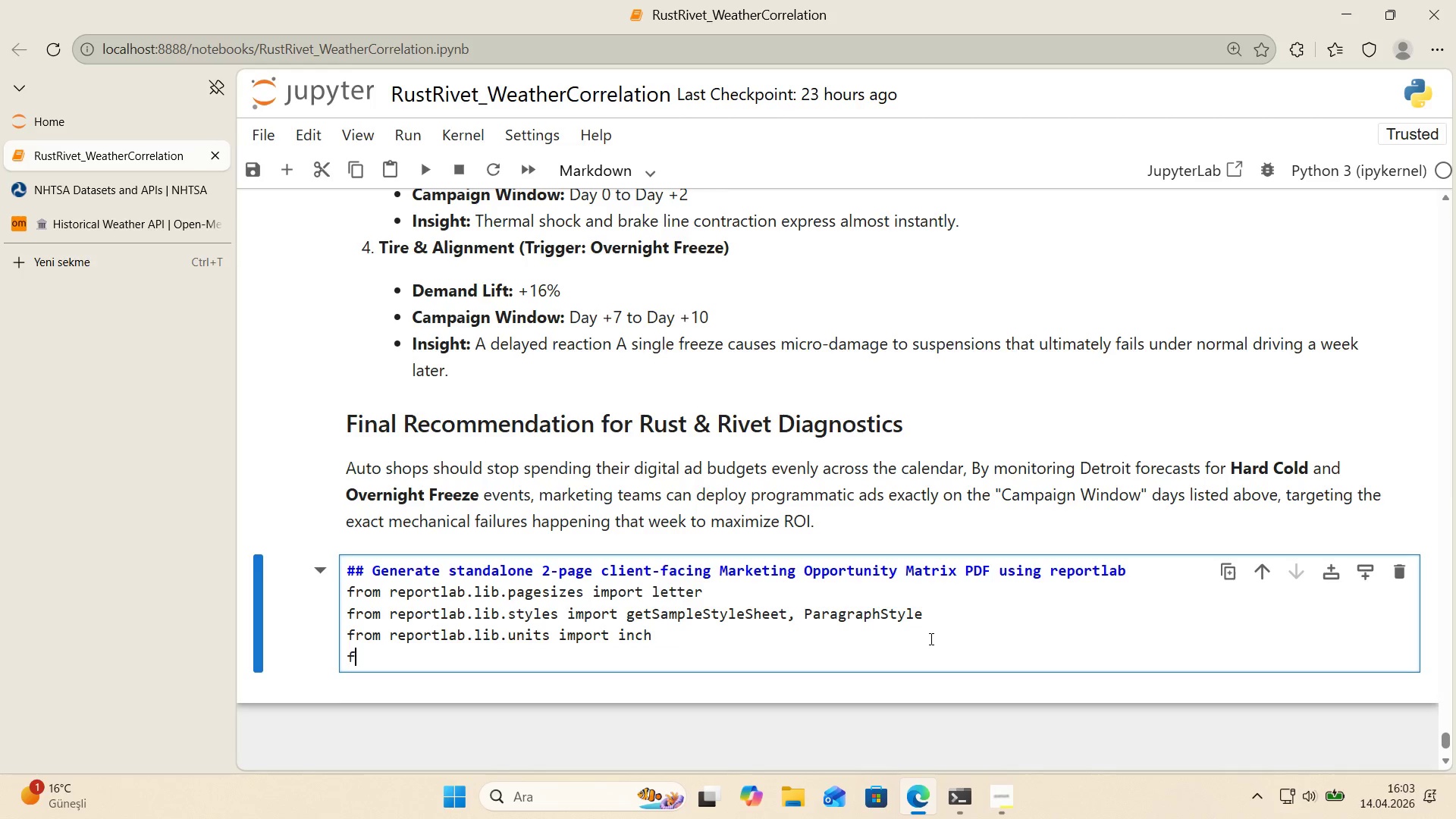 
type(from reportlab.l'b 'mport colors)
 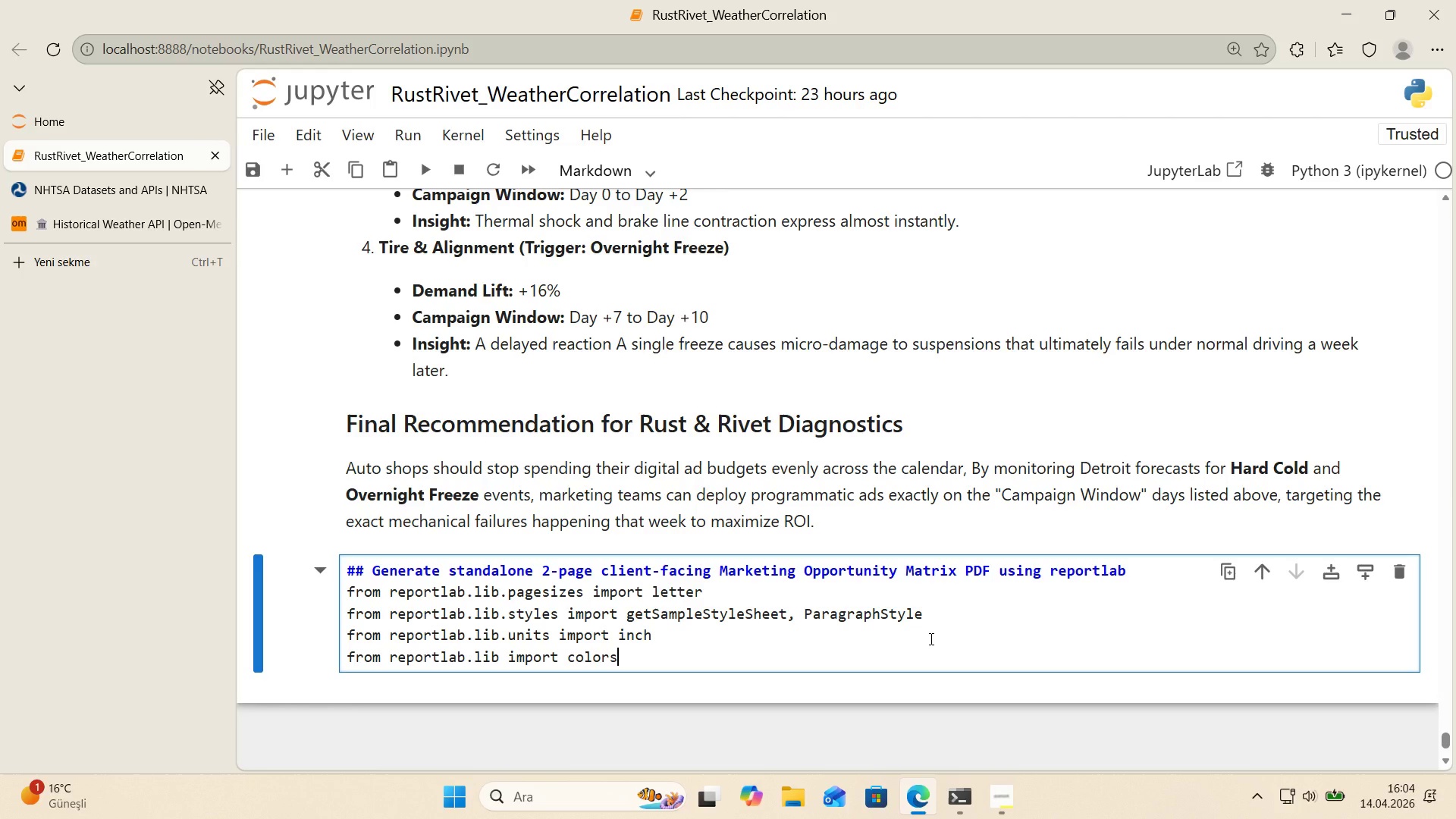 
wait(5.12)
 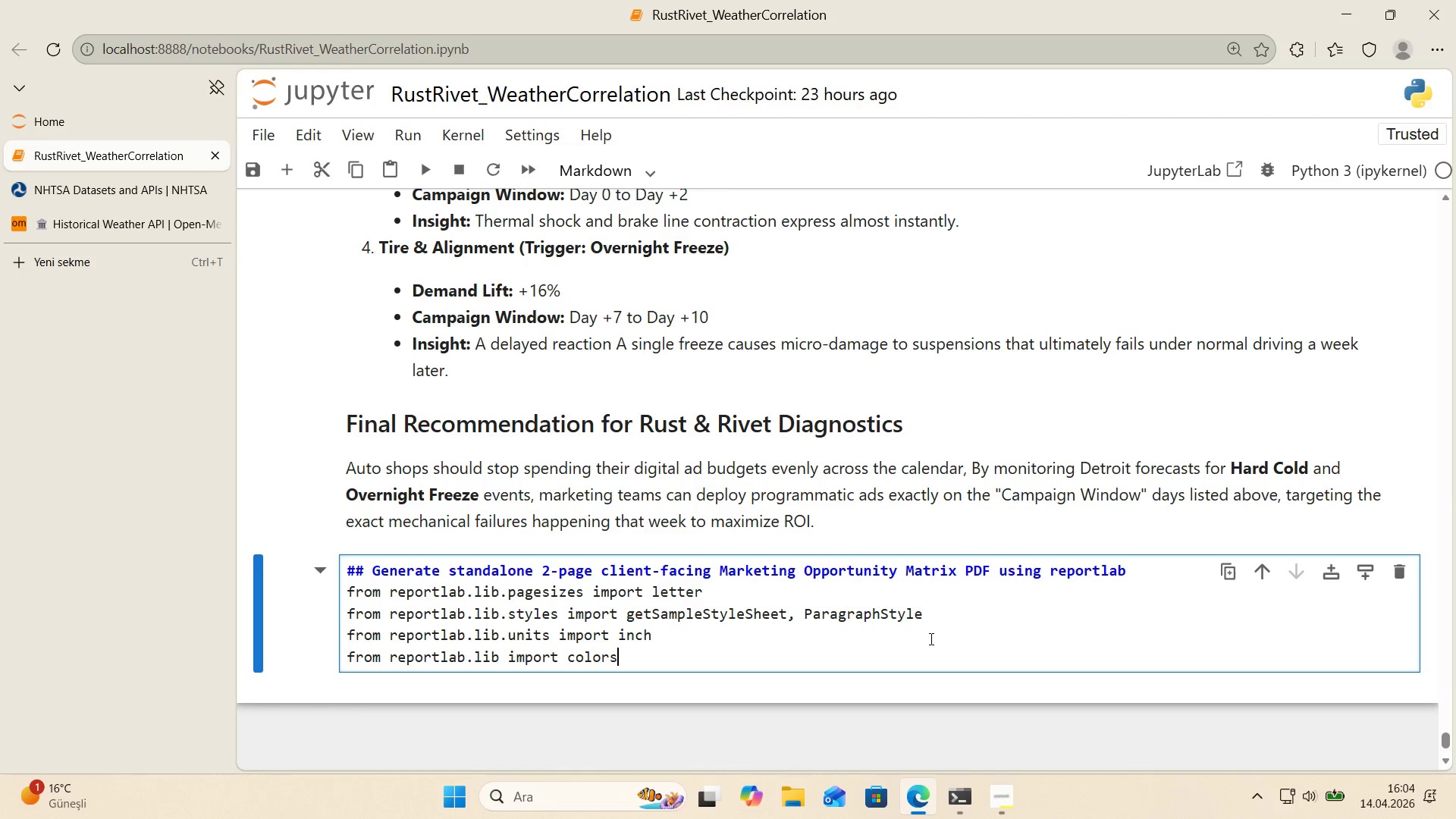 
key(Enter)
 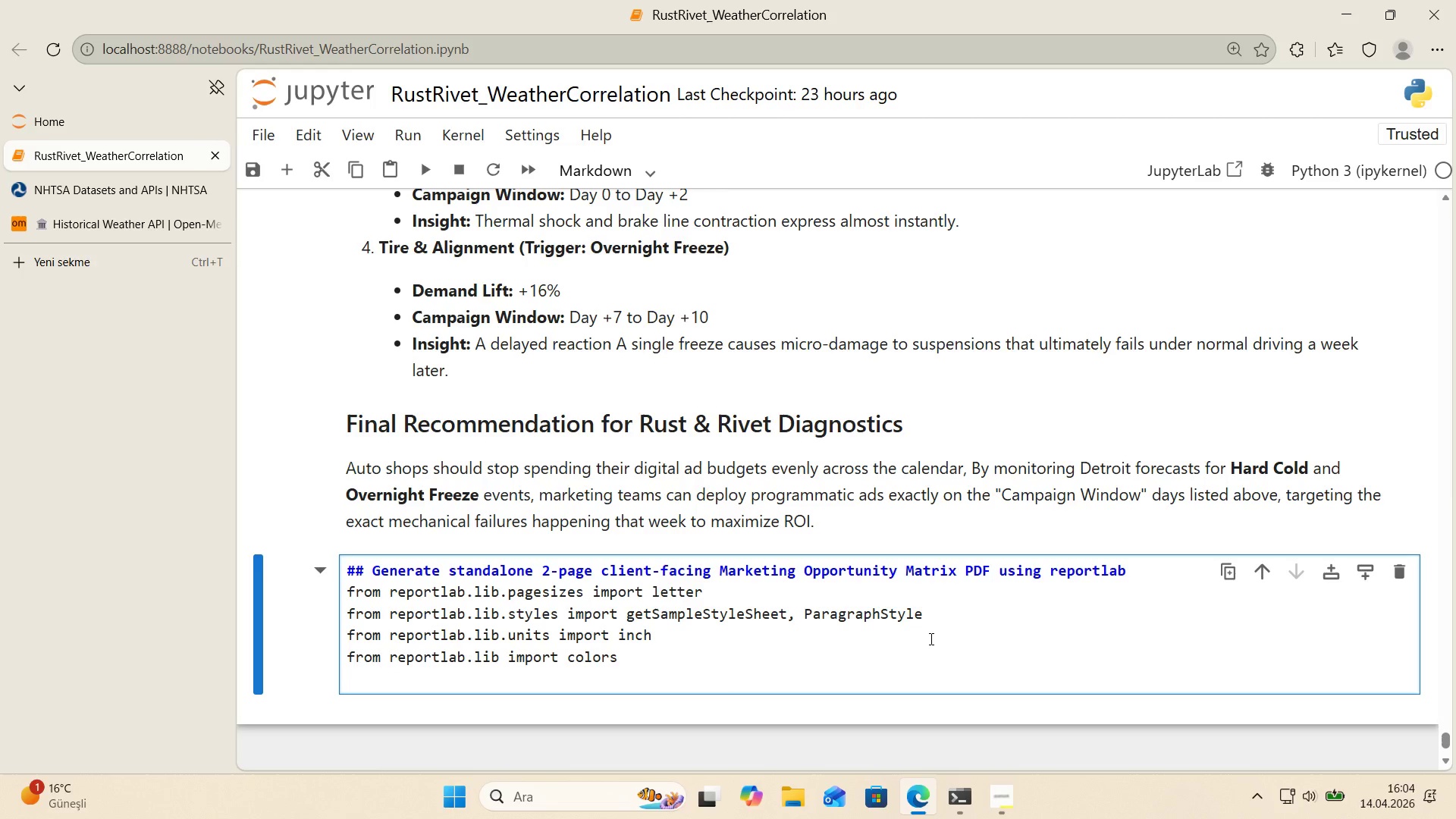 
wait(11.53)
 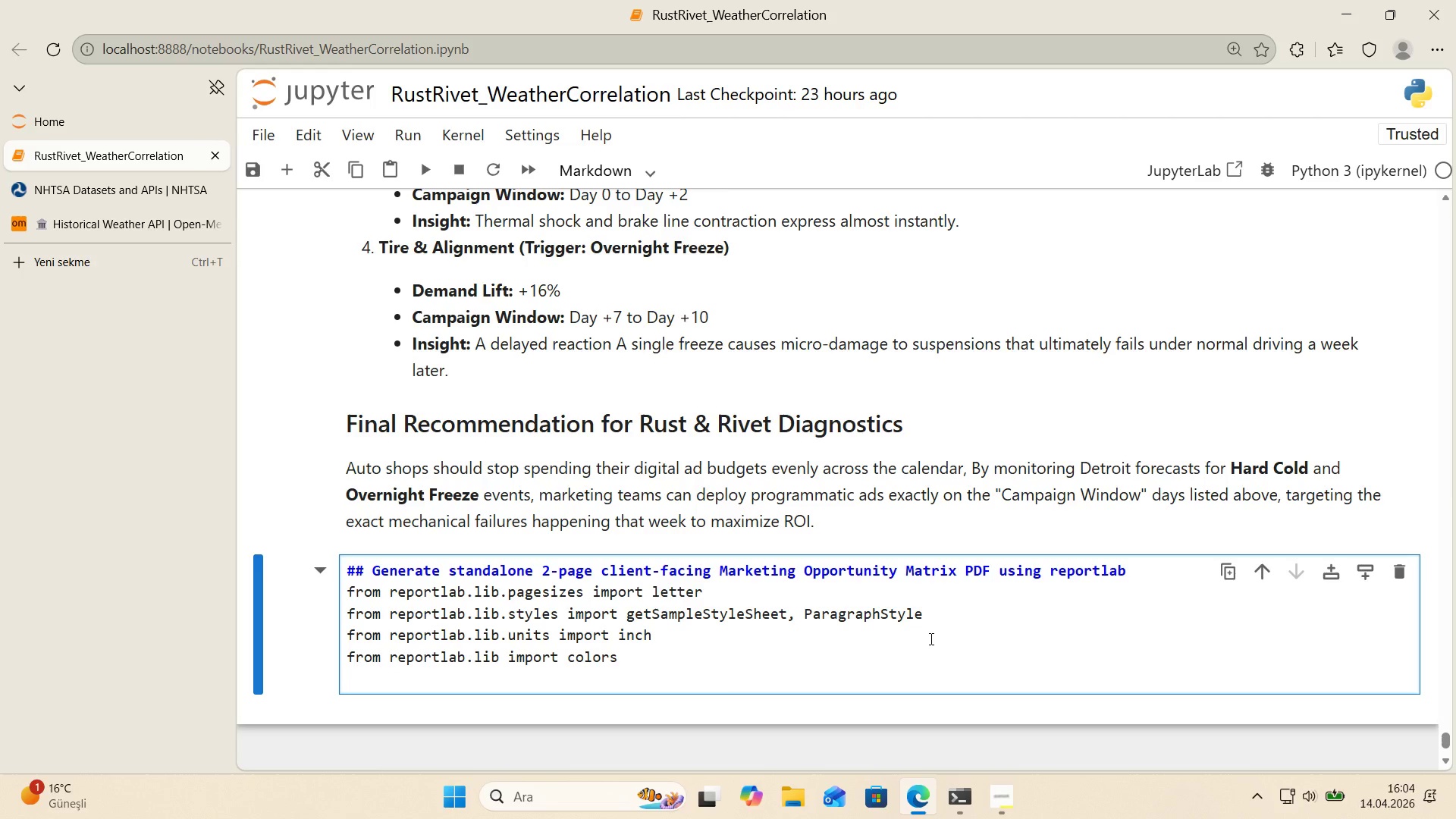 
type(from reportlab.l'b.enums 'mport TA_CENTER, TA_LEFT, TA_JUSTIFY)
 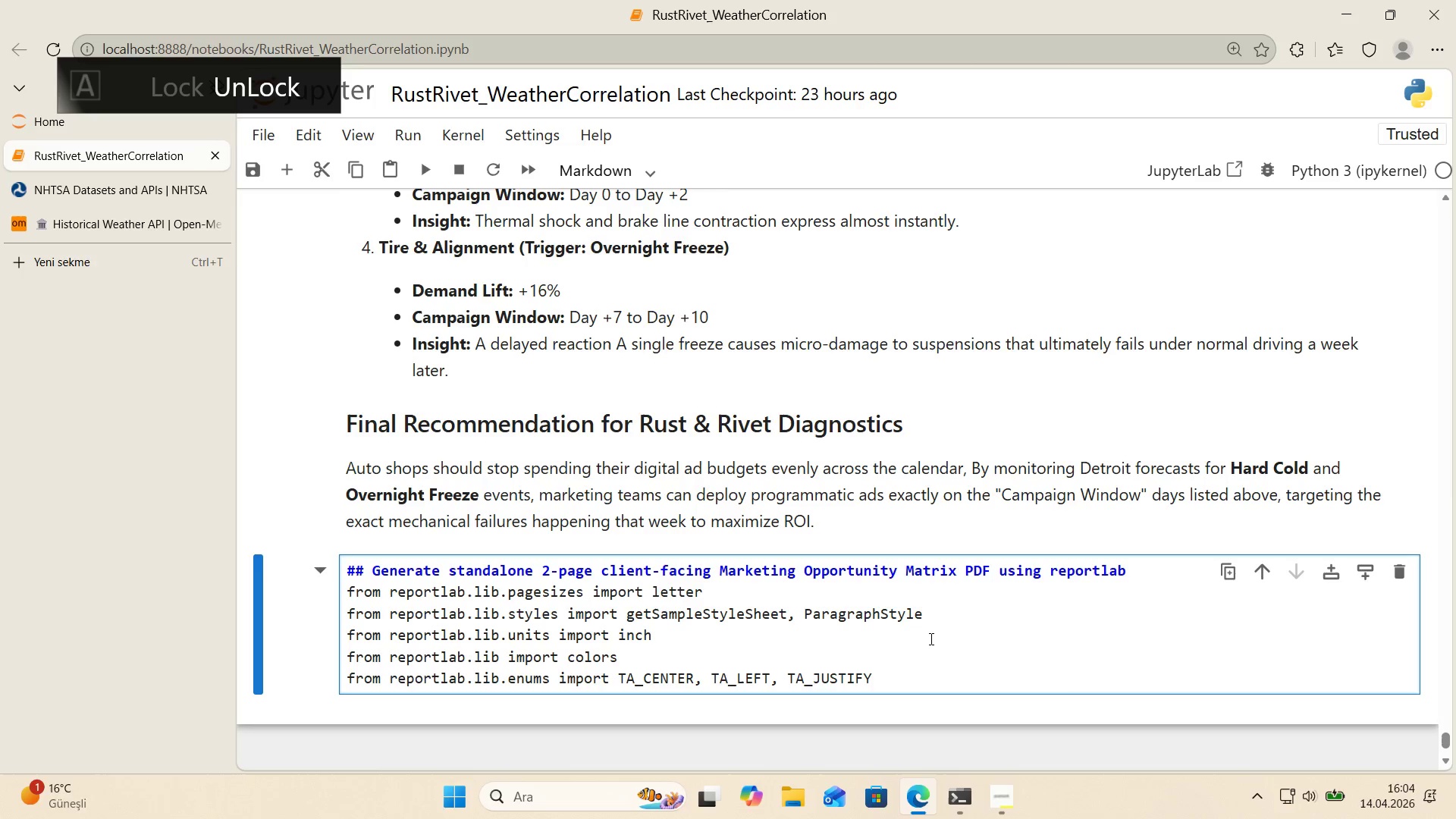 
key(Enter)
 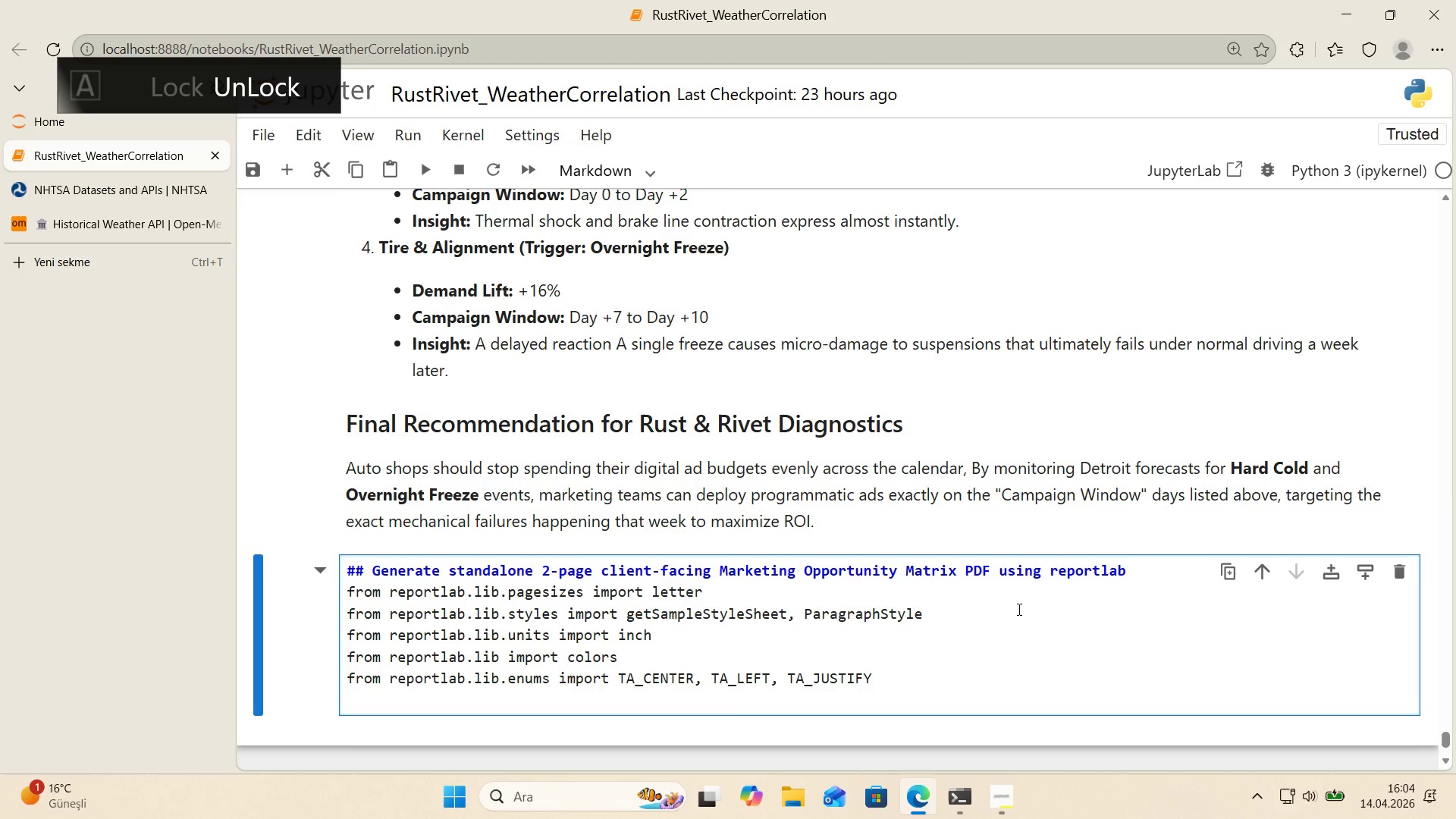 
scroll: coordinate [1063, 605], scroll_direction: down, amount: 1.0
 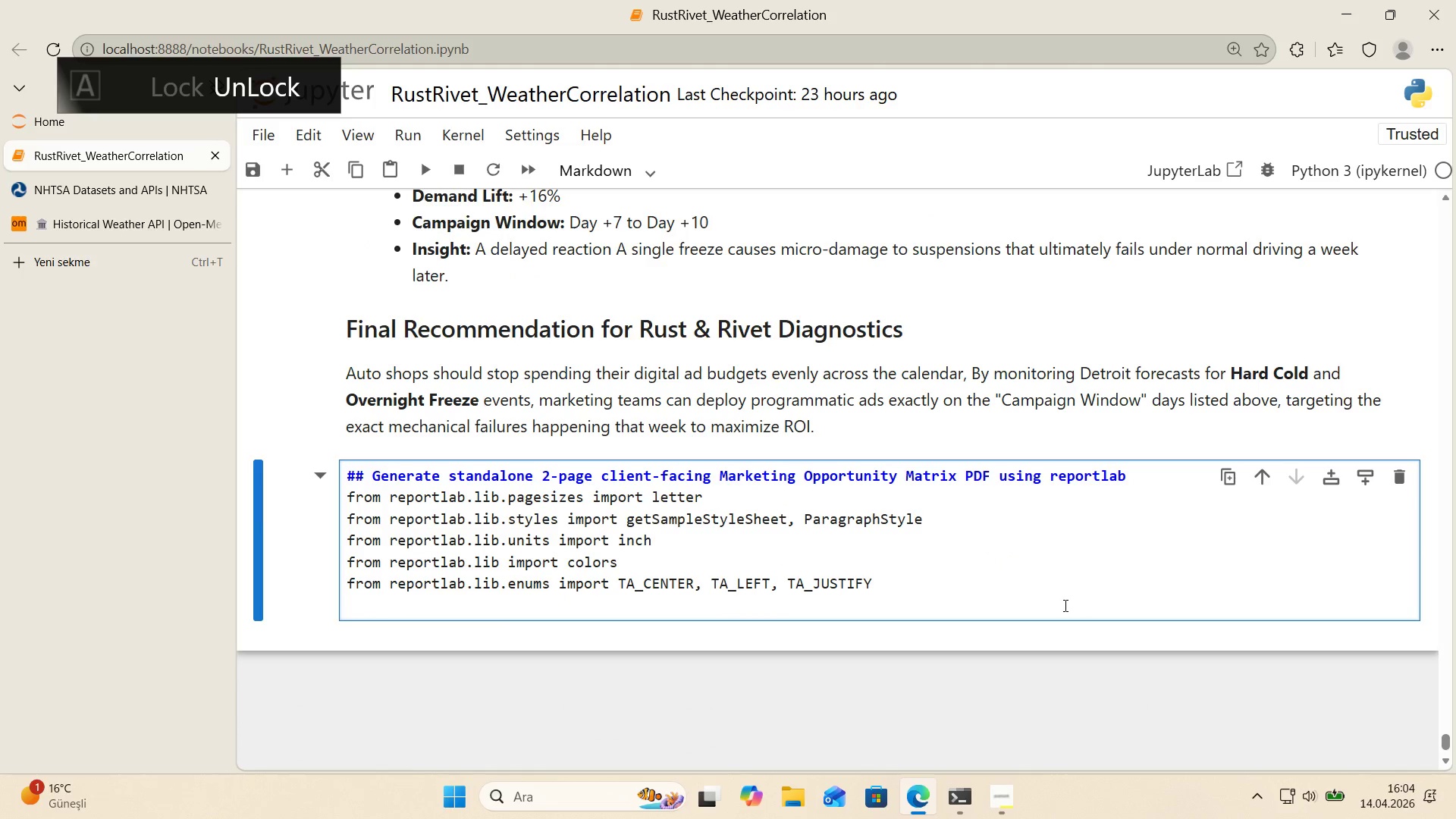 
type(from reportlab.platypus 'mport *()
 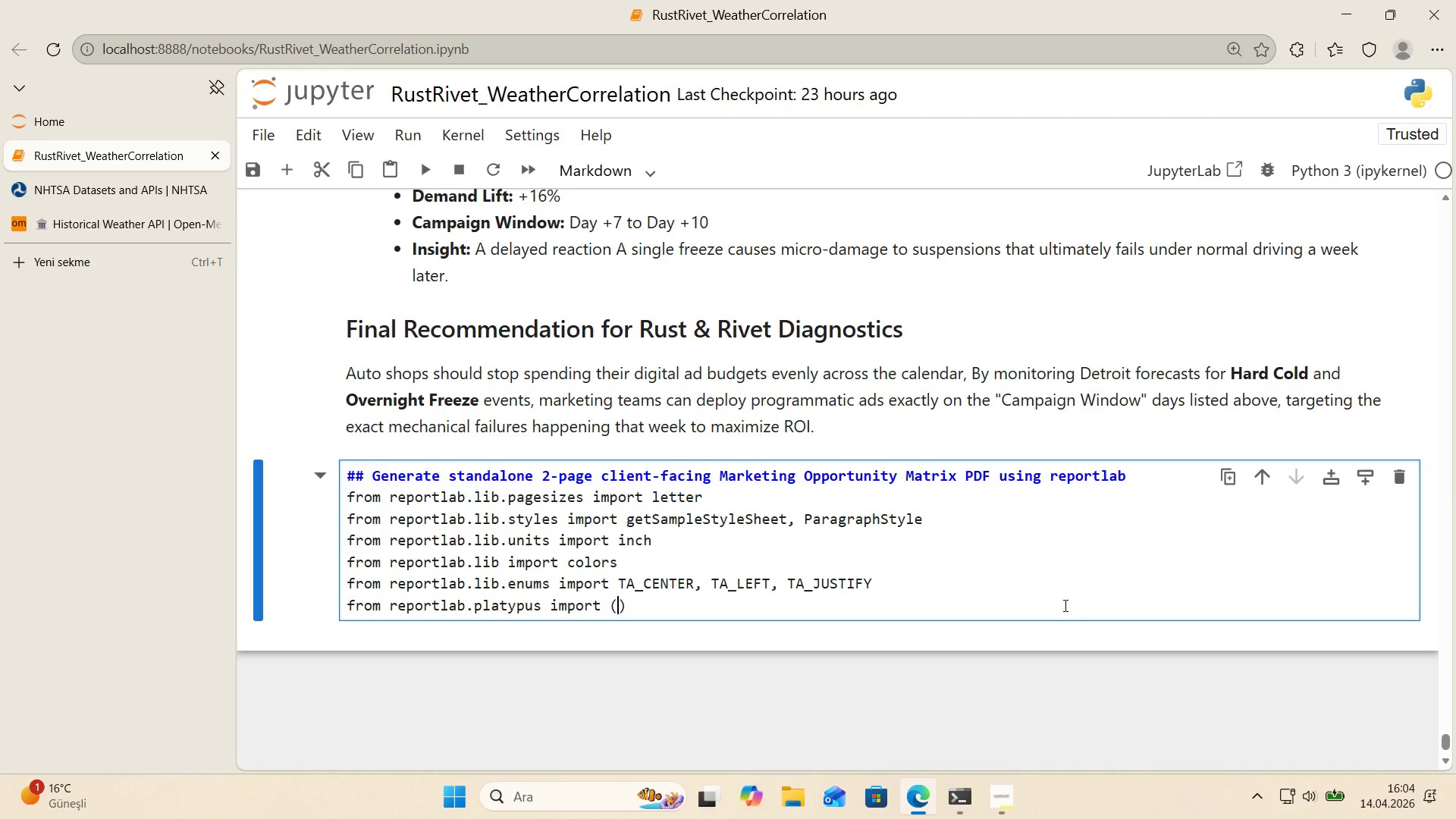 
 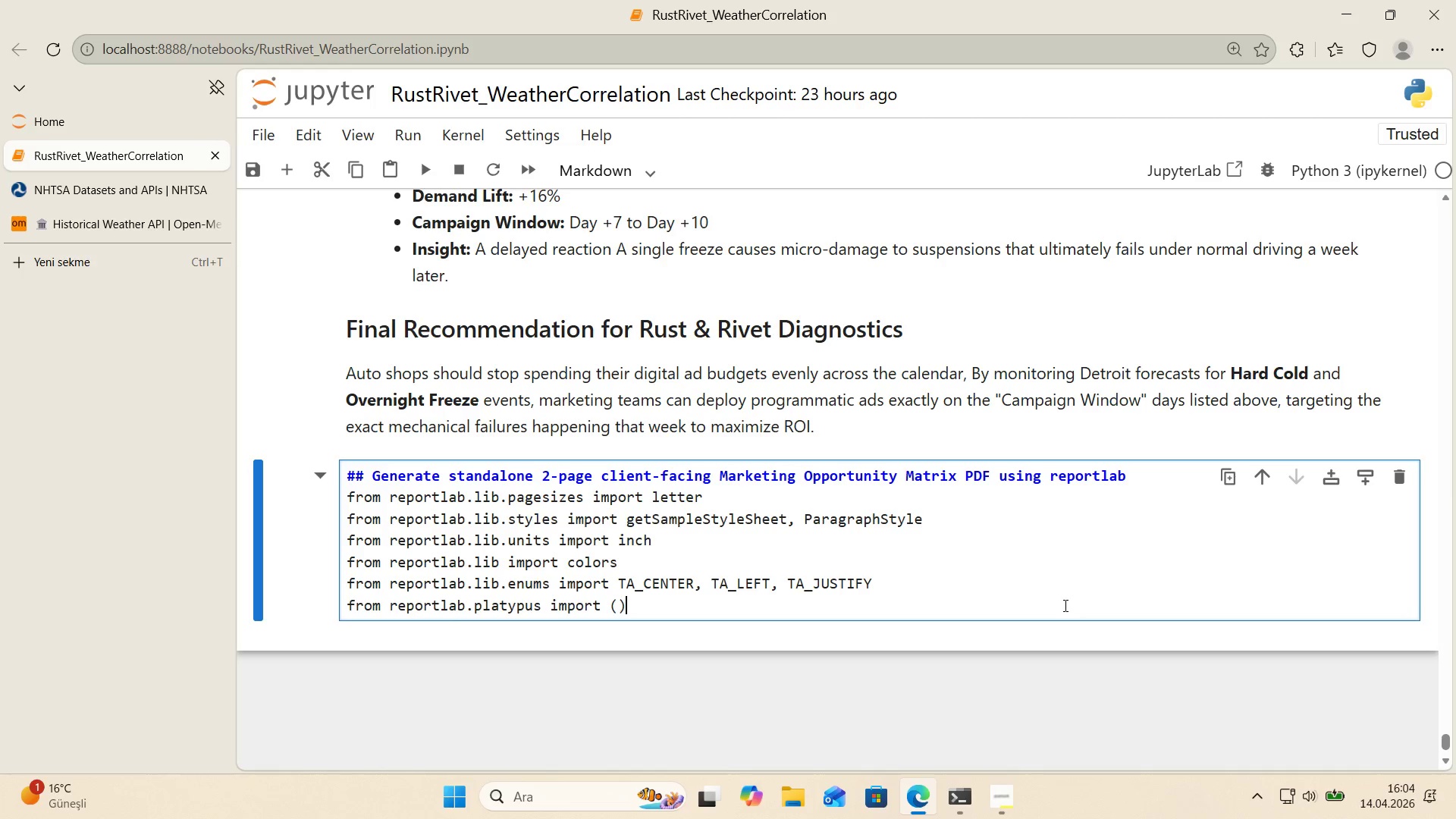 
key(ArrowLeft)
 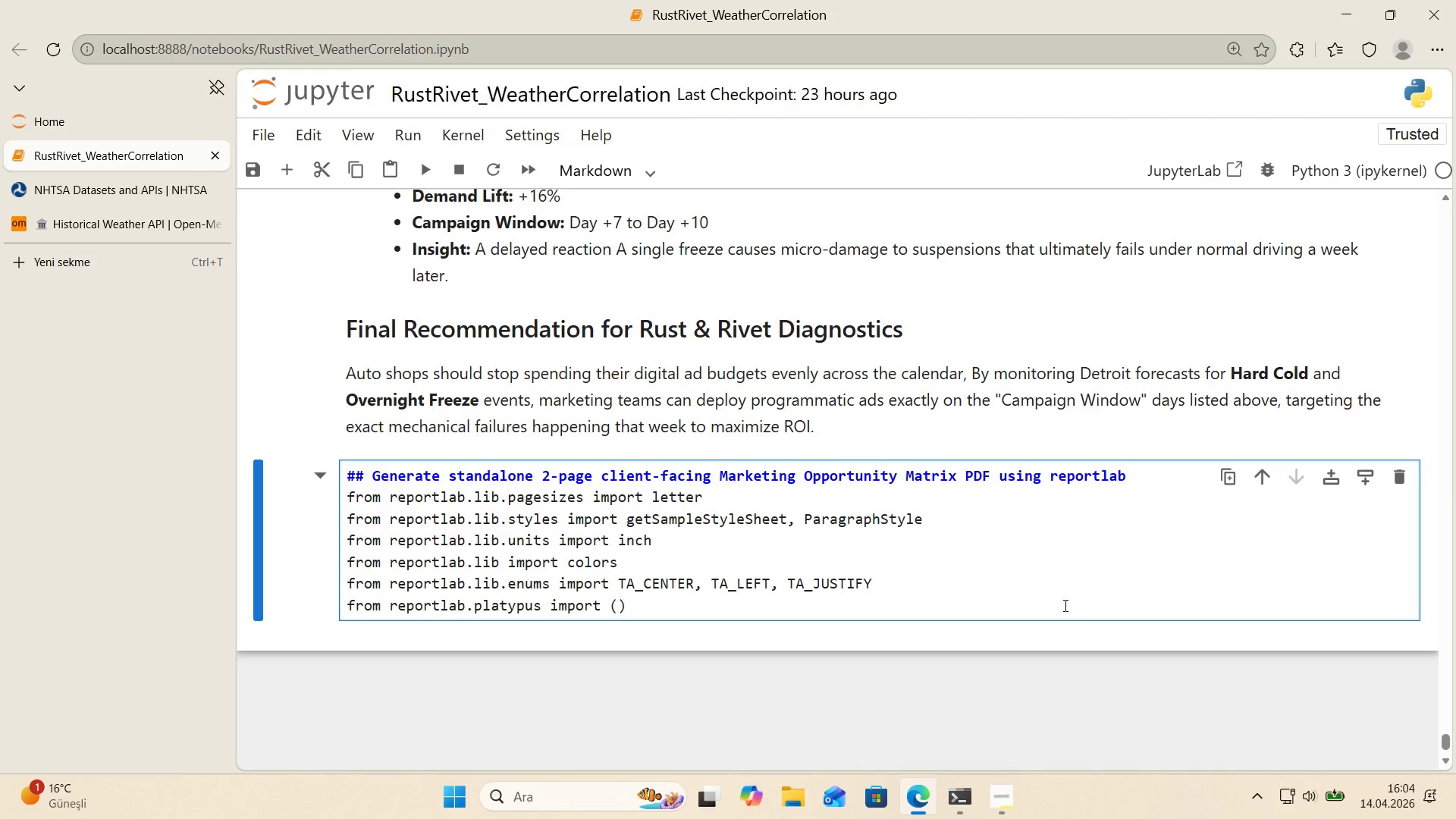 
key(Enter)
 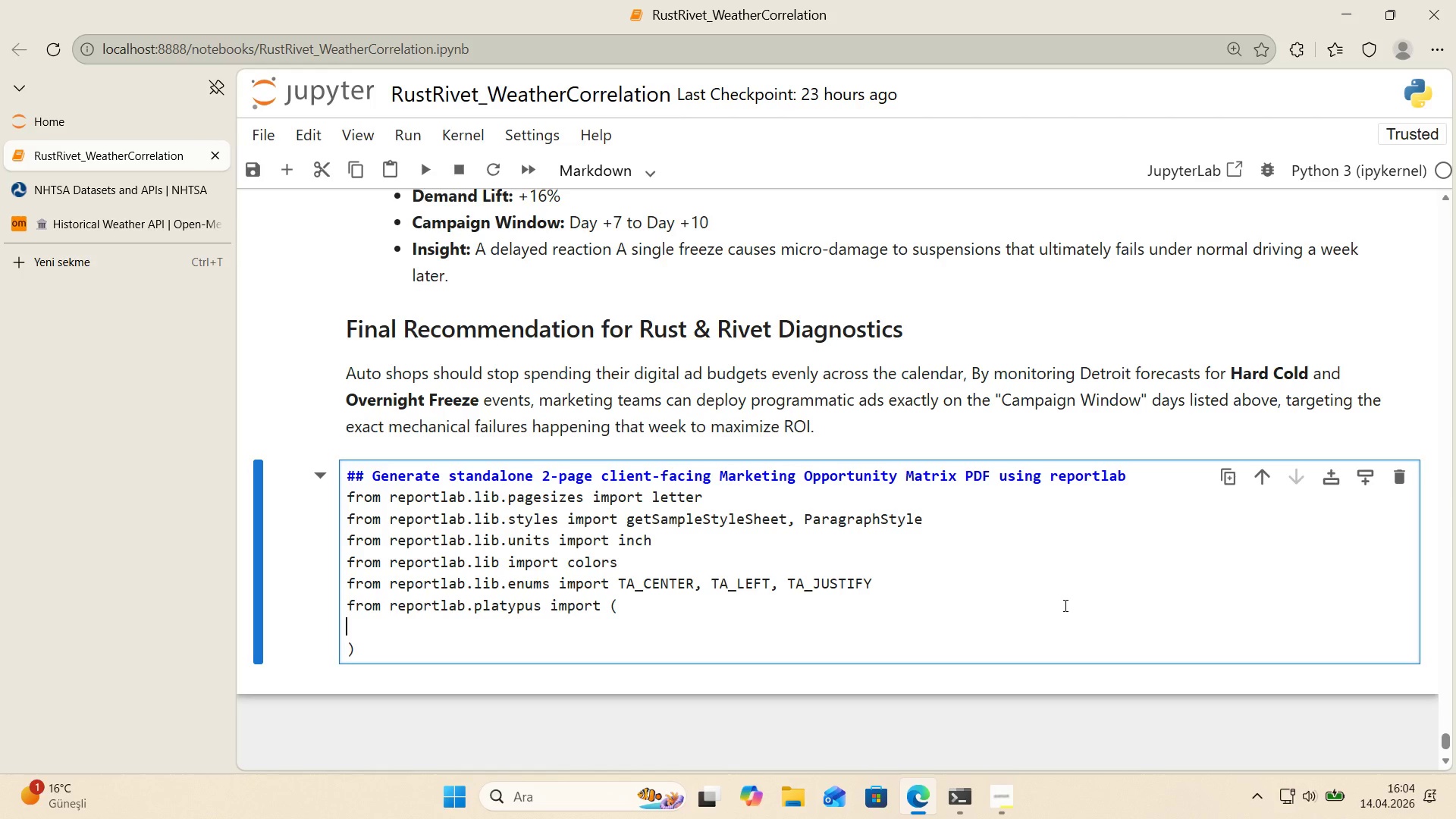 
key(CapsLock)
 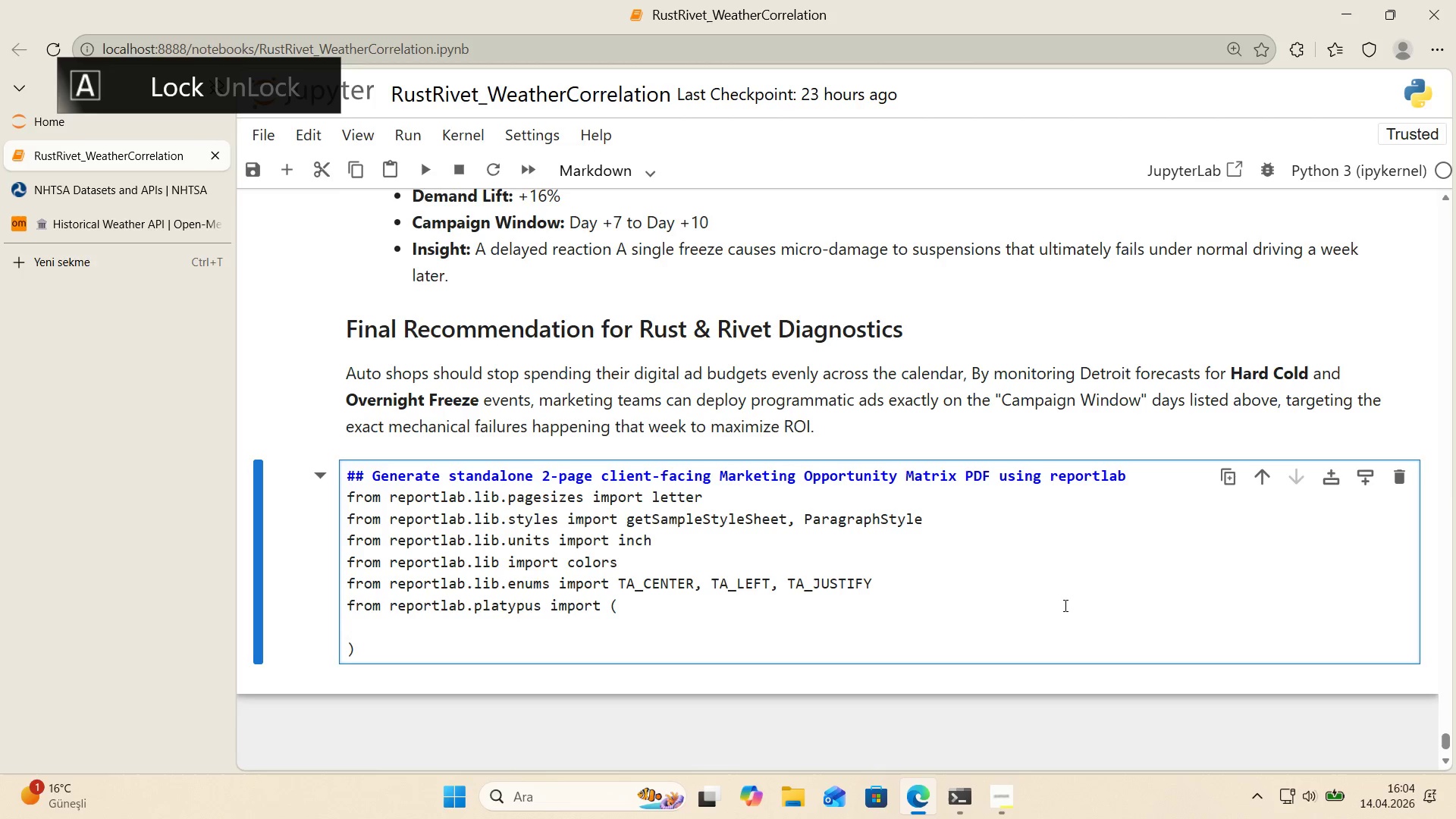 
key(Tab)
 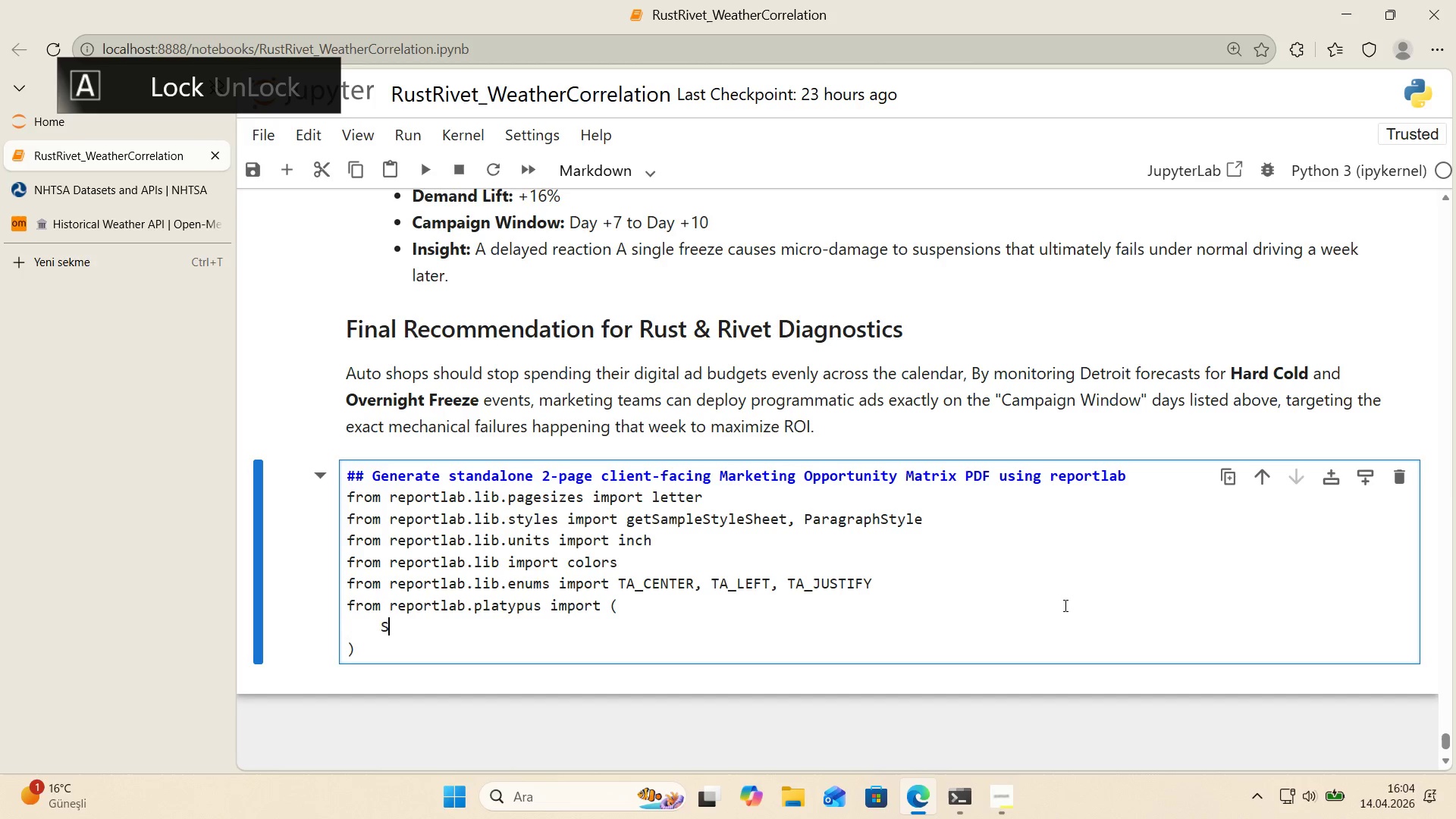 
key(S)
 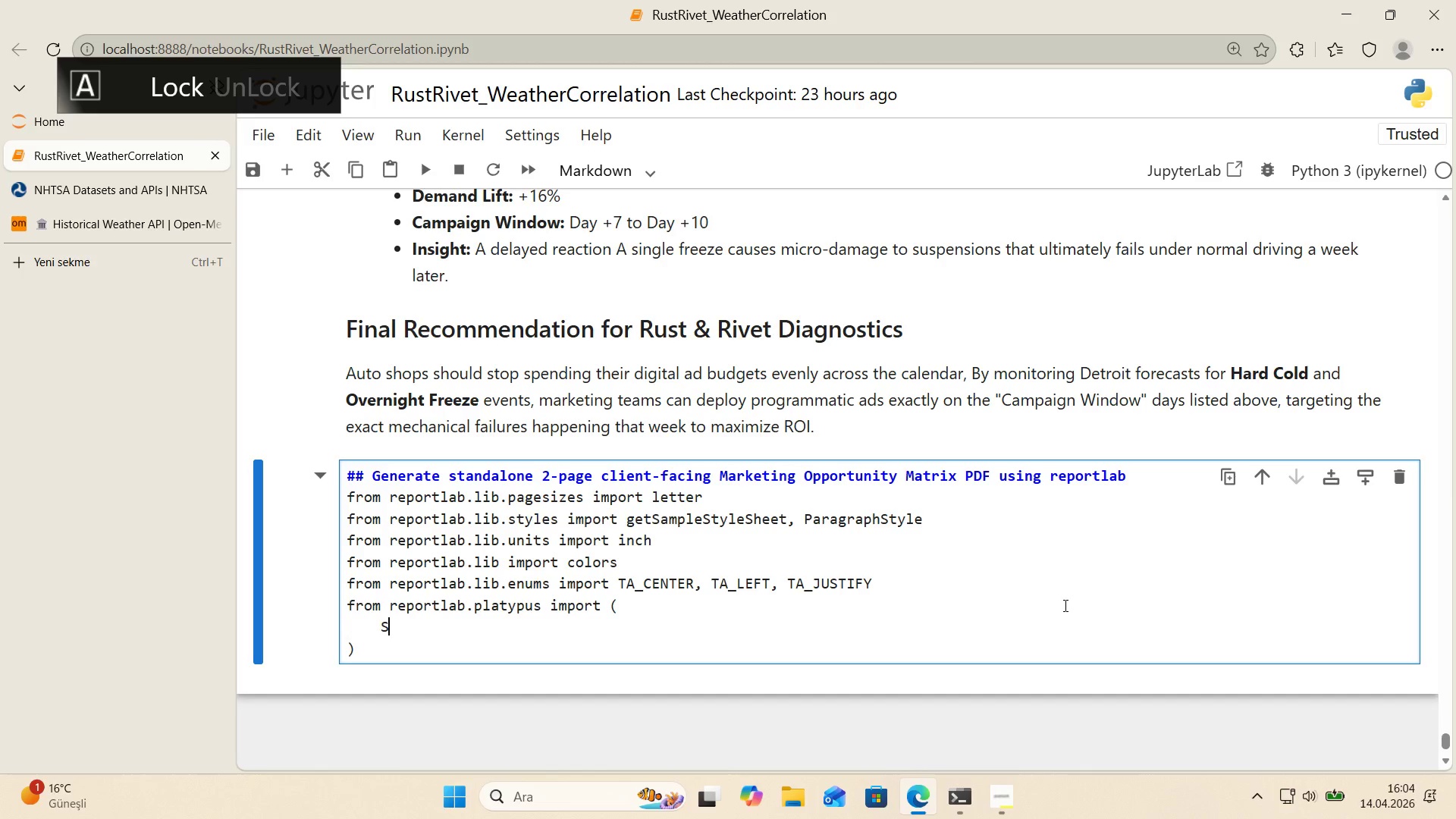 
key(CapsLock)
 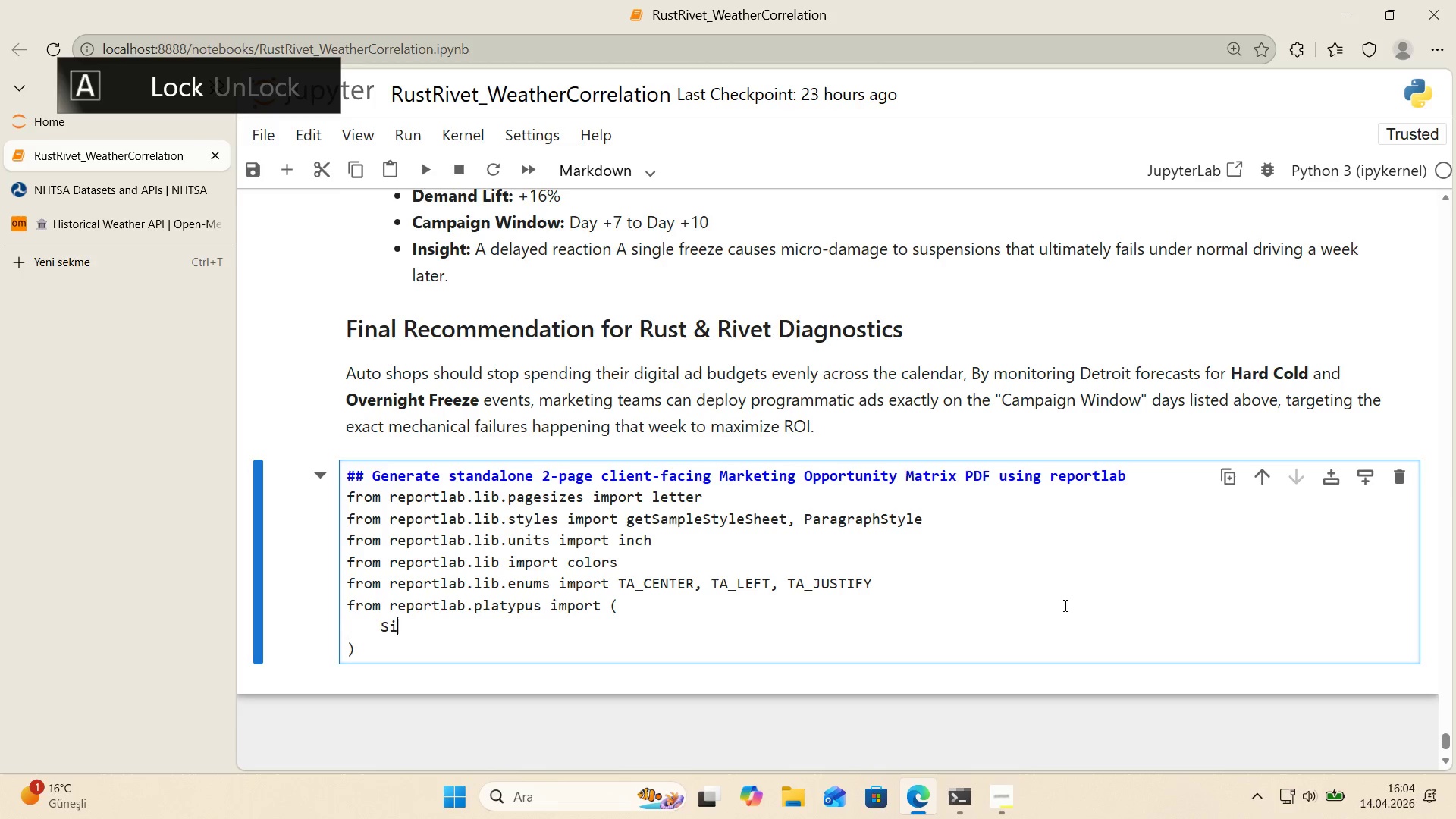 
key(Quote)
 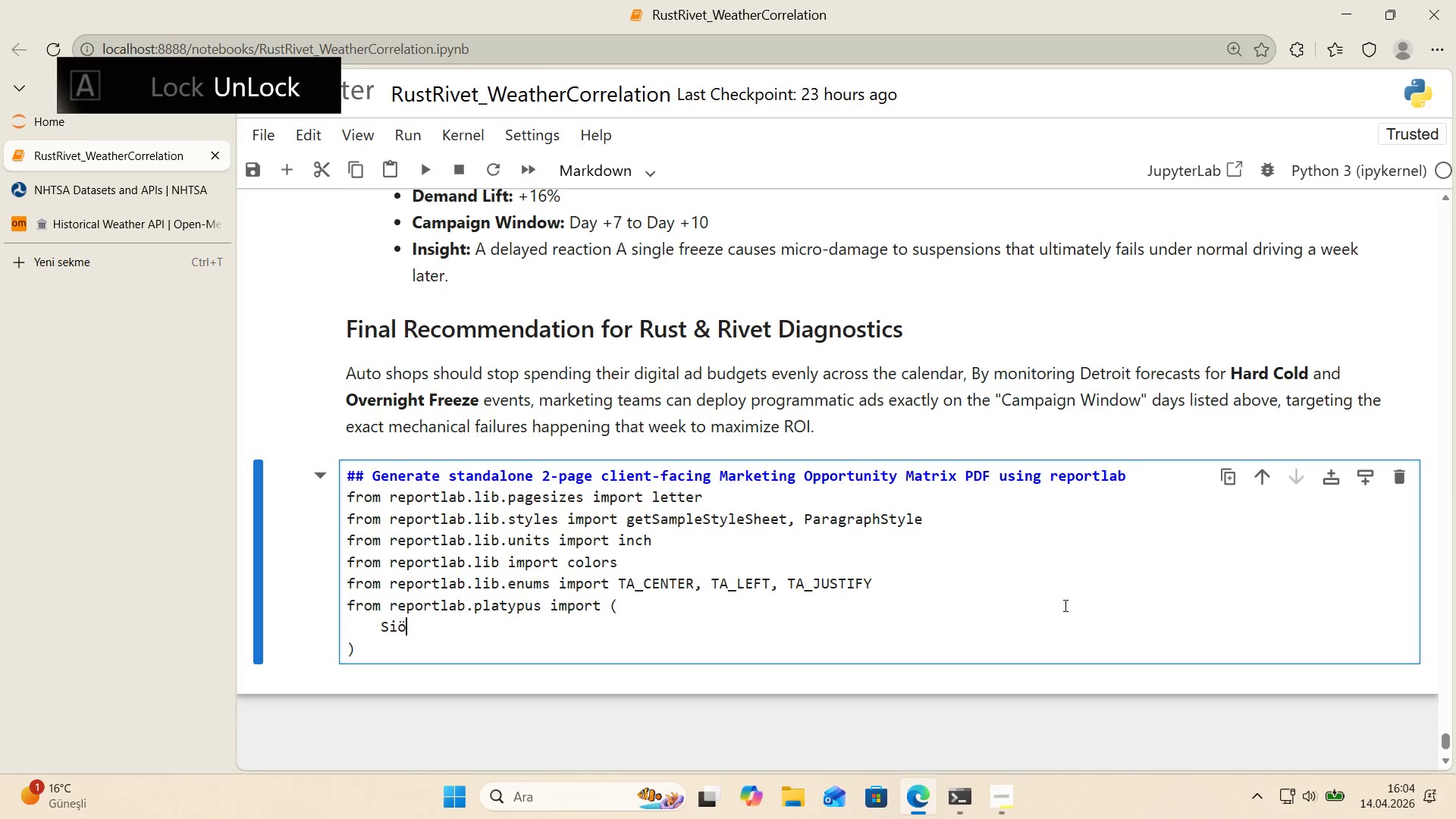 
key(Slash)
 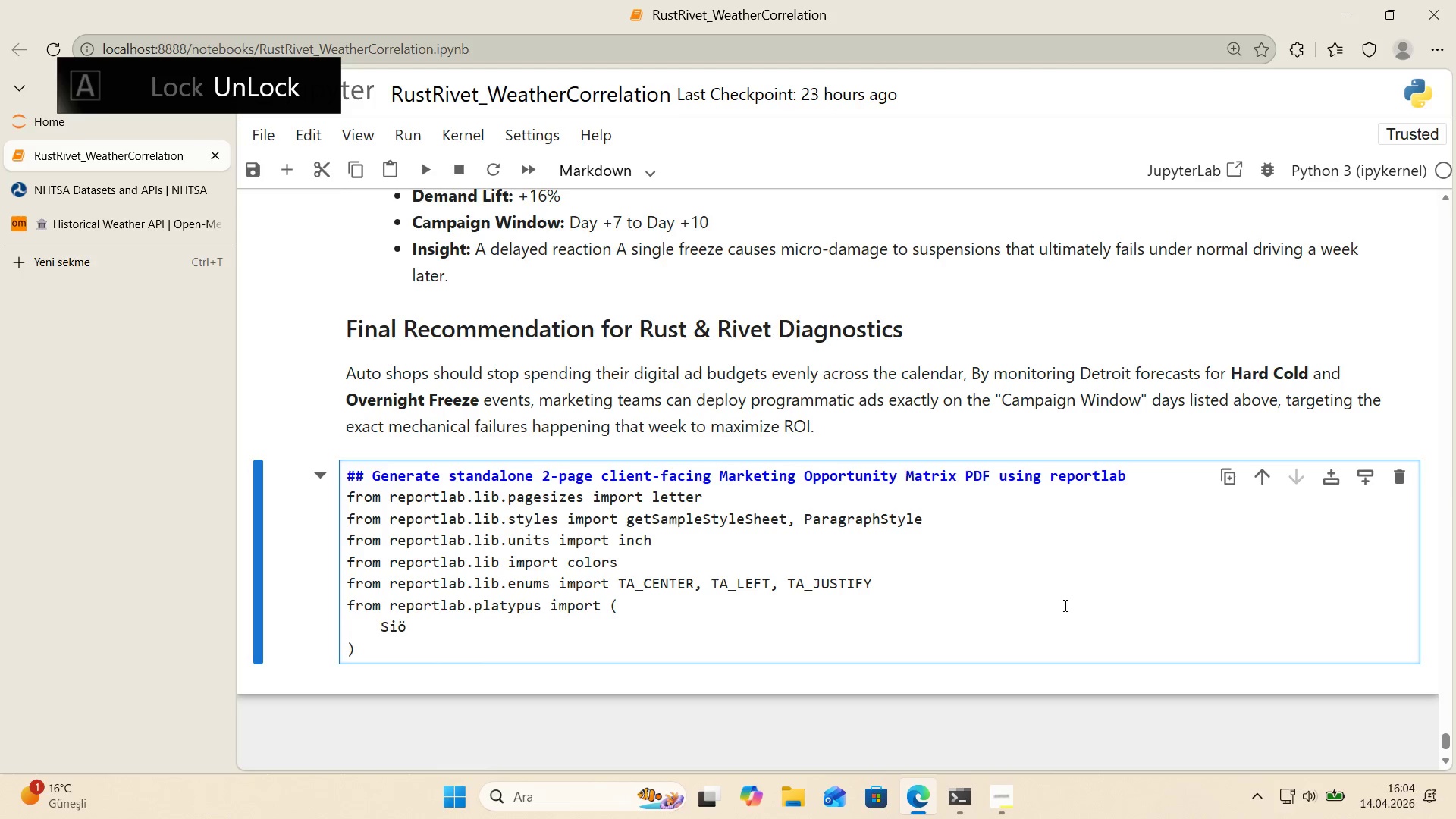 
key(Backspace)
 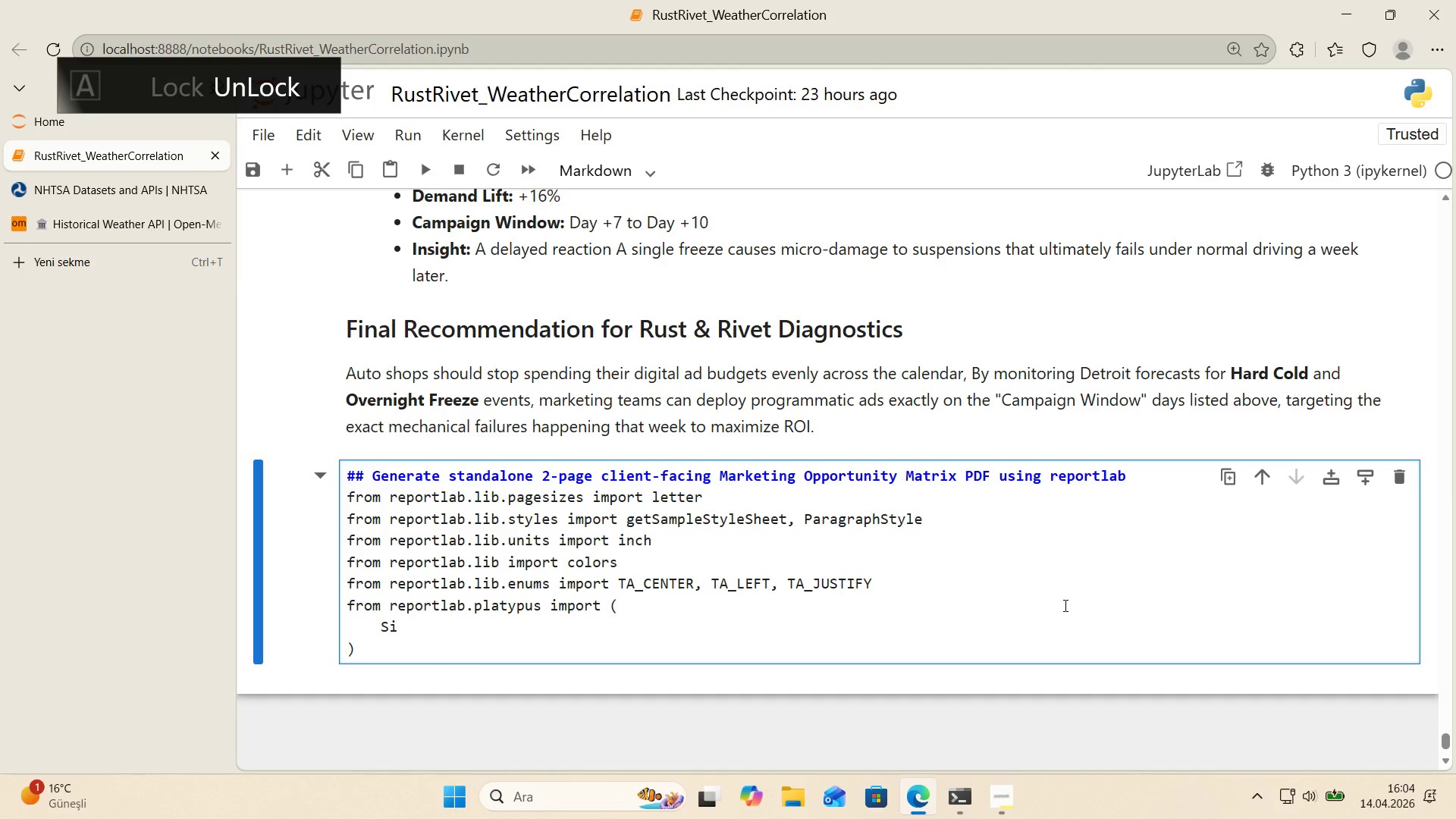 
key(Backspace)
 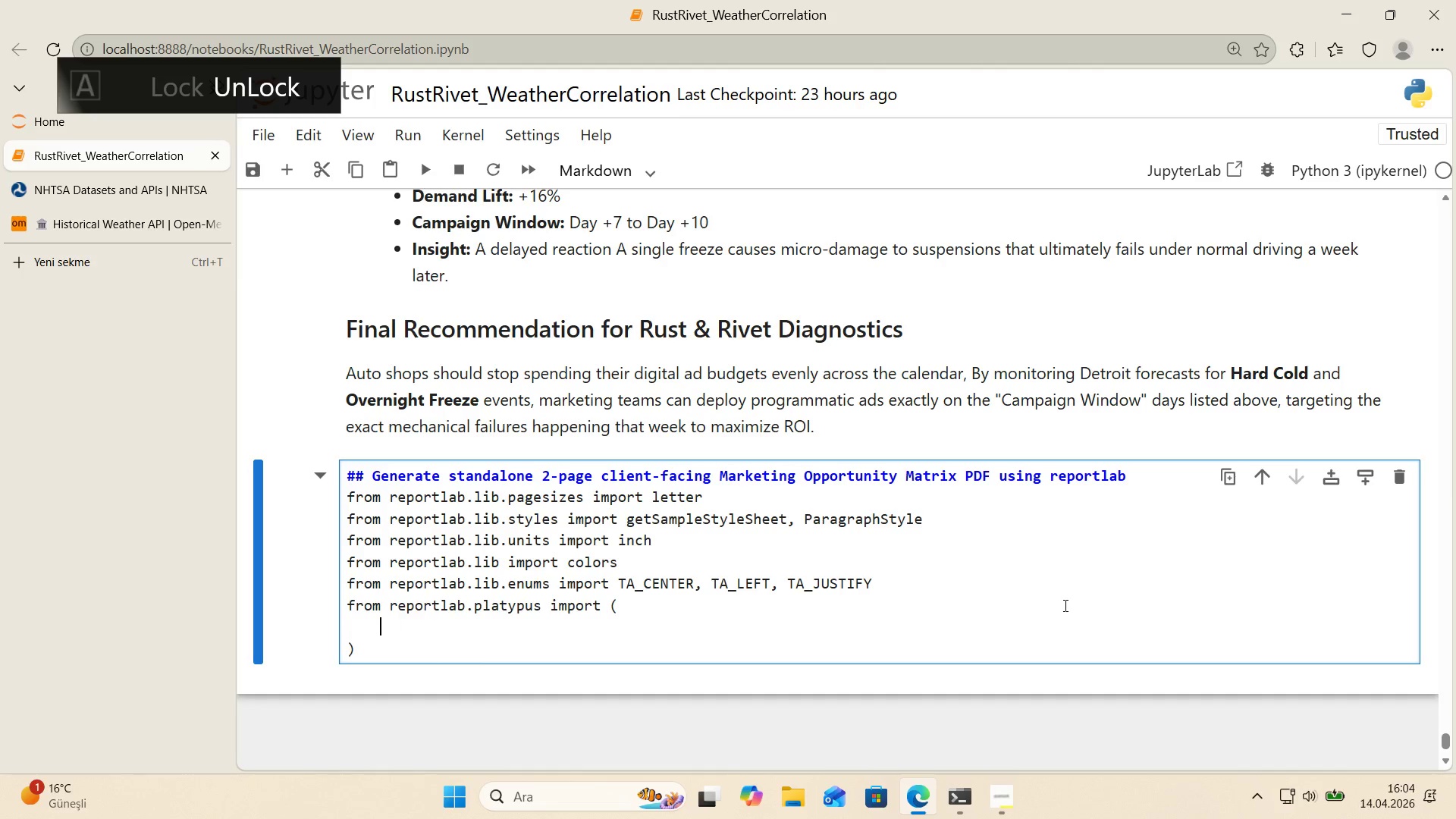 
key(Backspace)
 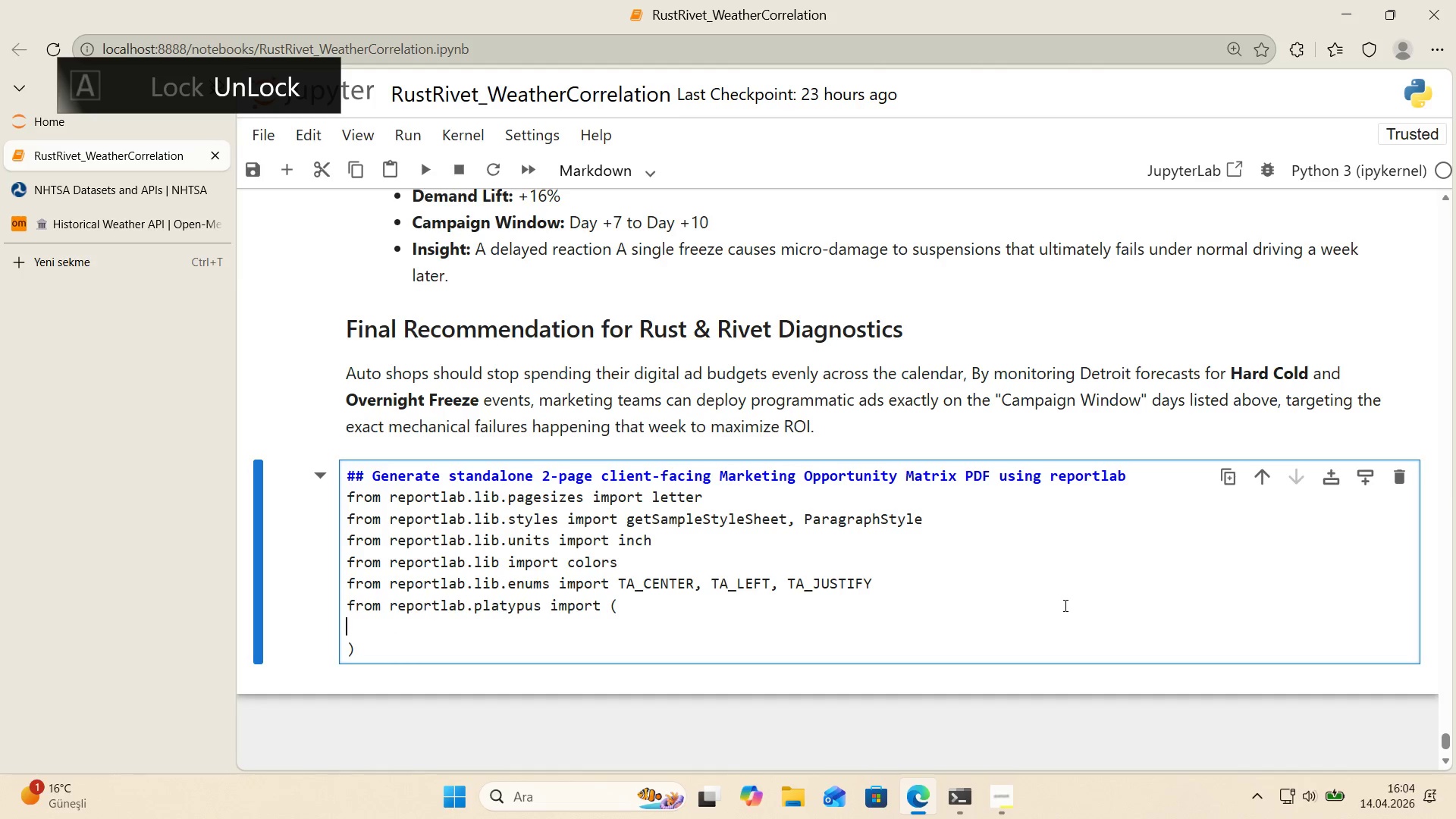 
key(Backspace)
 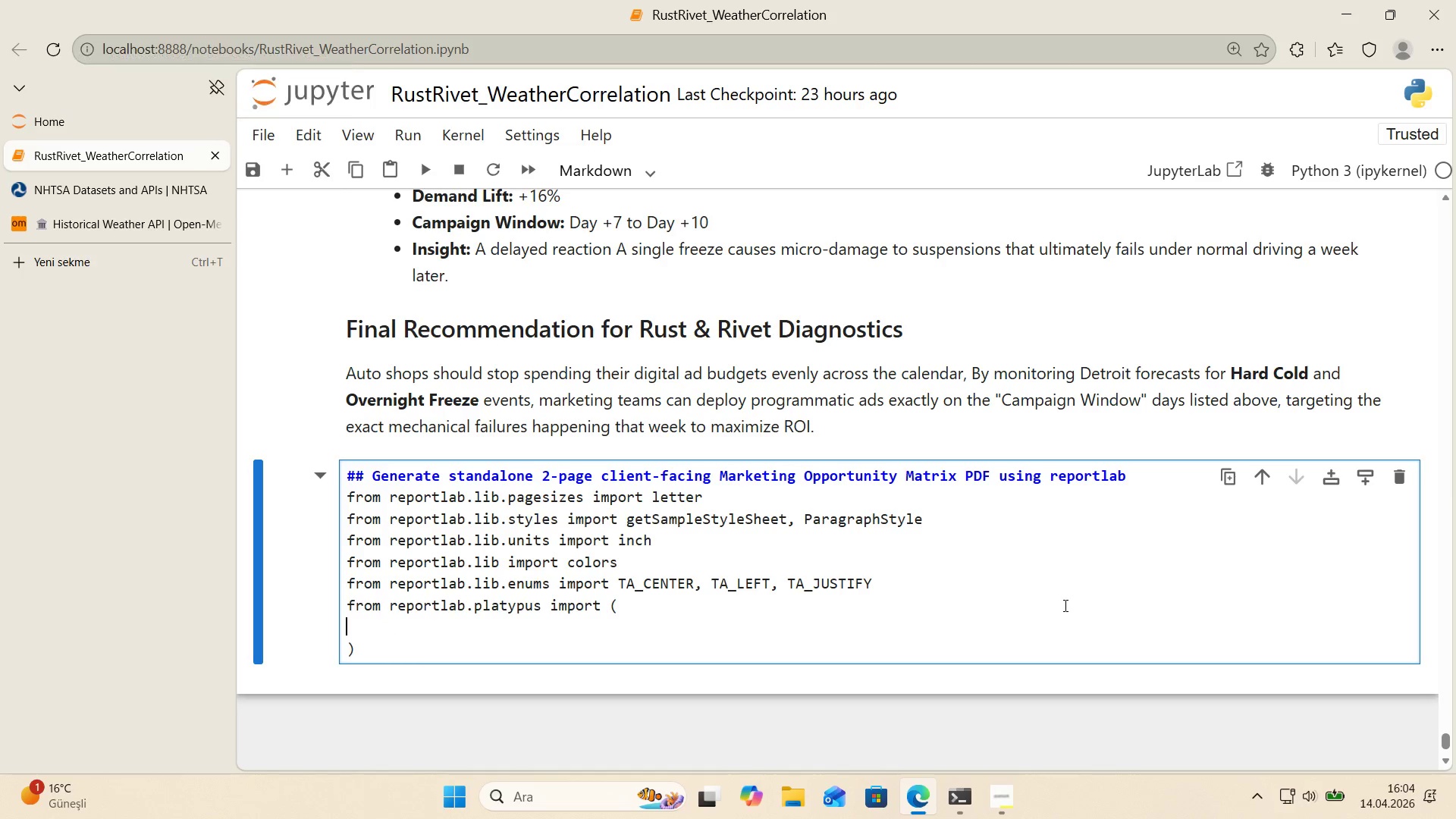 
key(ArrowDown)
 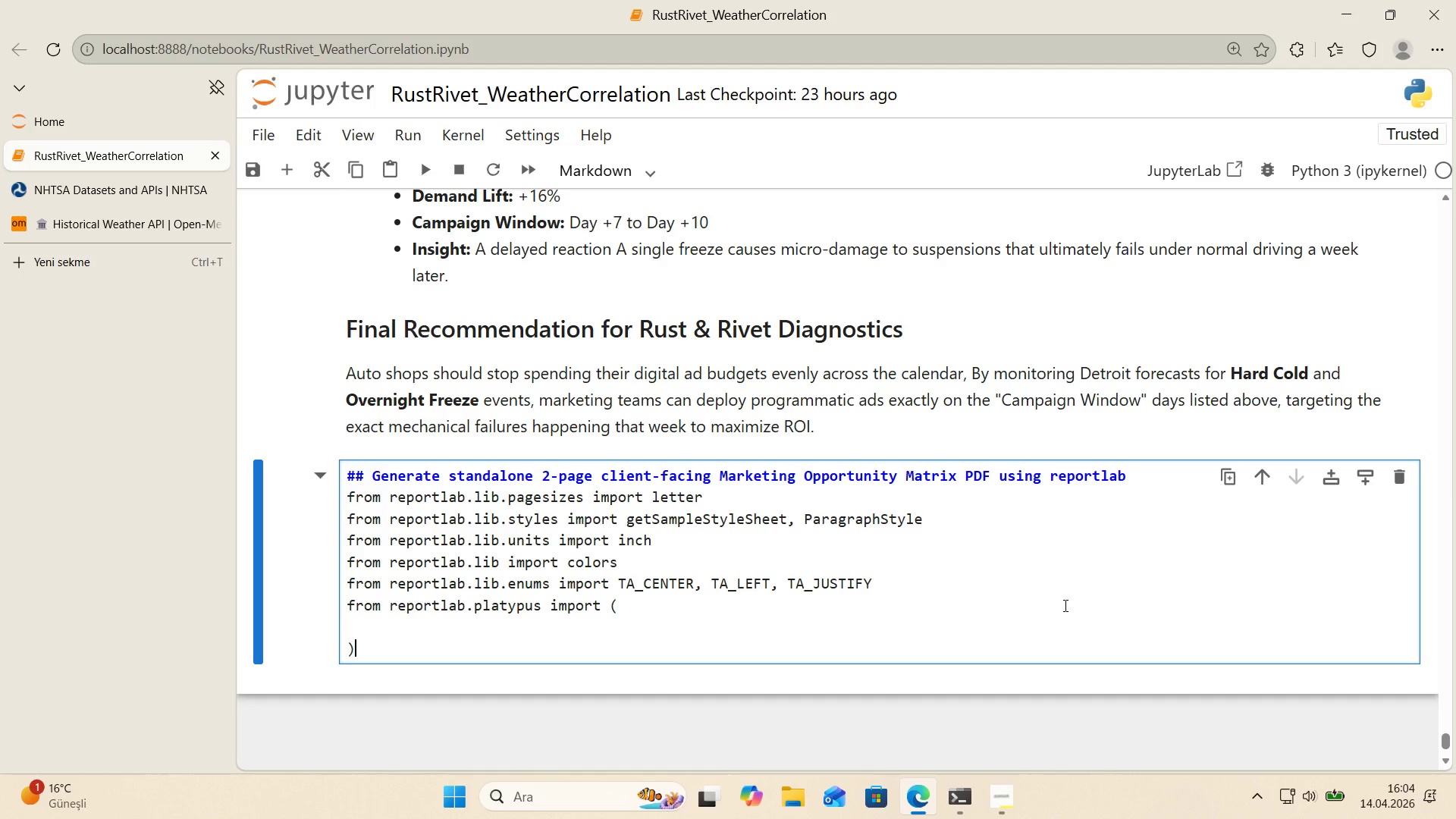 
key(ArrowRight)
 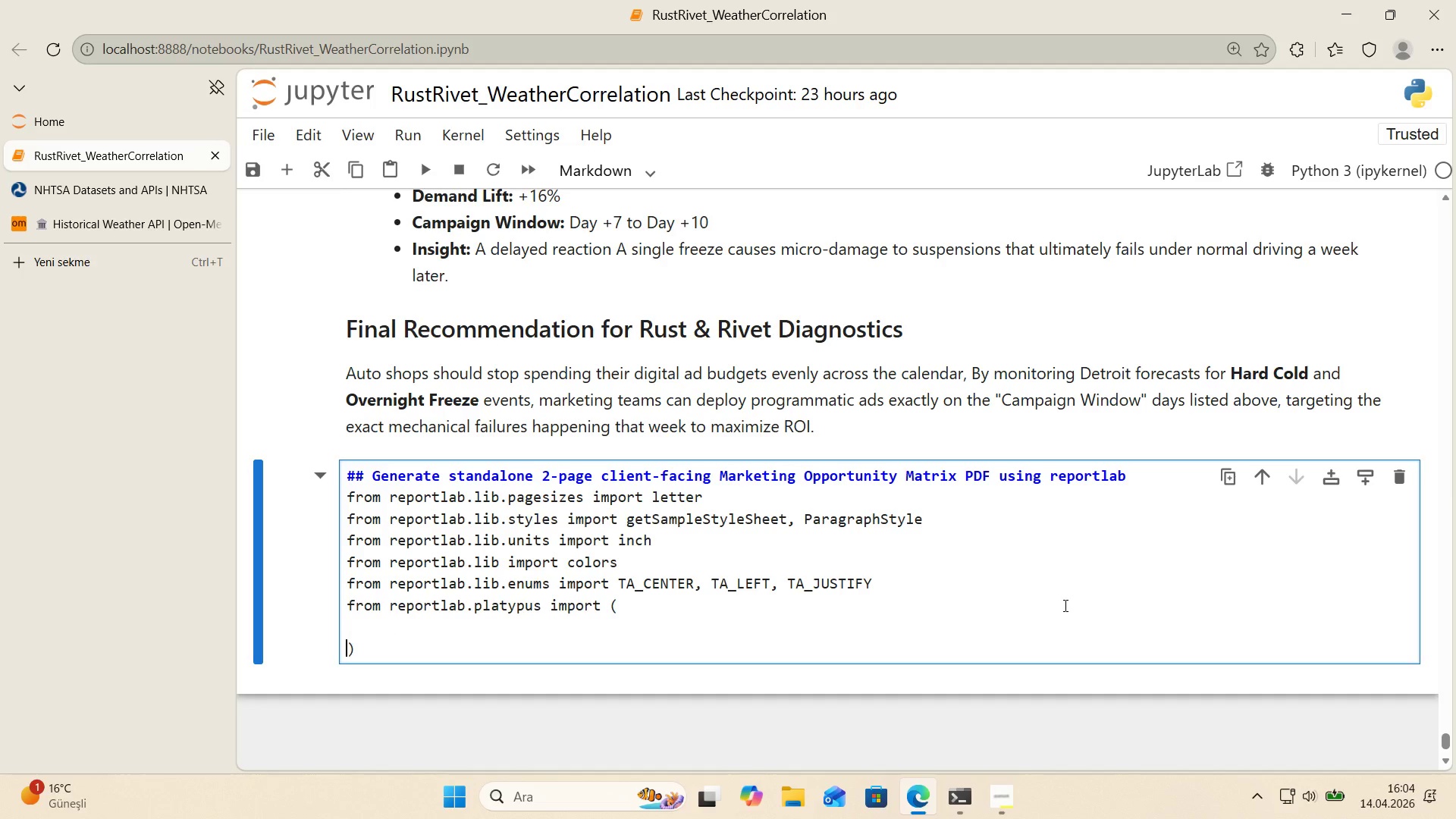 
key(ArrowLeft)
 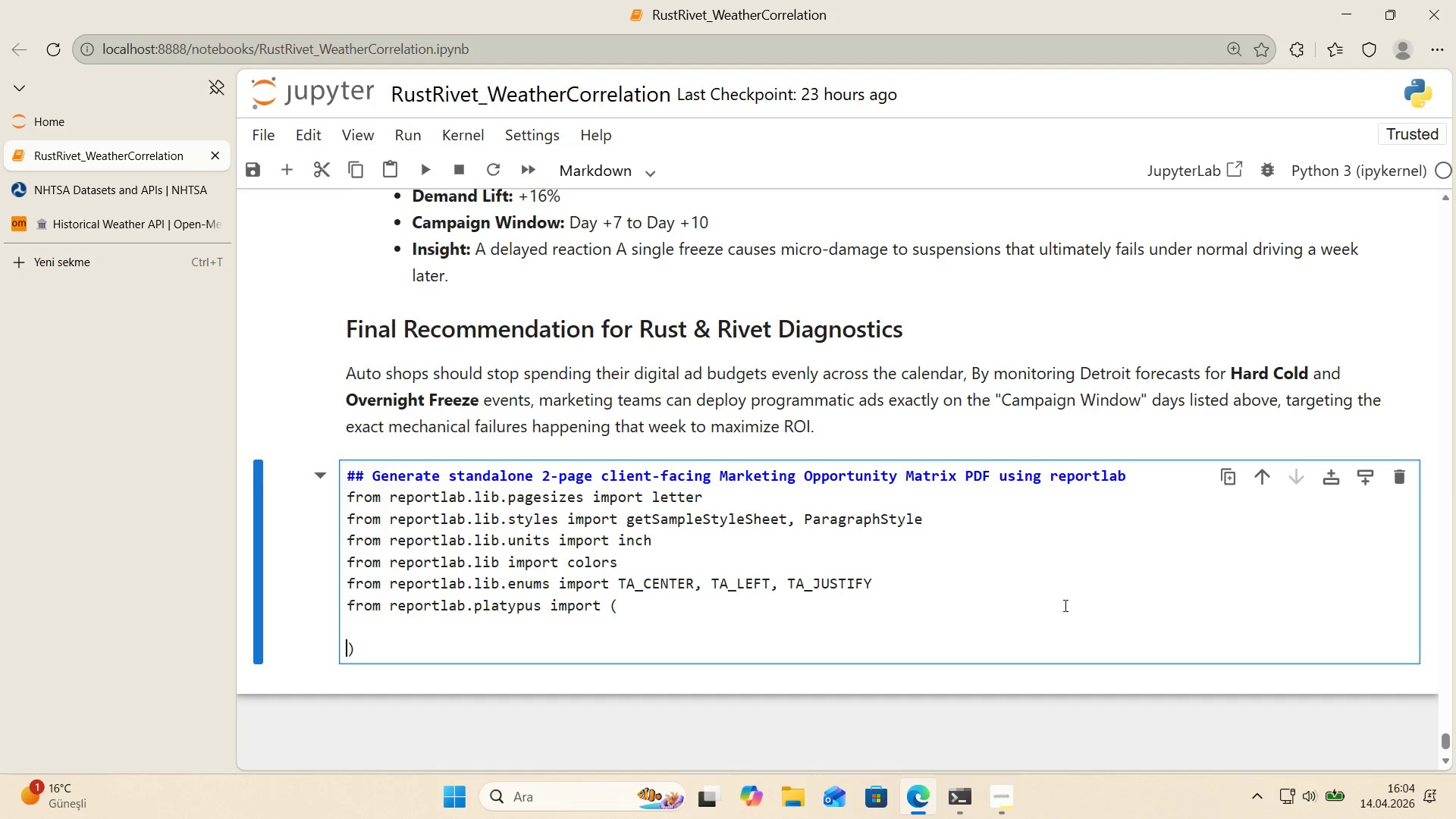 
key(Backspace)
 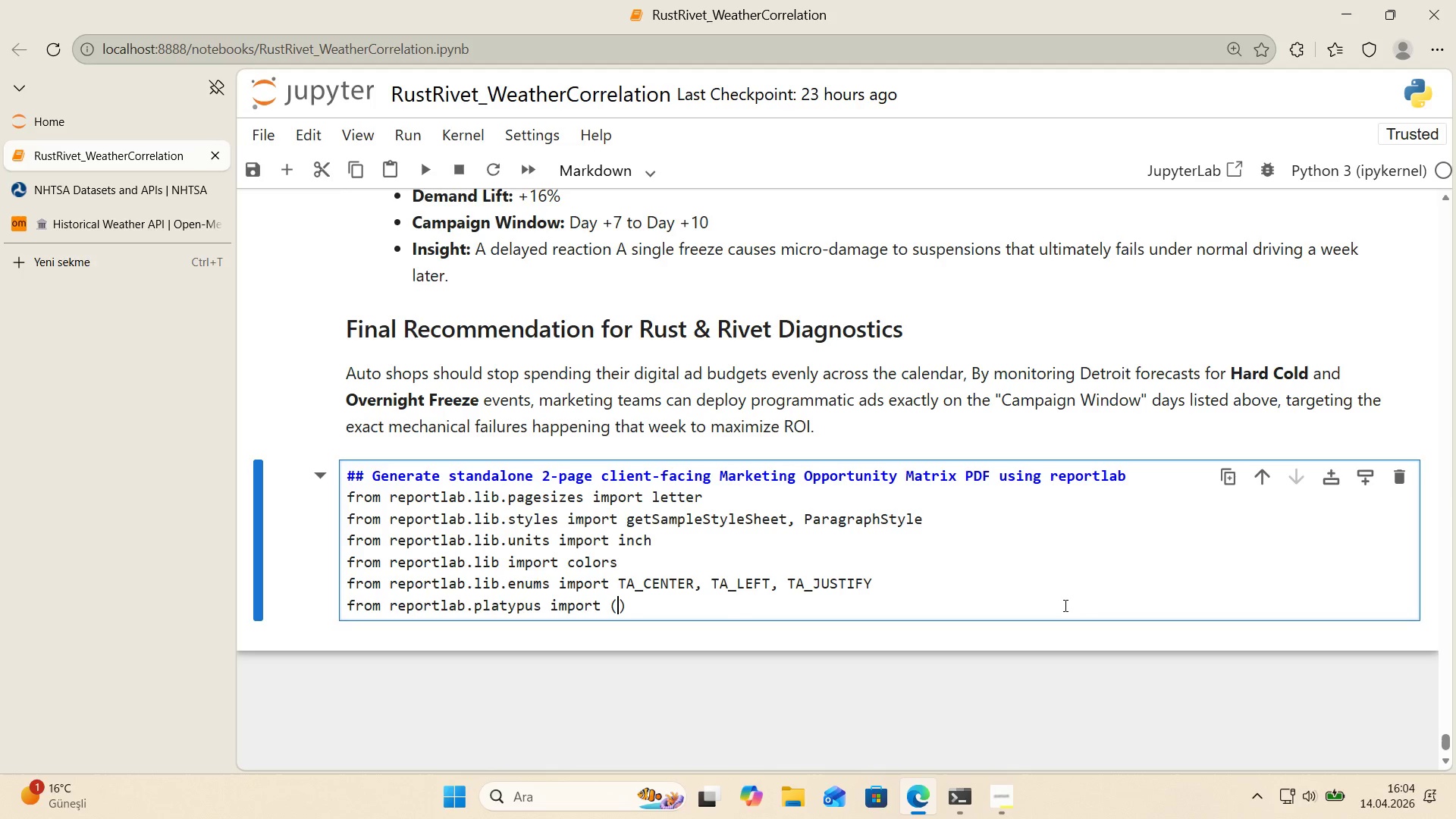 
key(Backspace)
 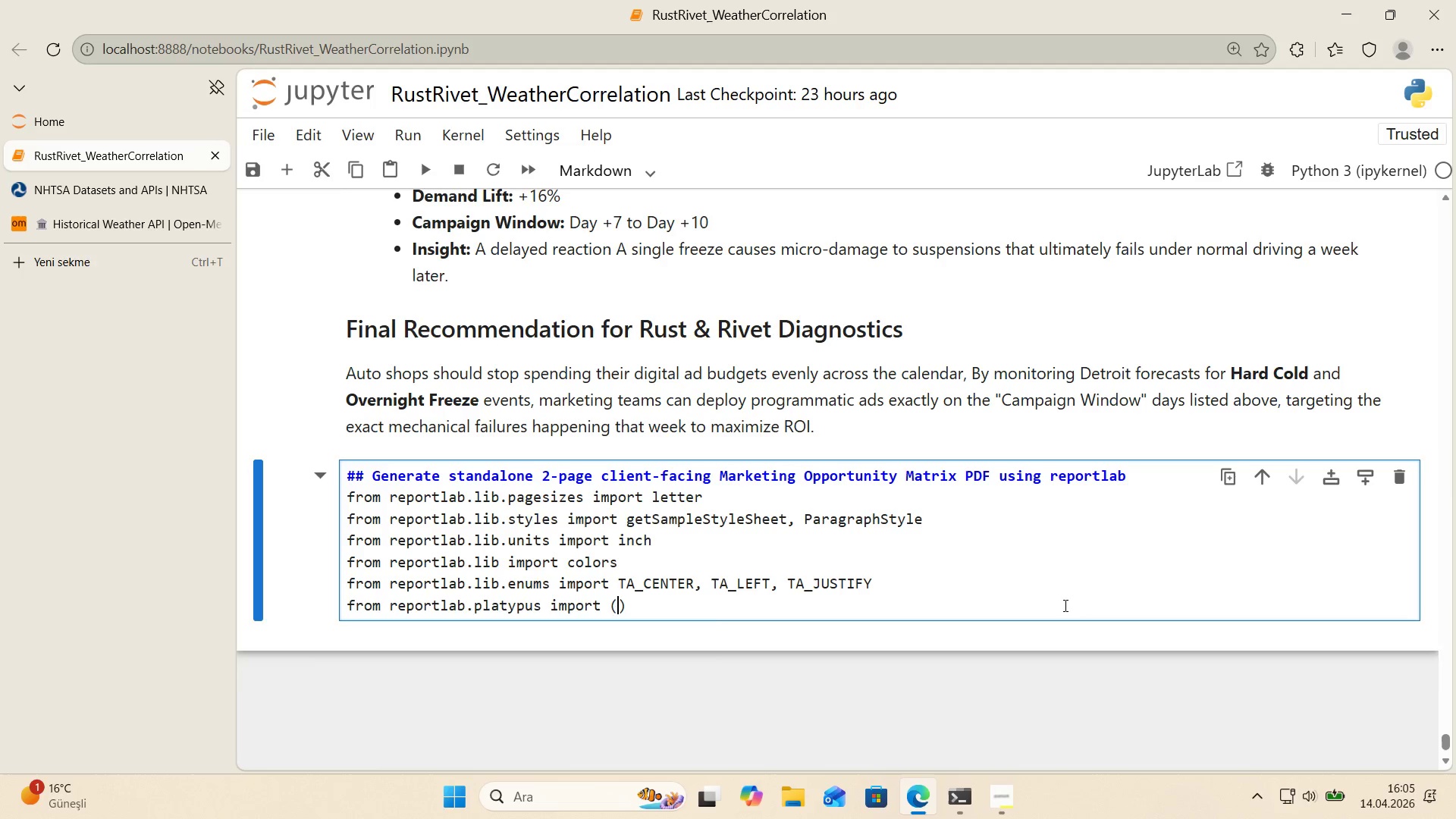 
key(Enter)
 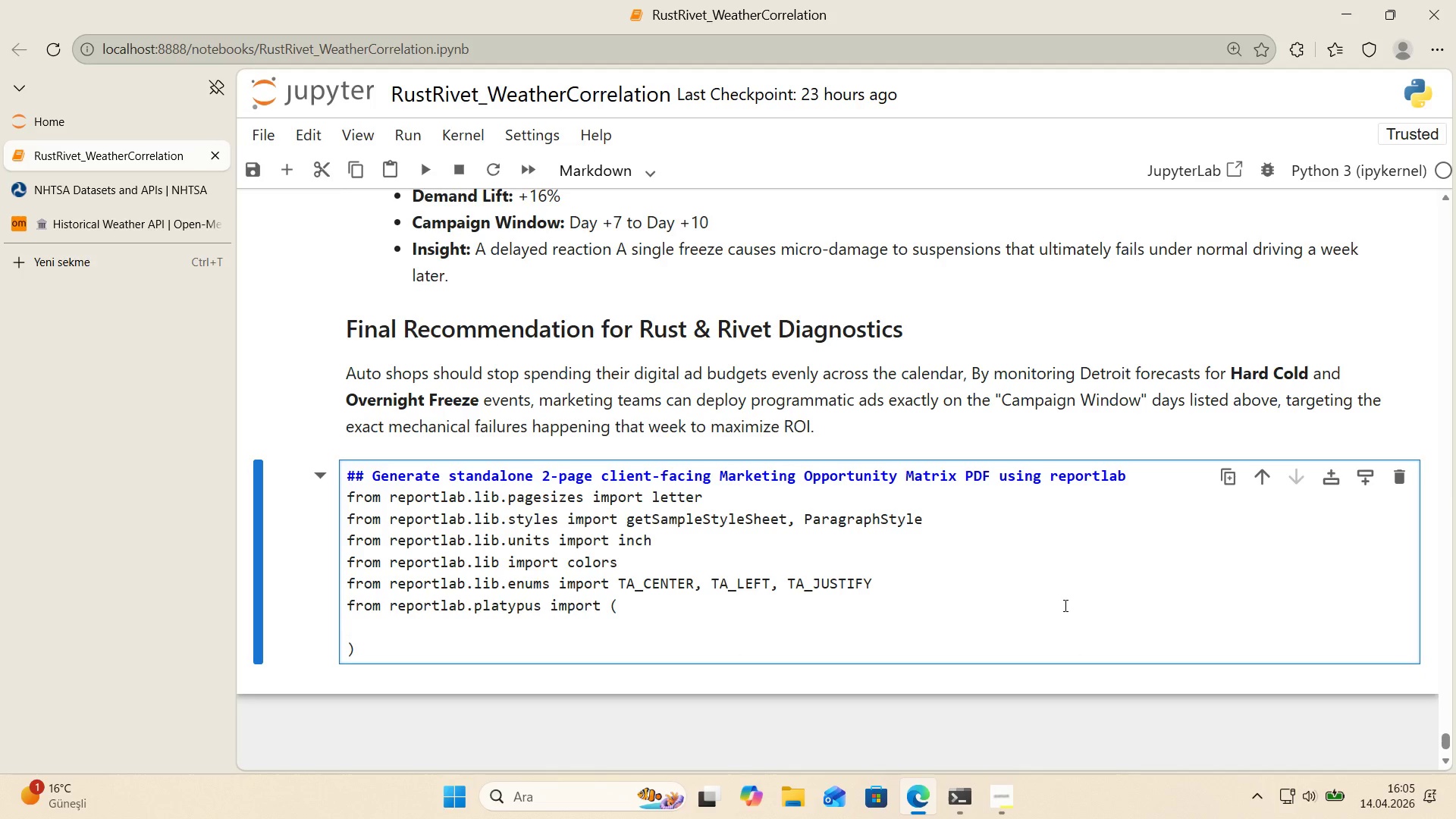 
key(Tab)
type(S'mpleDocTE)
key(Backspace)
type(emplate, Paragraph, Spacer, Table, TableStyle,)
 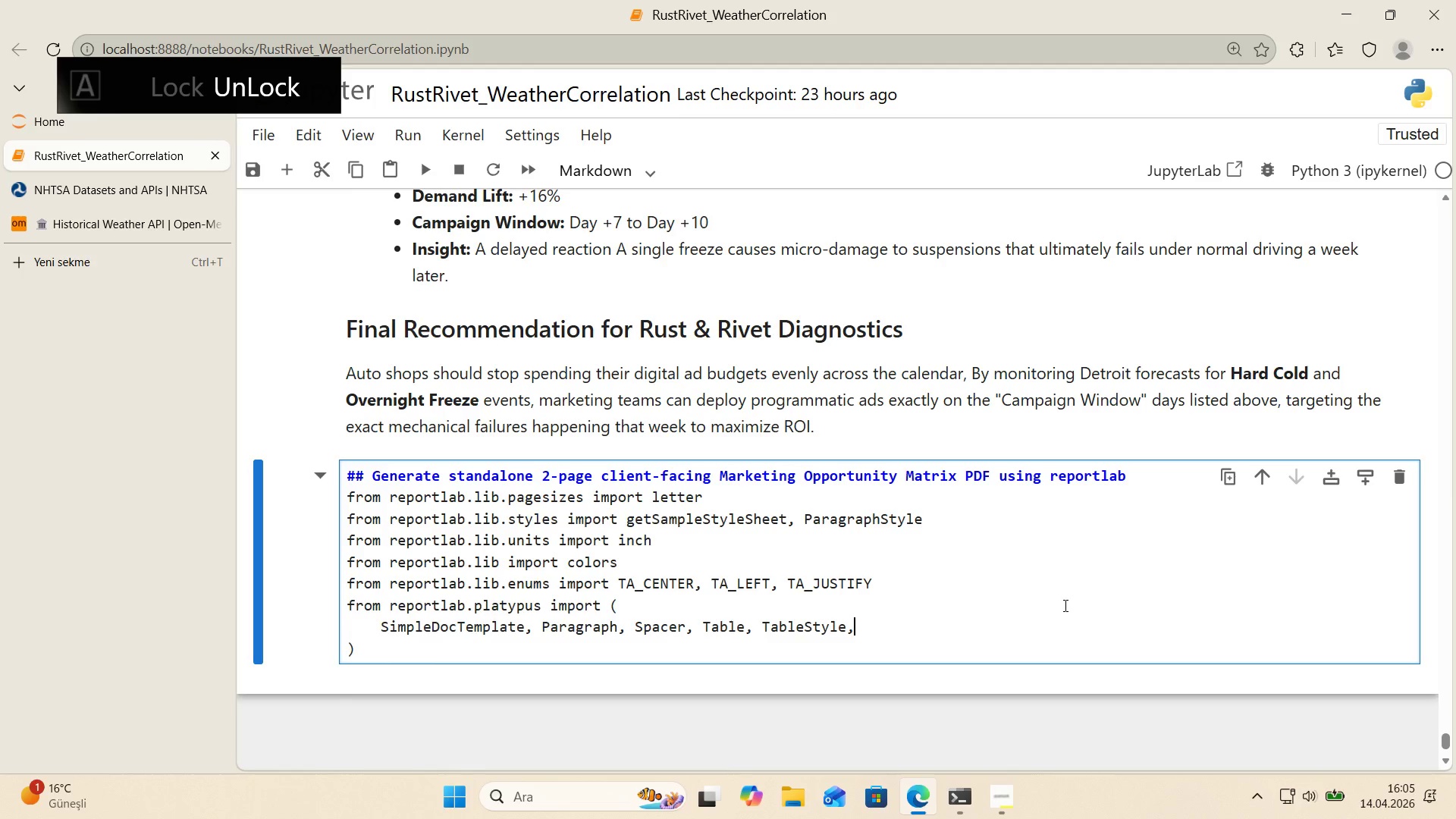 
key(Enter)
 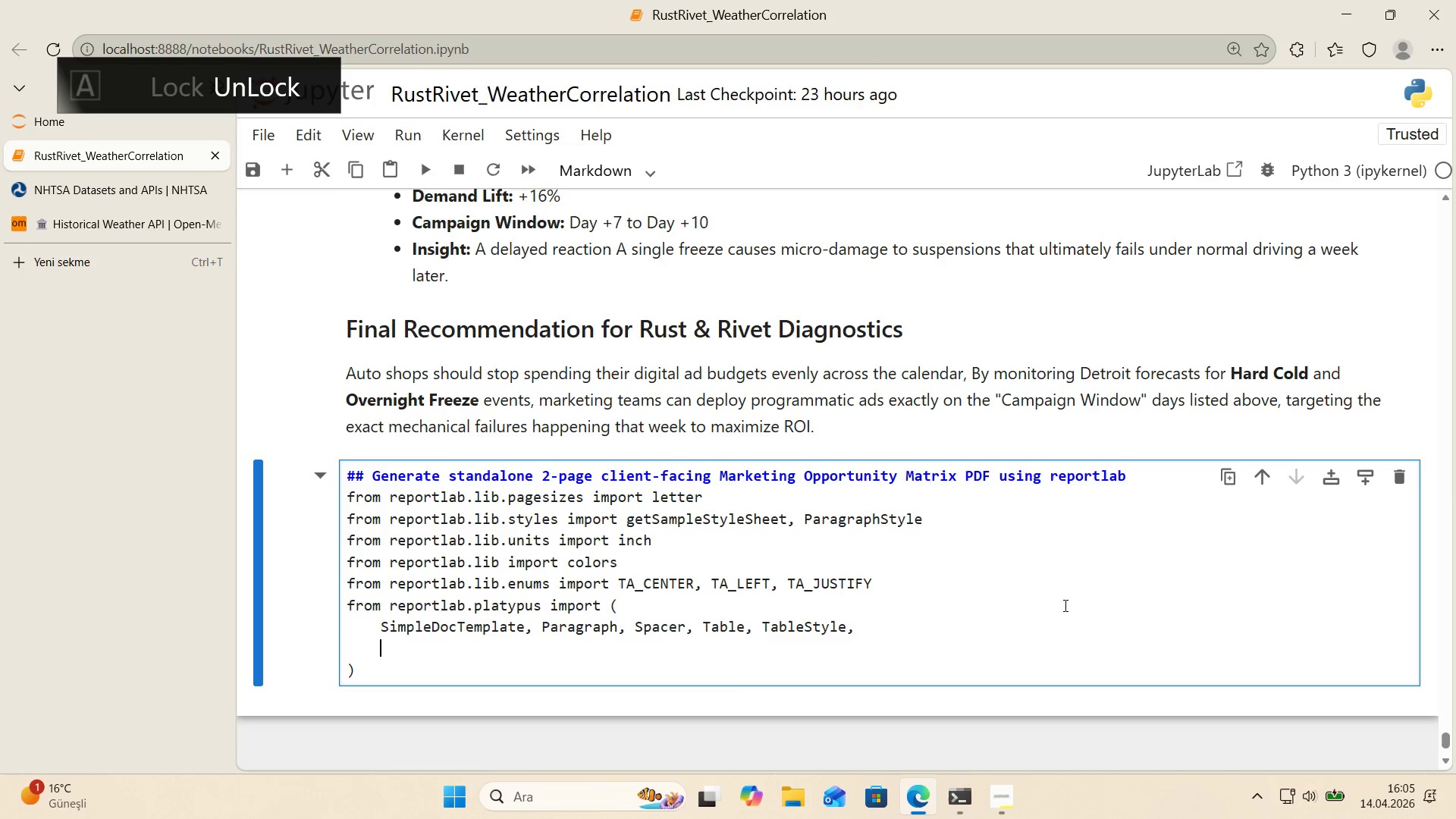 
type(PageBreak')
key(Backspace)
type(, HRFlowwa)
key(Backspace)
key(Backspace)
type(b)
key(Backspace)
type(abe)
key(Backspace)
type(le,)
 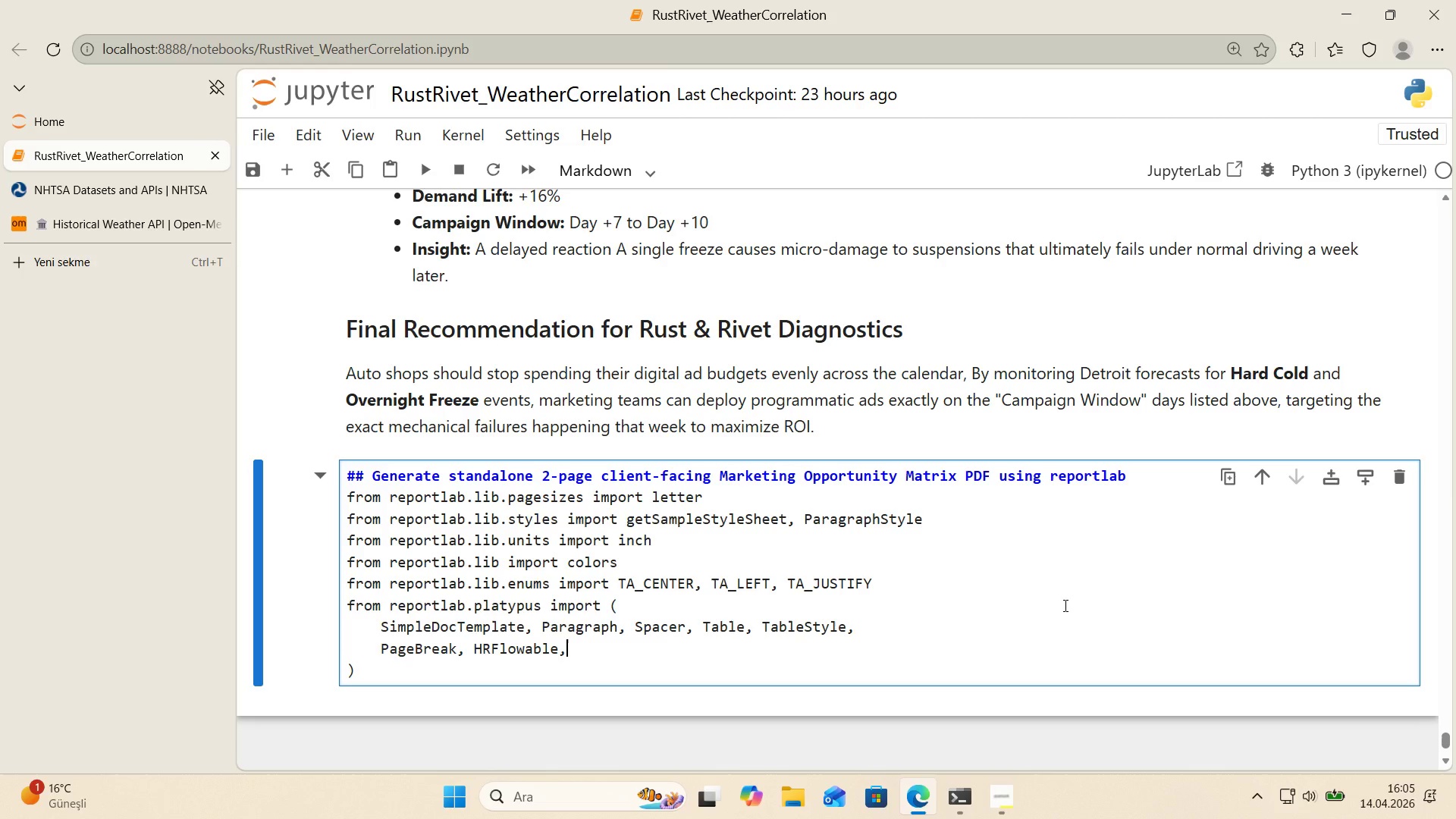 
wait(5.09)
 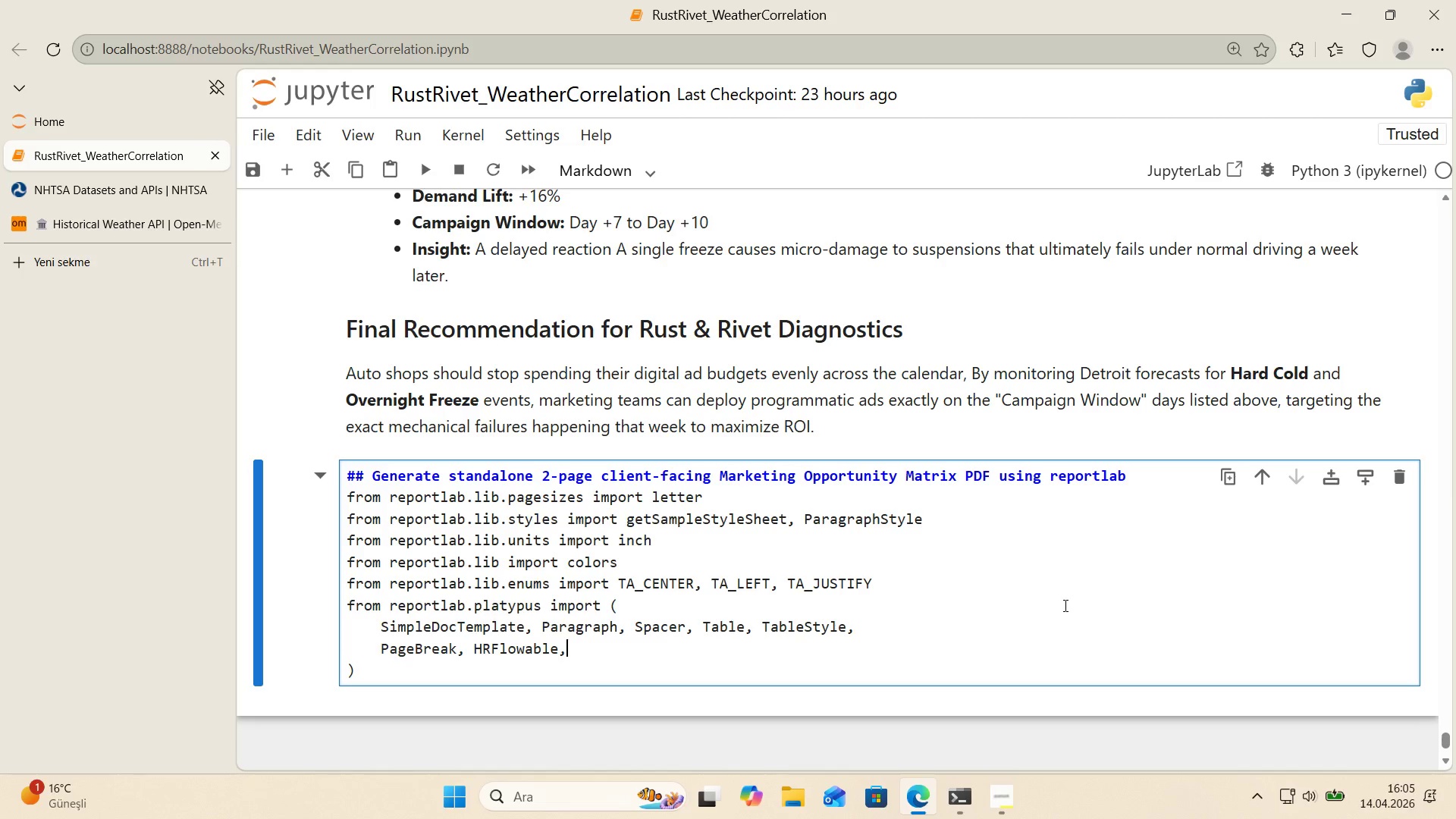 
type( KeepTogether)
 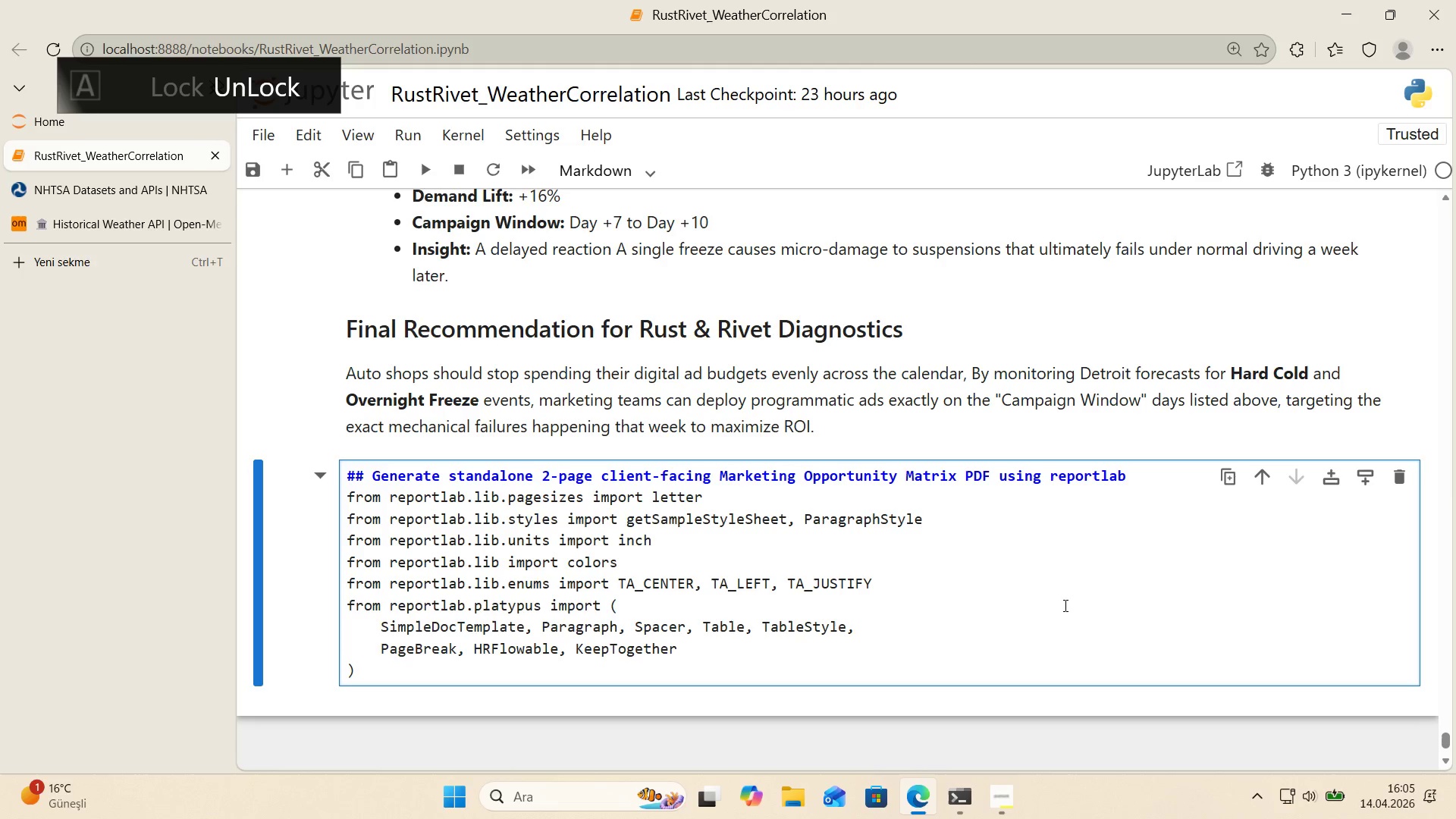 
key(ArrowDown)
 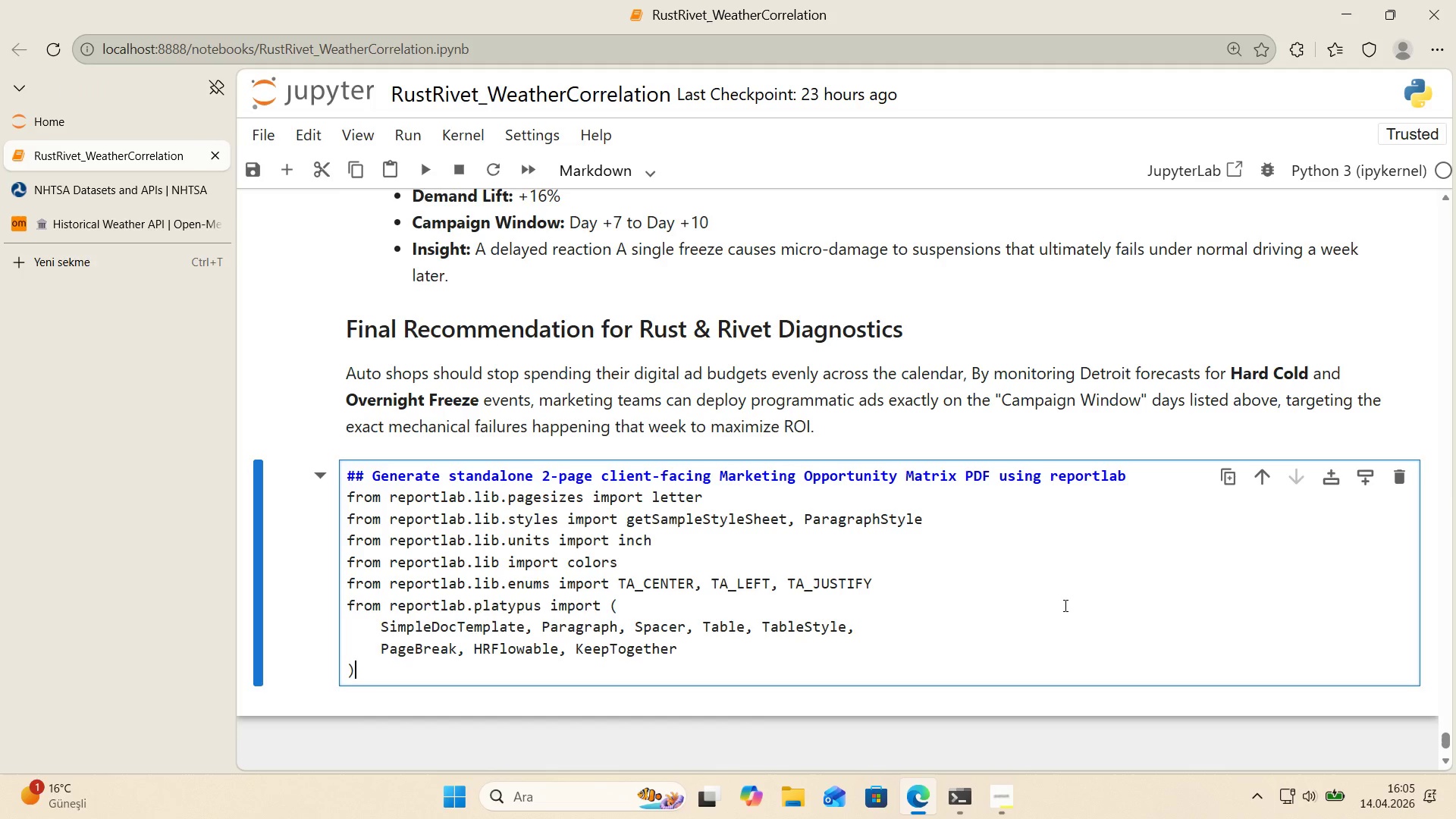 
key(Enter)
 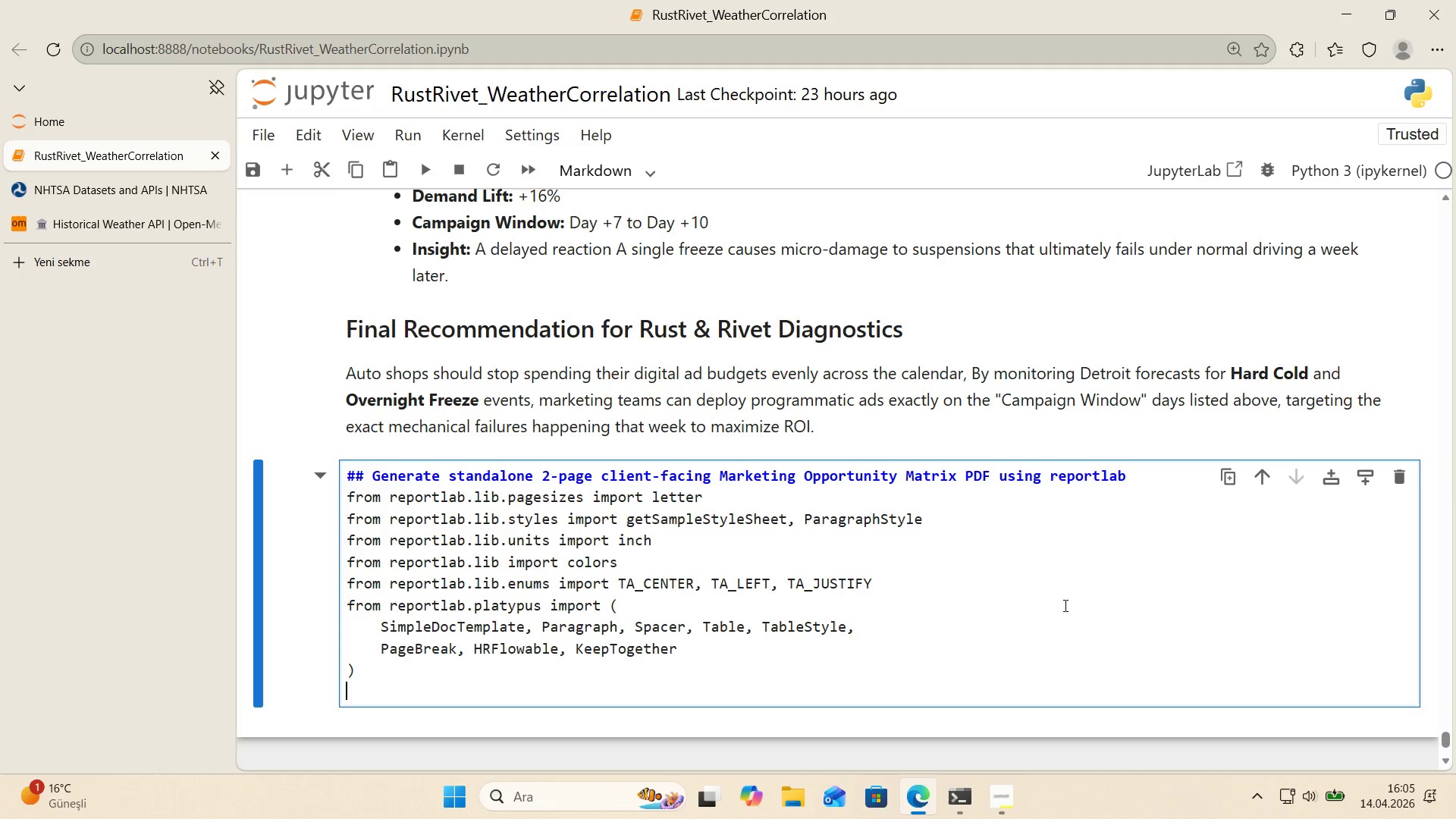 
key(Enter)
 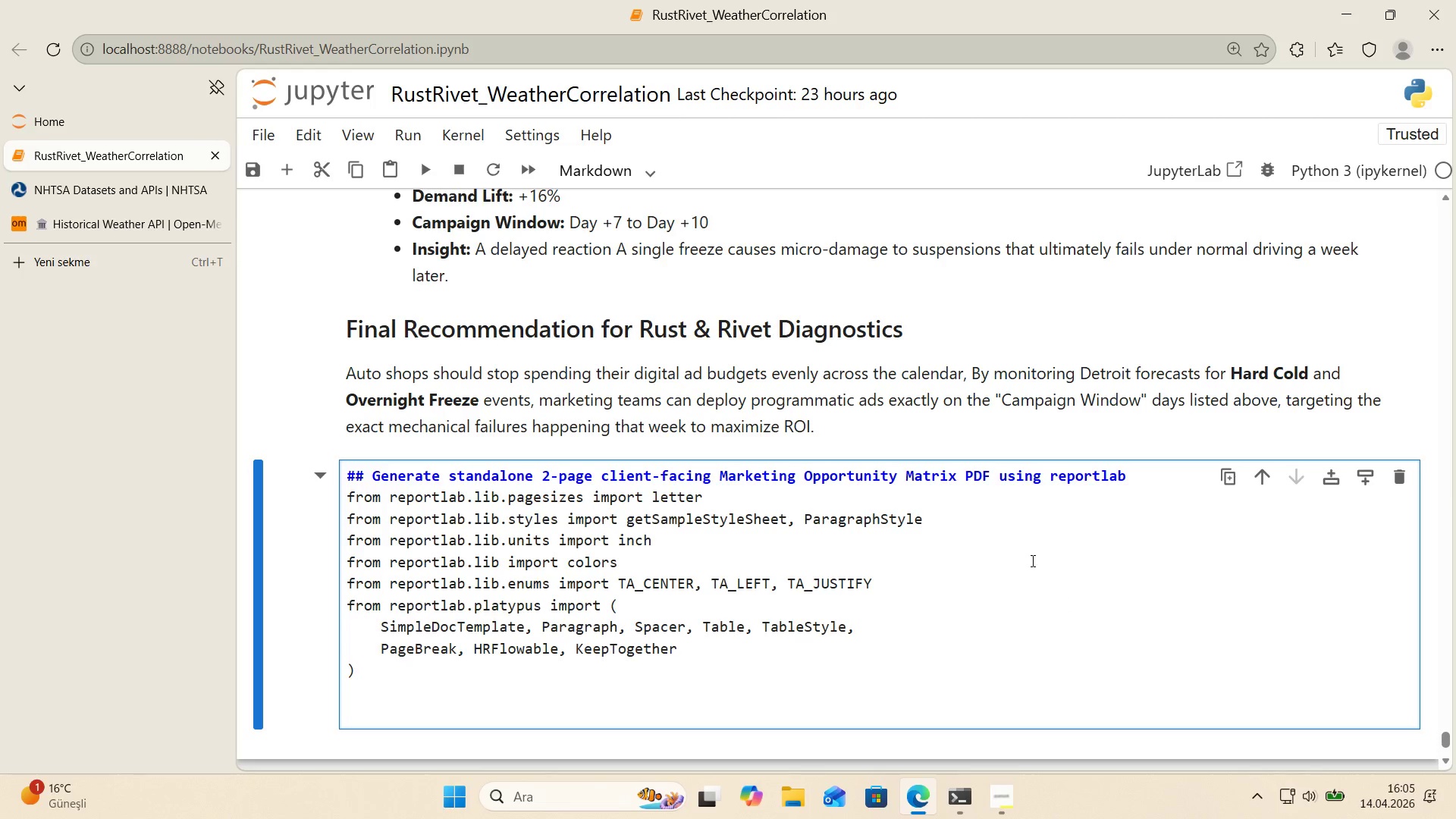 
scroll: coordinate [1028, 557], scroll_direction: down, amount: 1.0
 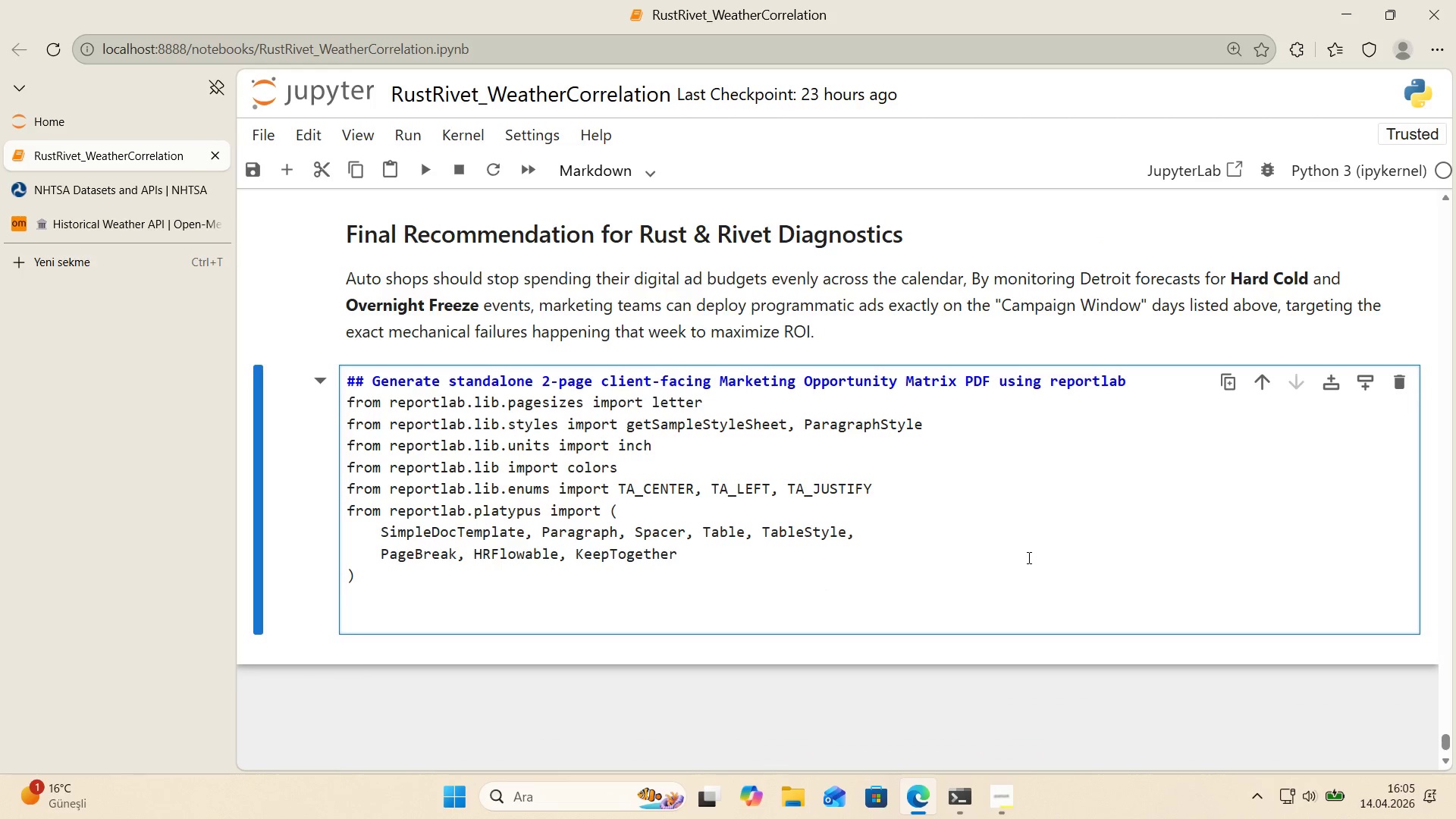 
type(CLIENT_PDF_PATH ) os.path.jo'n*()
 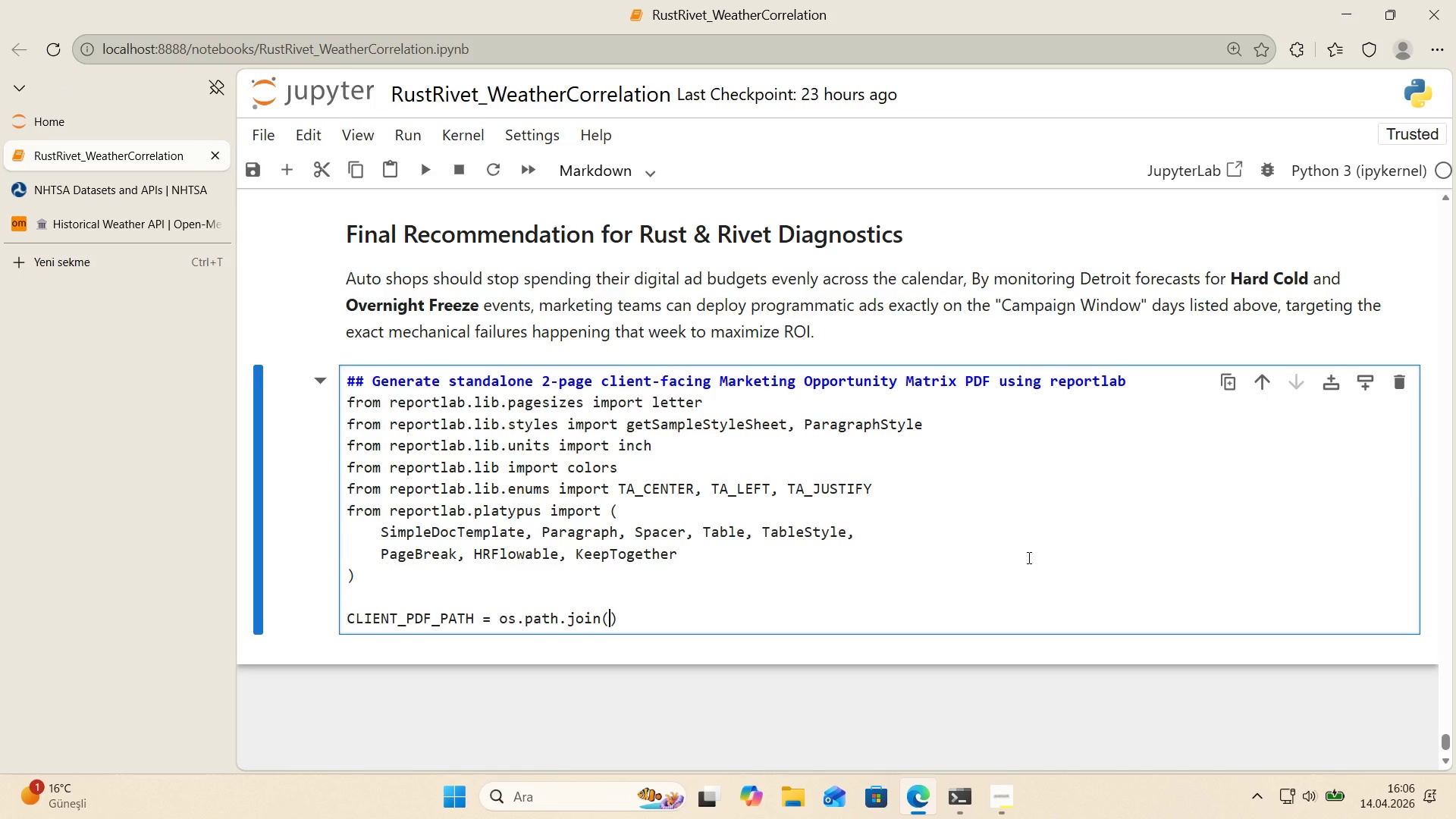 
 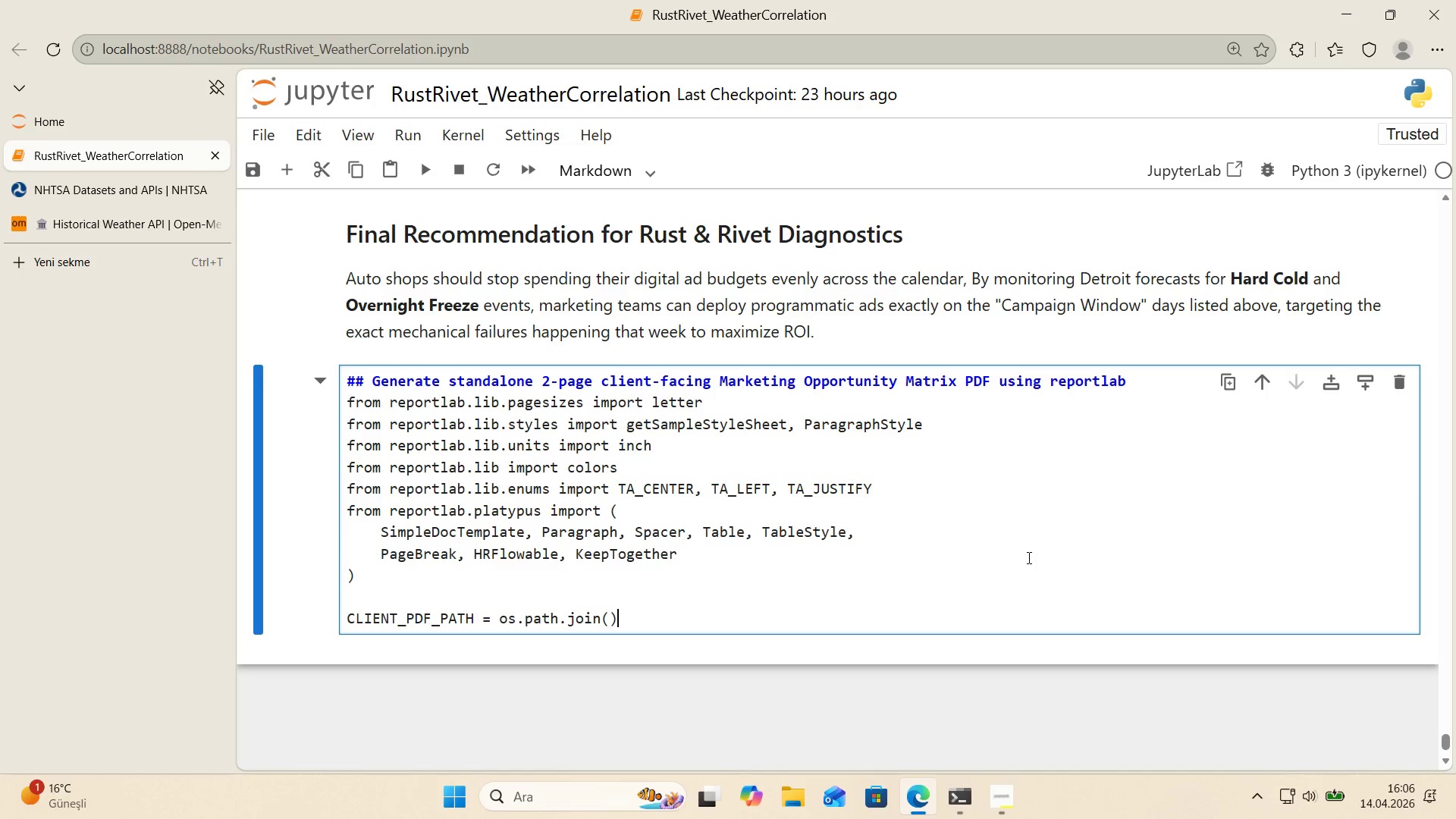 
key(ArrowLeft)
 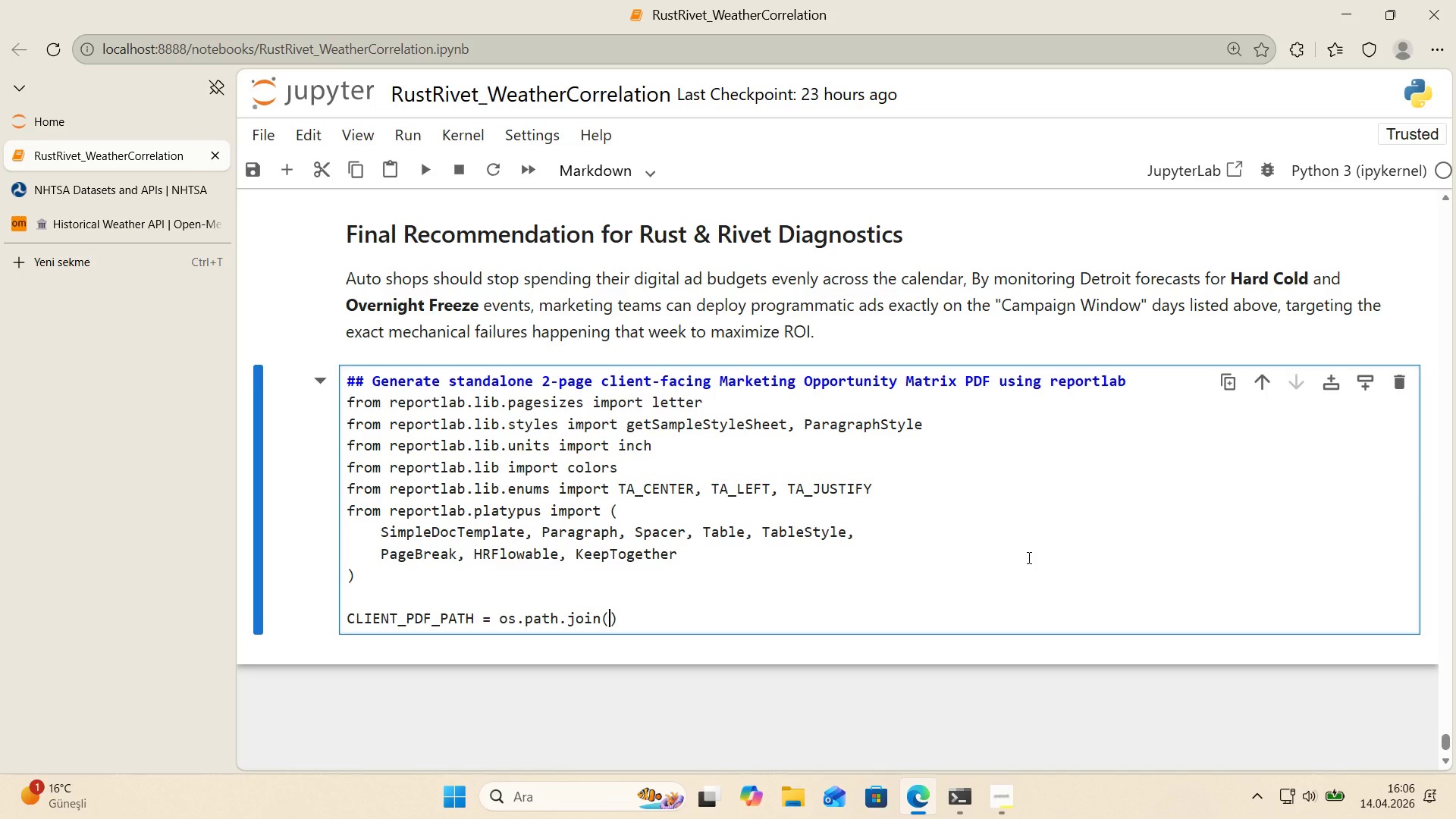 
type(OUTPUT_DIR, @@)
 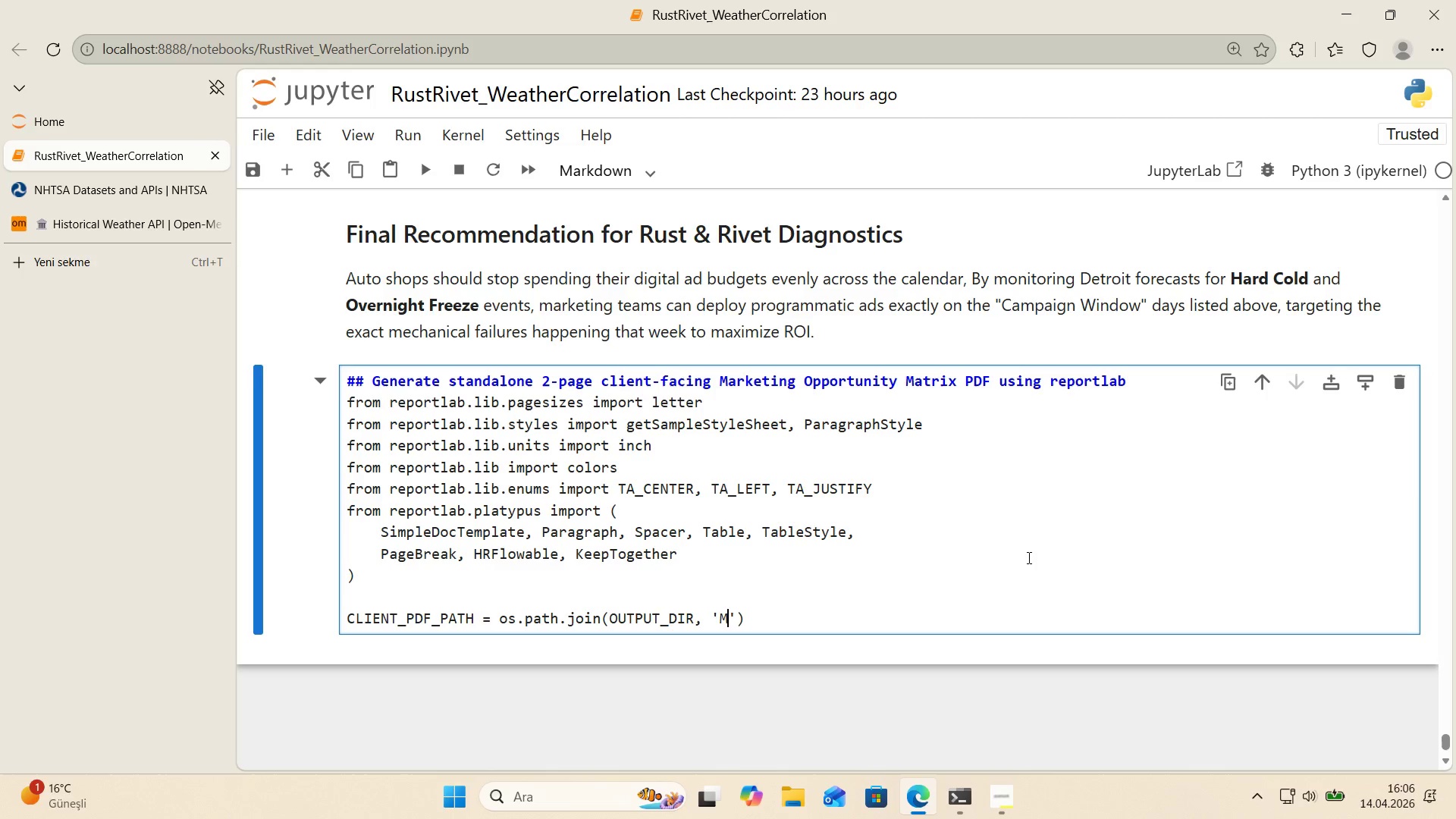 
 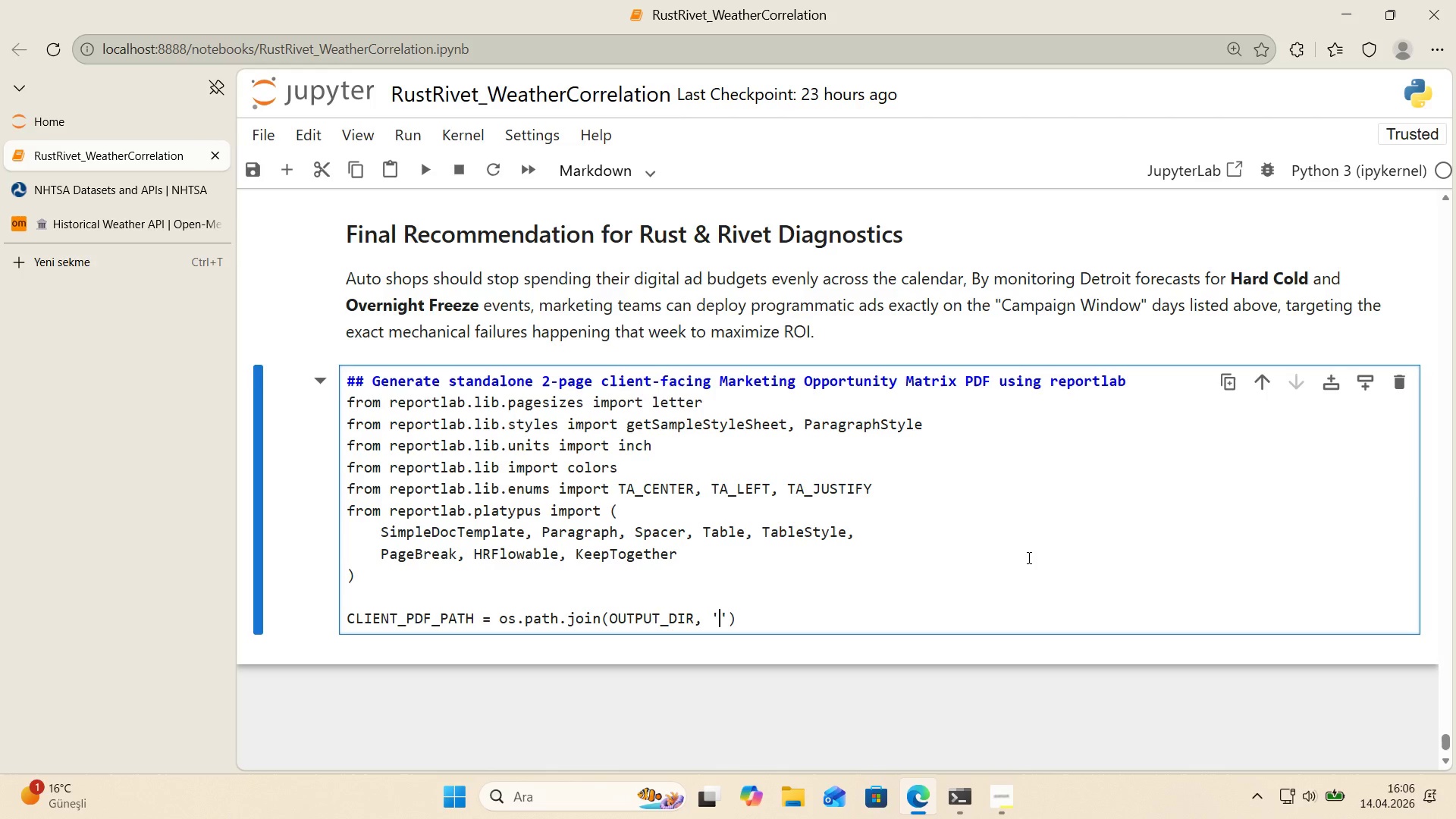 
key(ArrowLeft)
 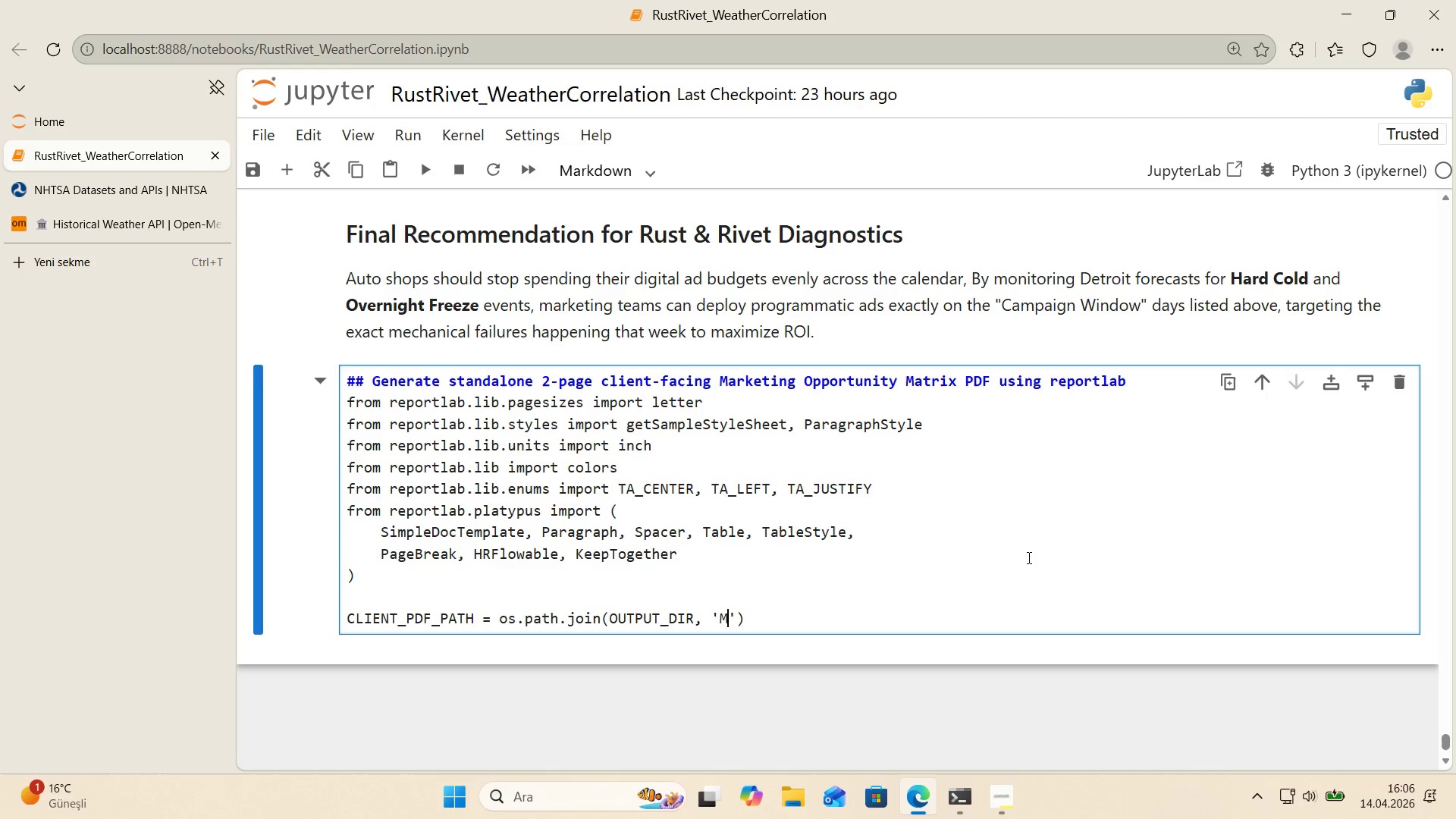 
type(Market'ng_Opo)
key(Backspace)
type(portun'ty_Matr'x.pdf)
 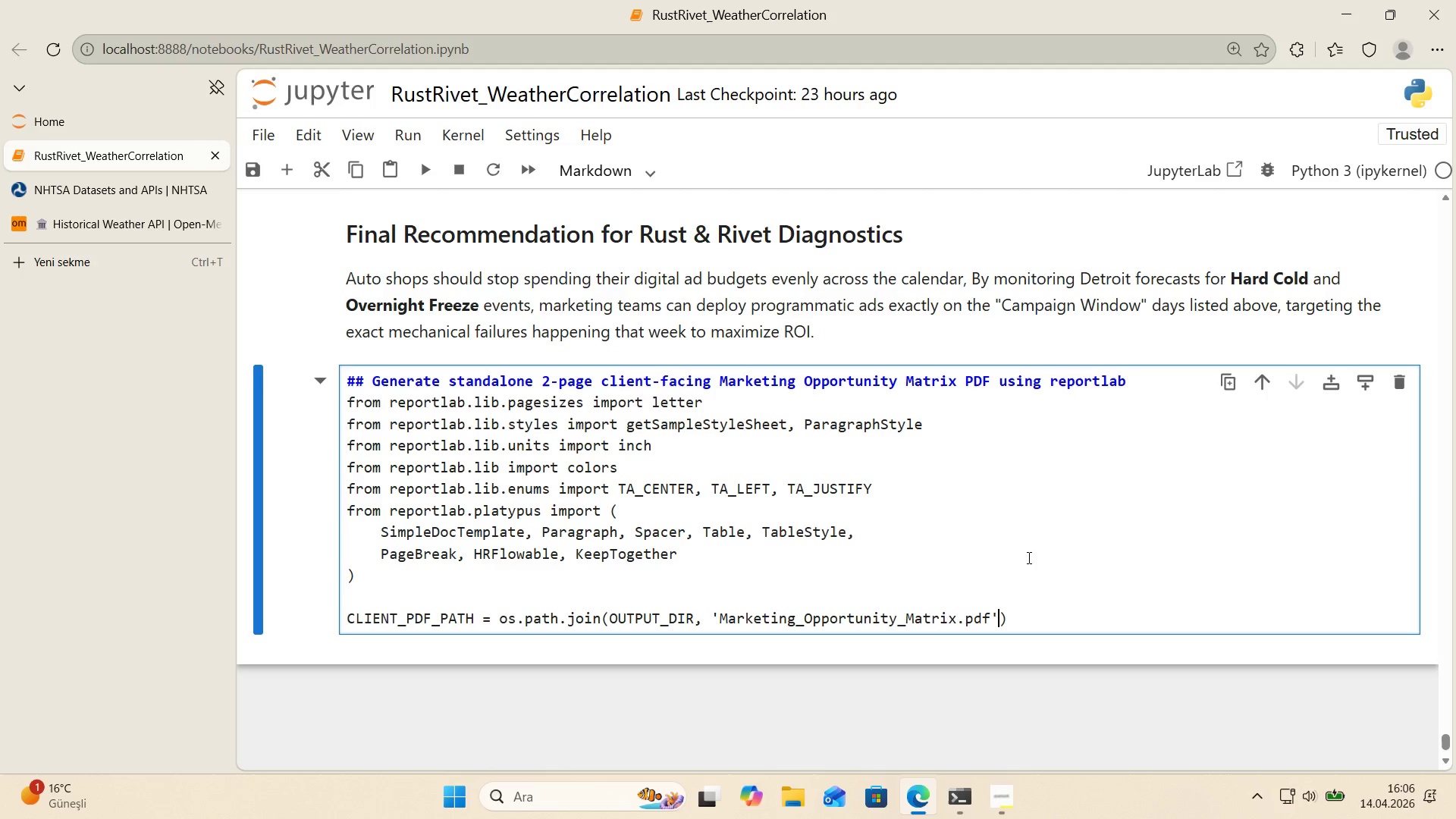 
 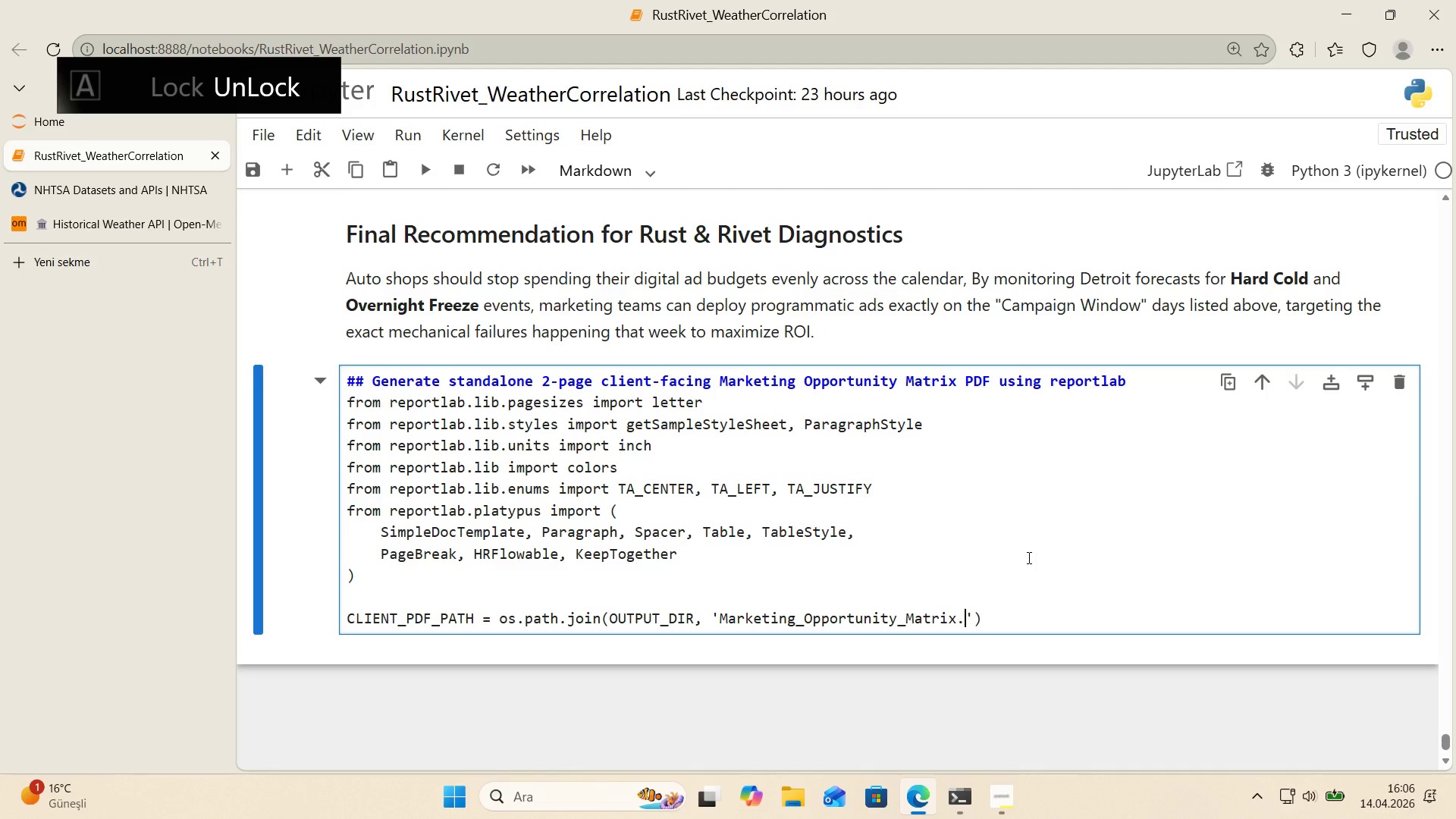 
key(ArrowRight)
 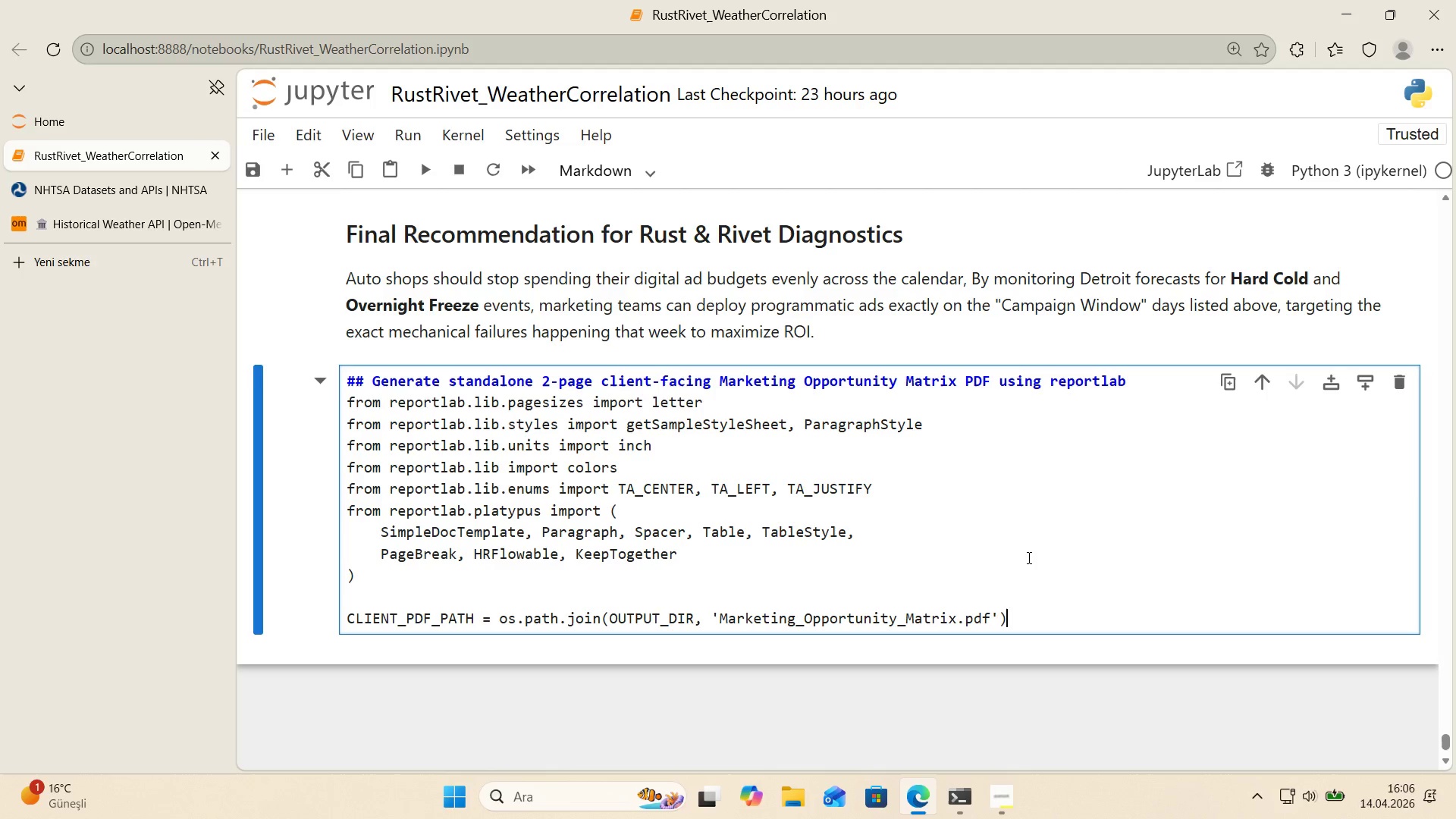 
key(ArrowRight)
 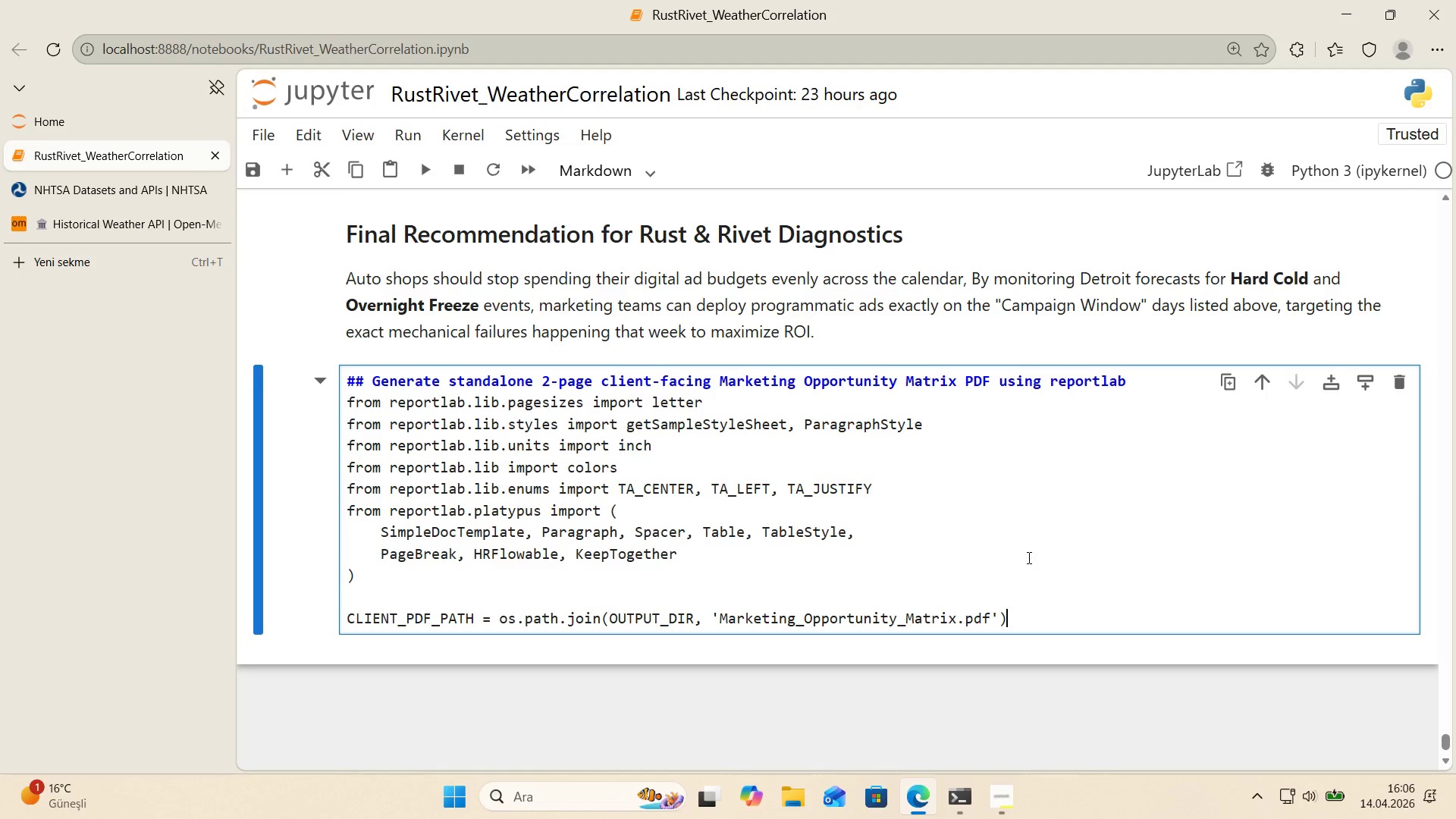 
key(Enter)
 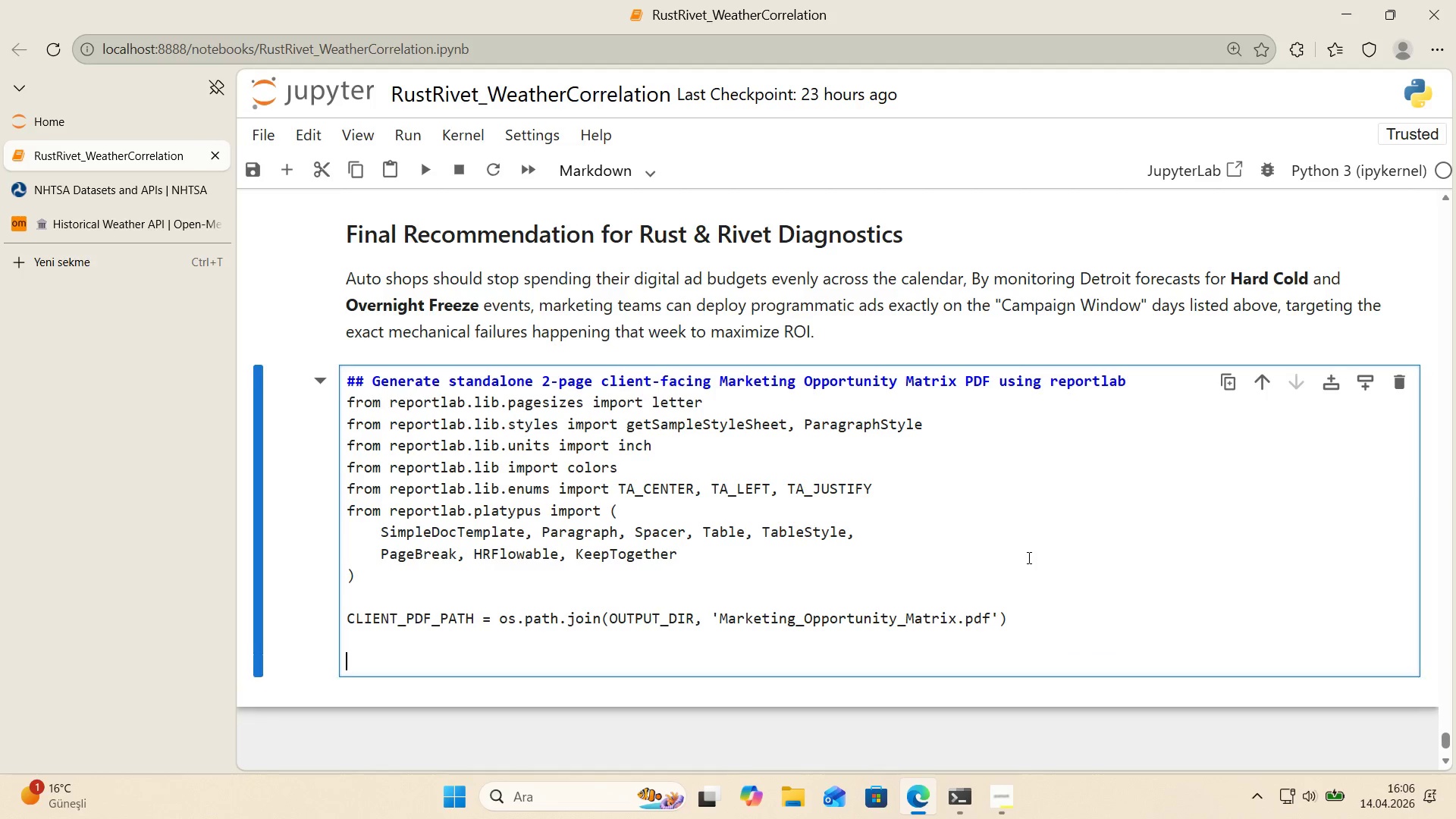 
key(Enter)
 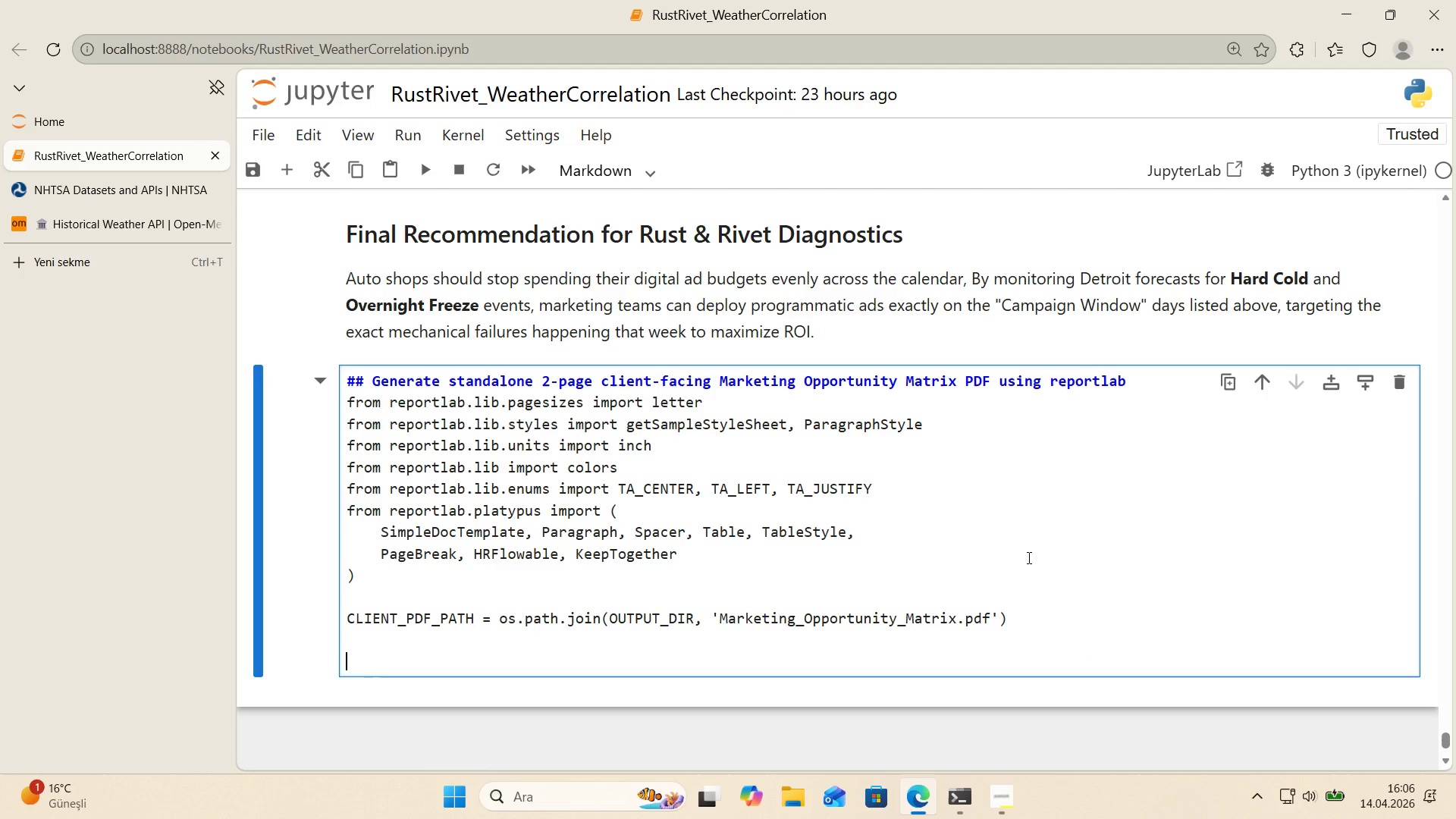 
key(Alt+Control+AltRight)
 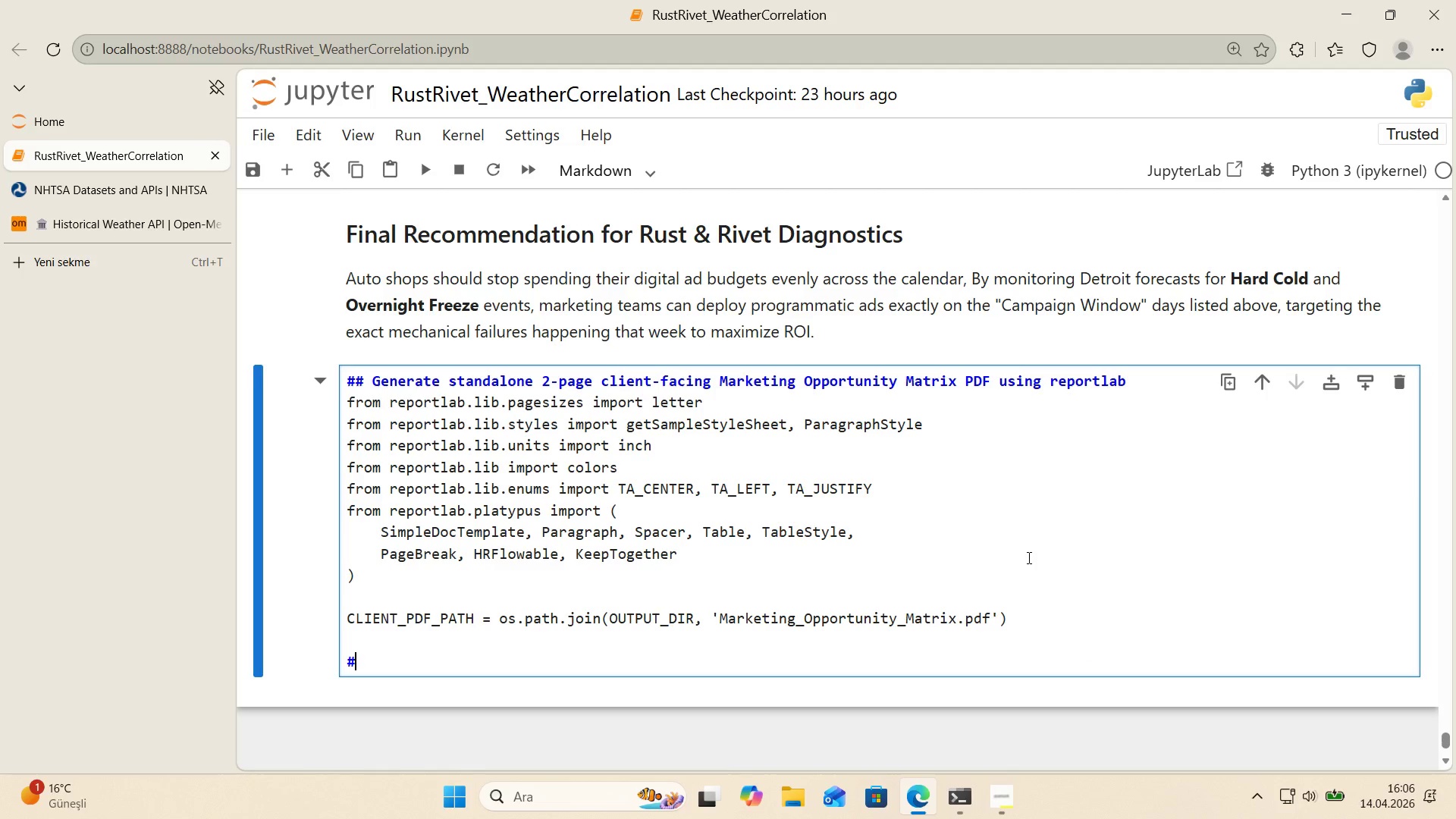 
key(Control+ControlLeft)
 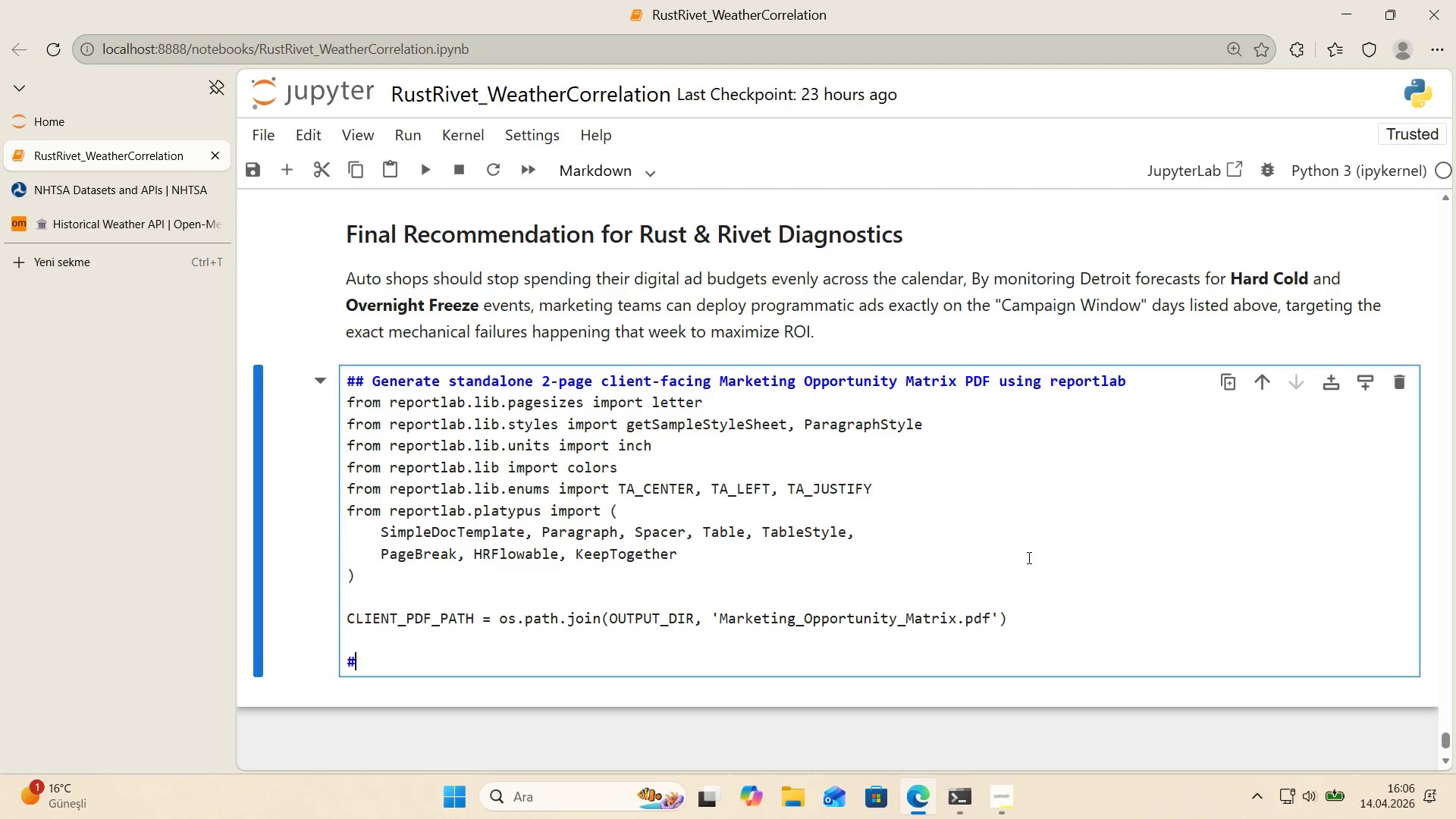 
key(Alt+Control+3)
 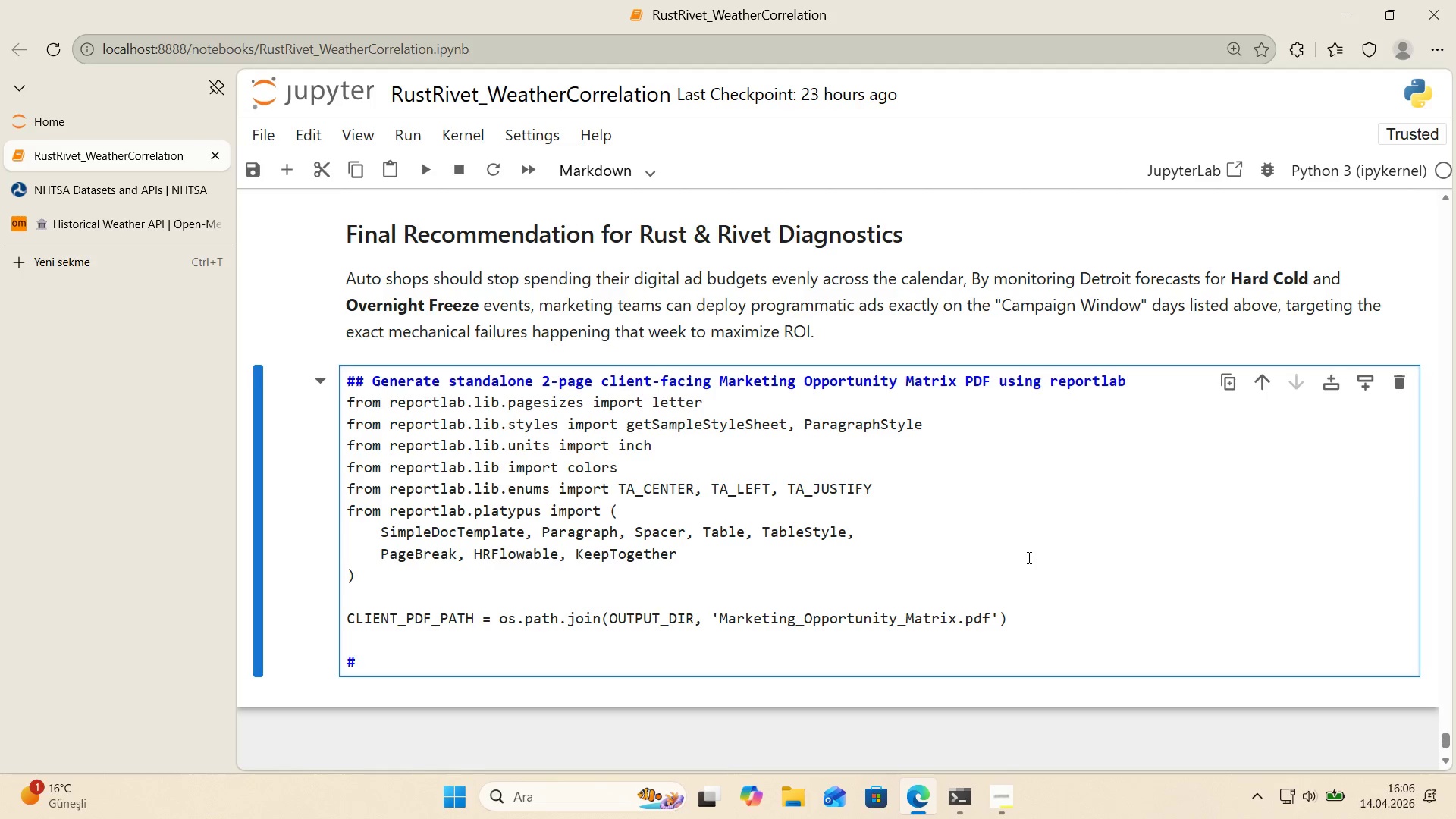 
key(Space)
 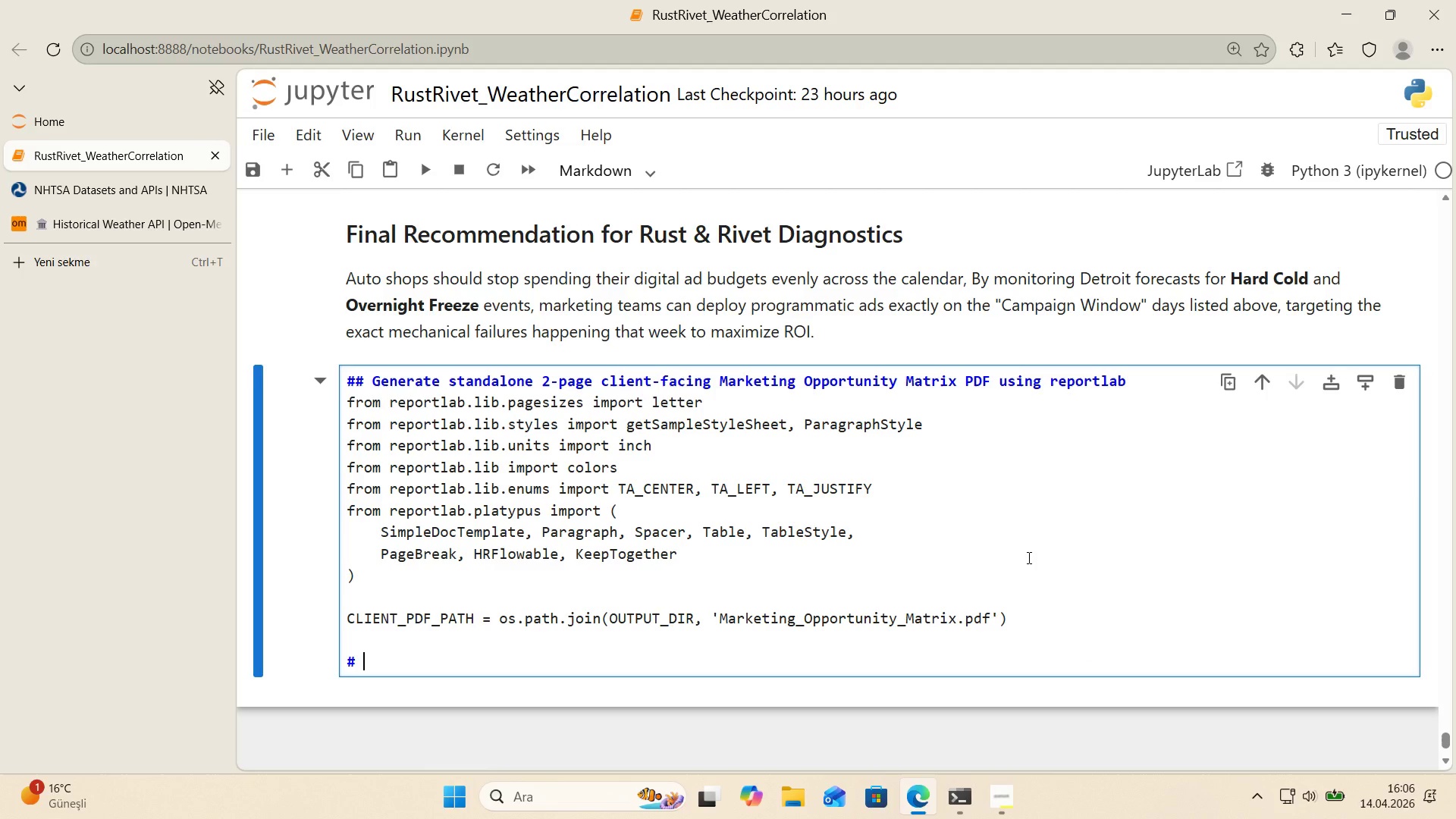 
key(NumpadSubtract)
 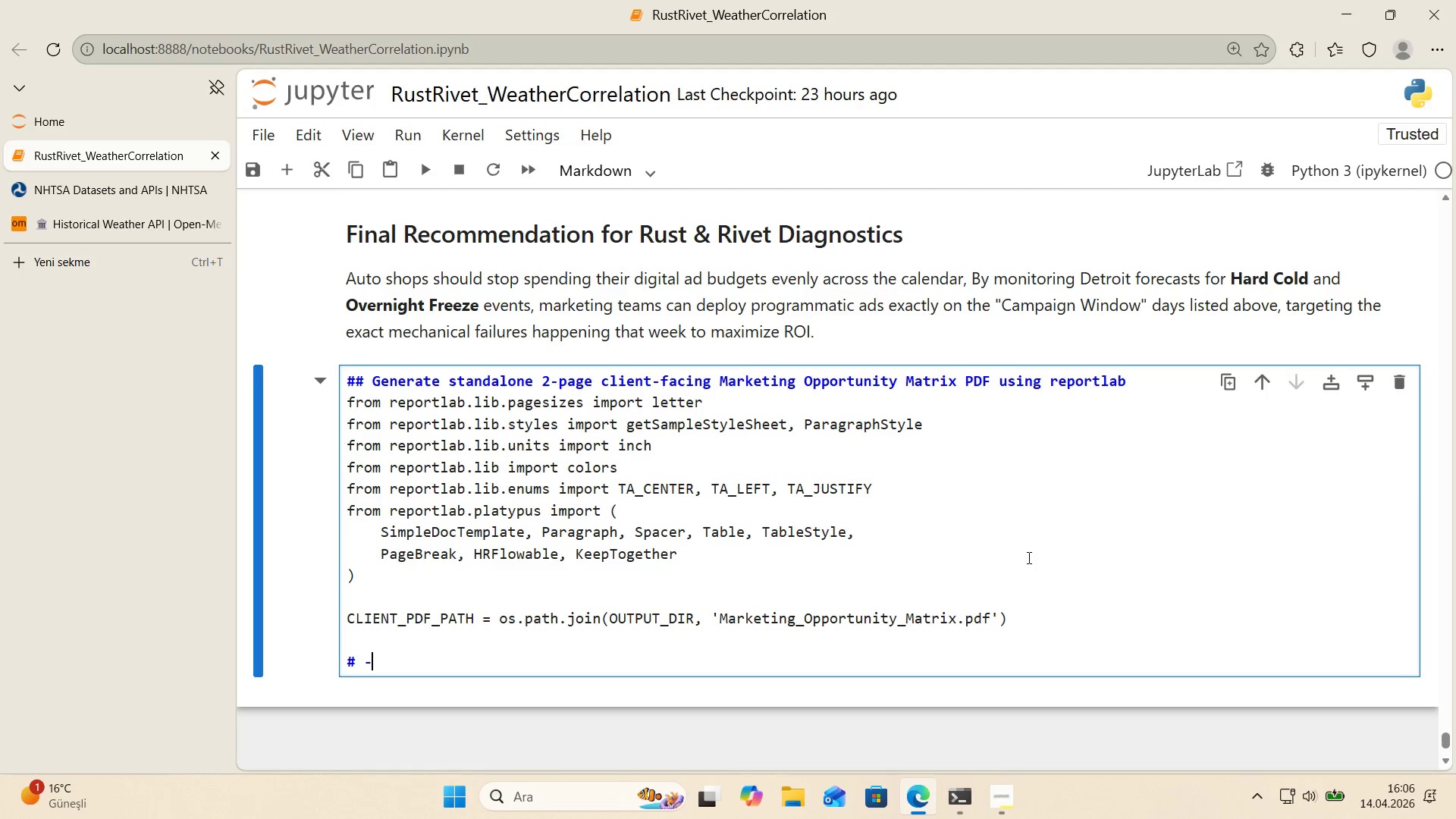 
key(NumpadSubtract)
 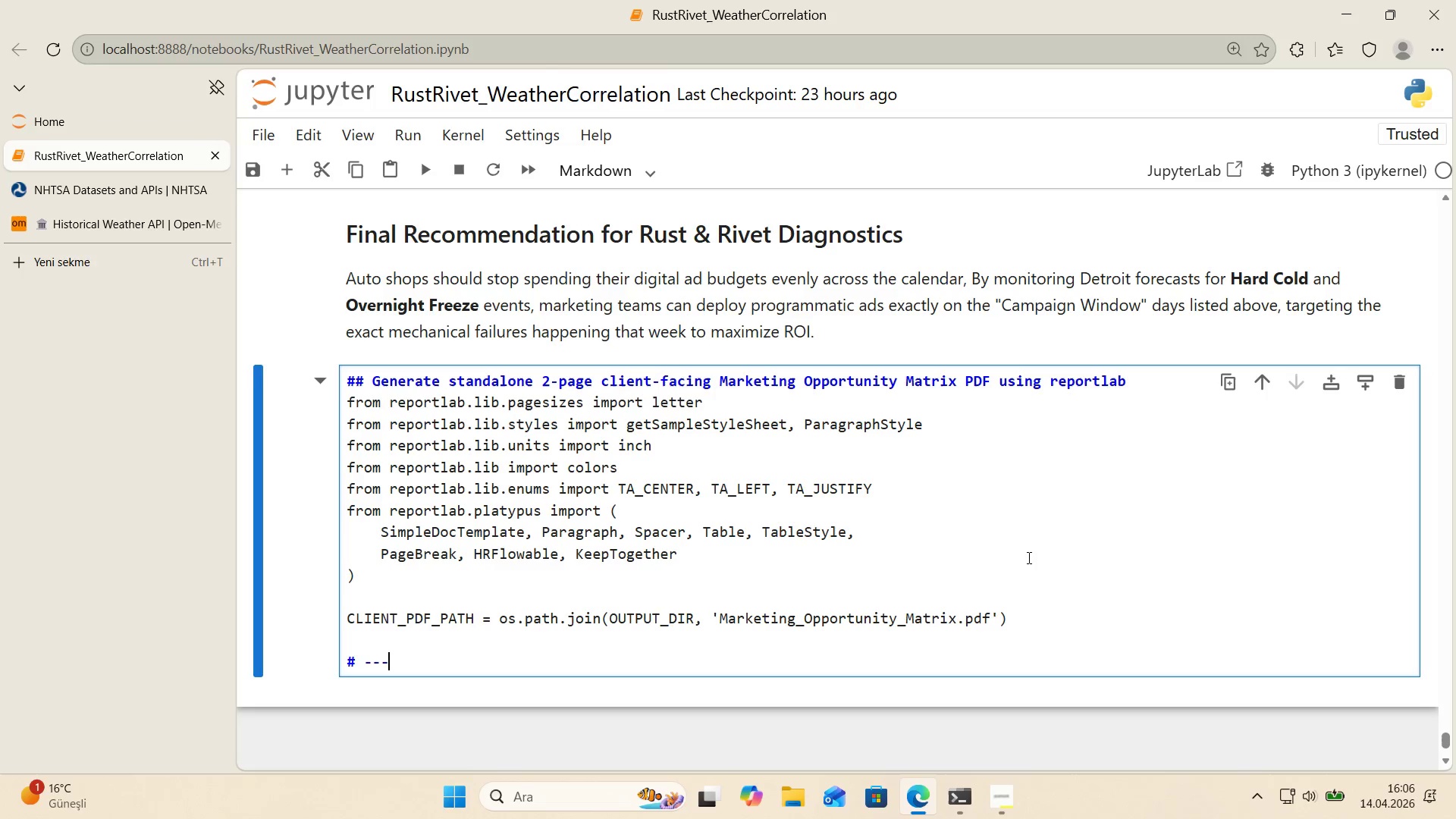 
key(NumpadSubtract)
 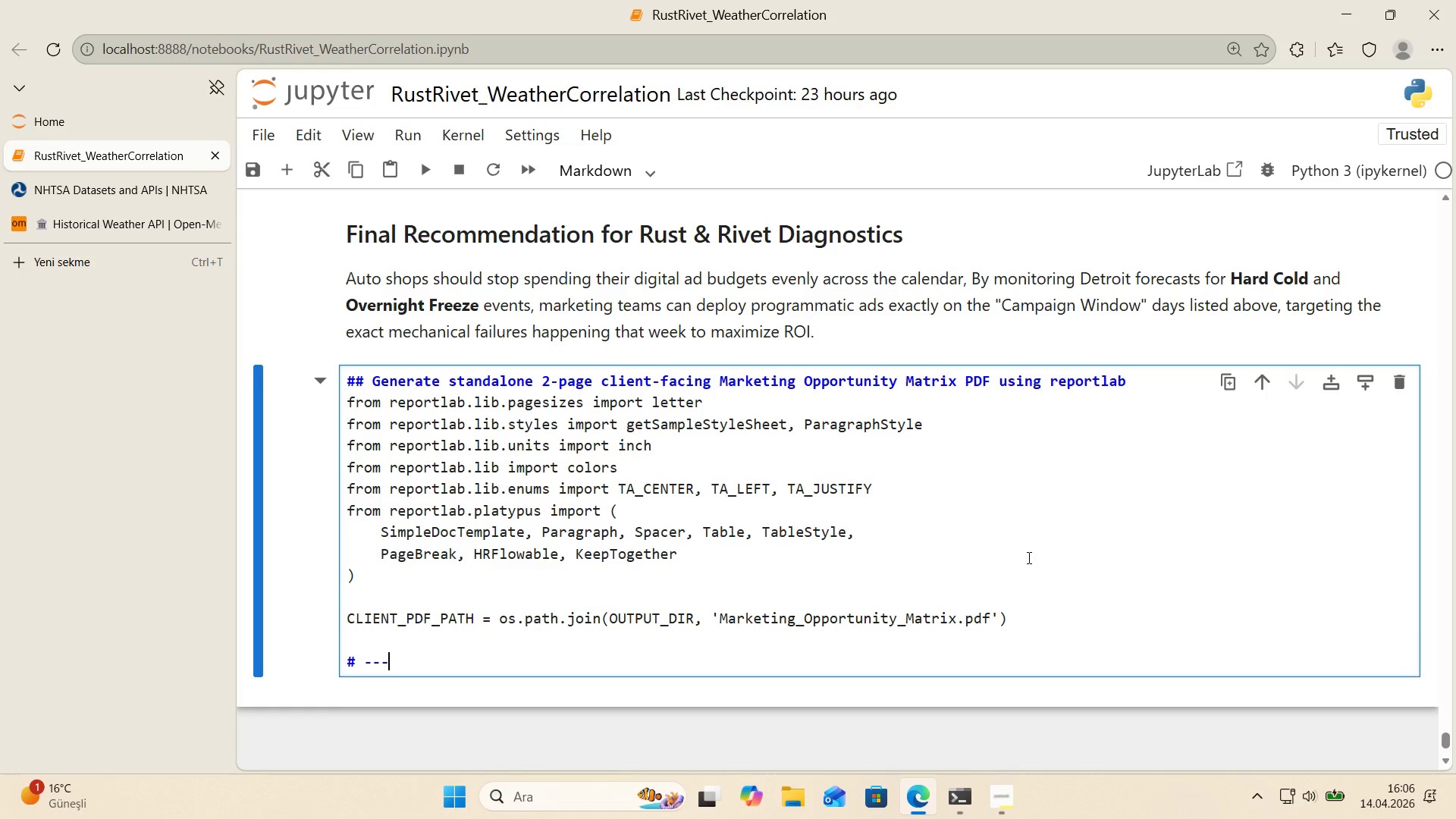 
key(NumpadSubtract)
 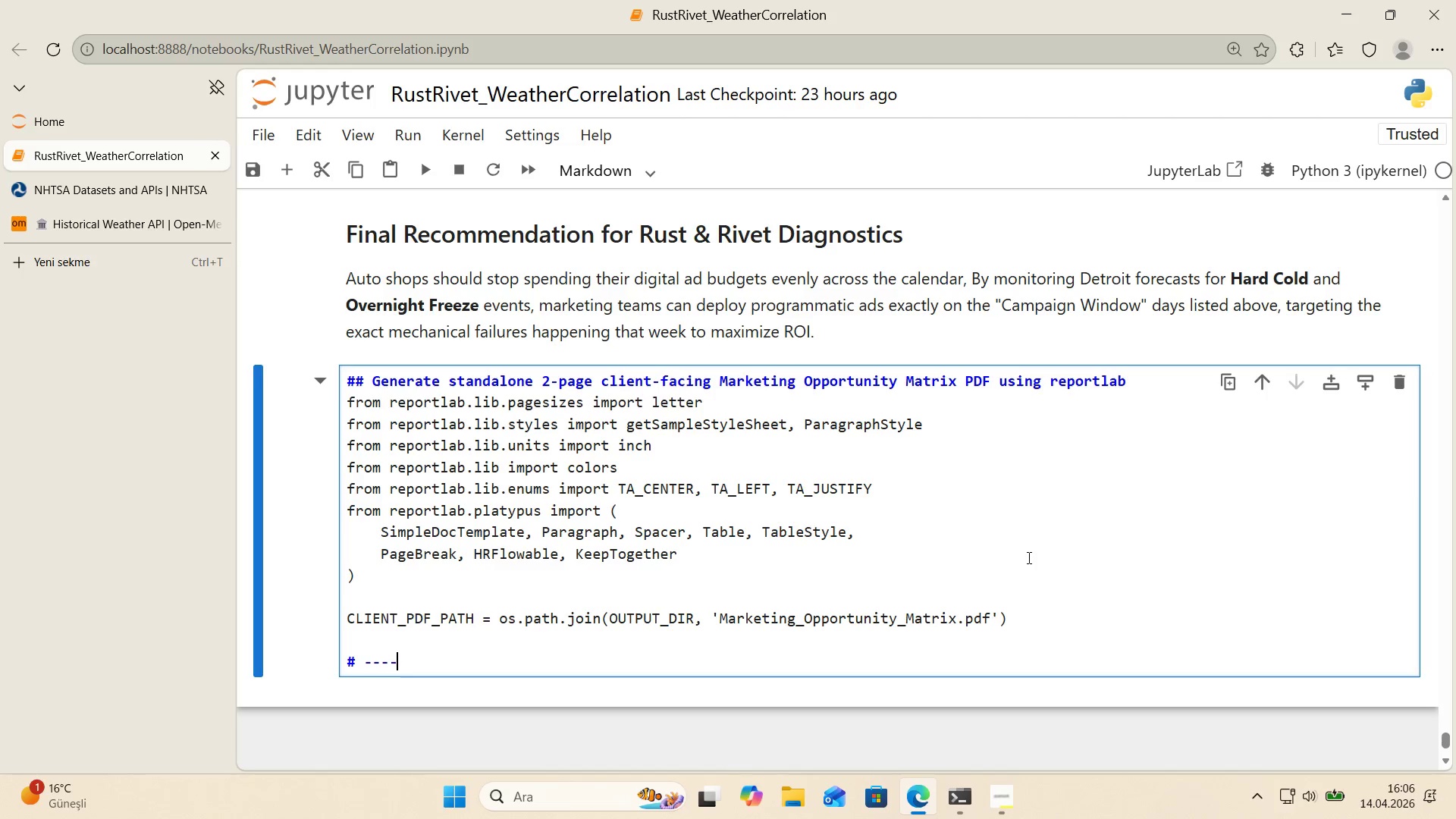 
key(NumpadSubtract)
 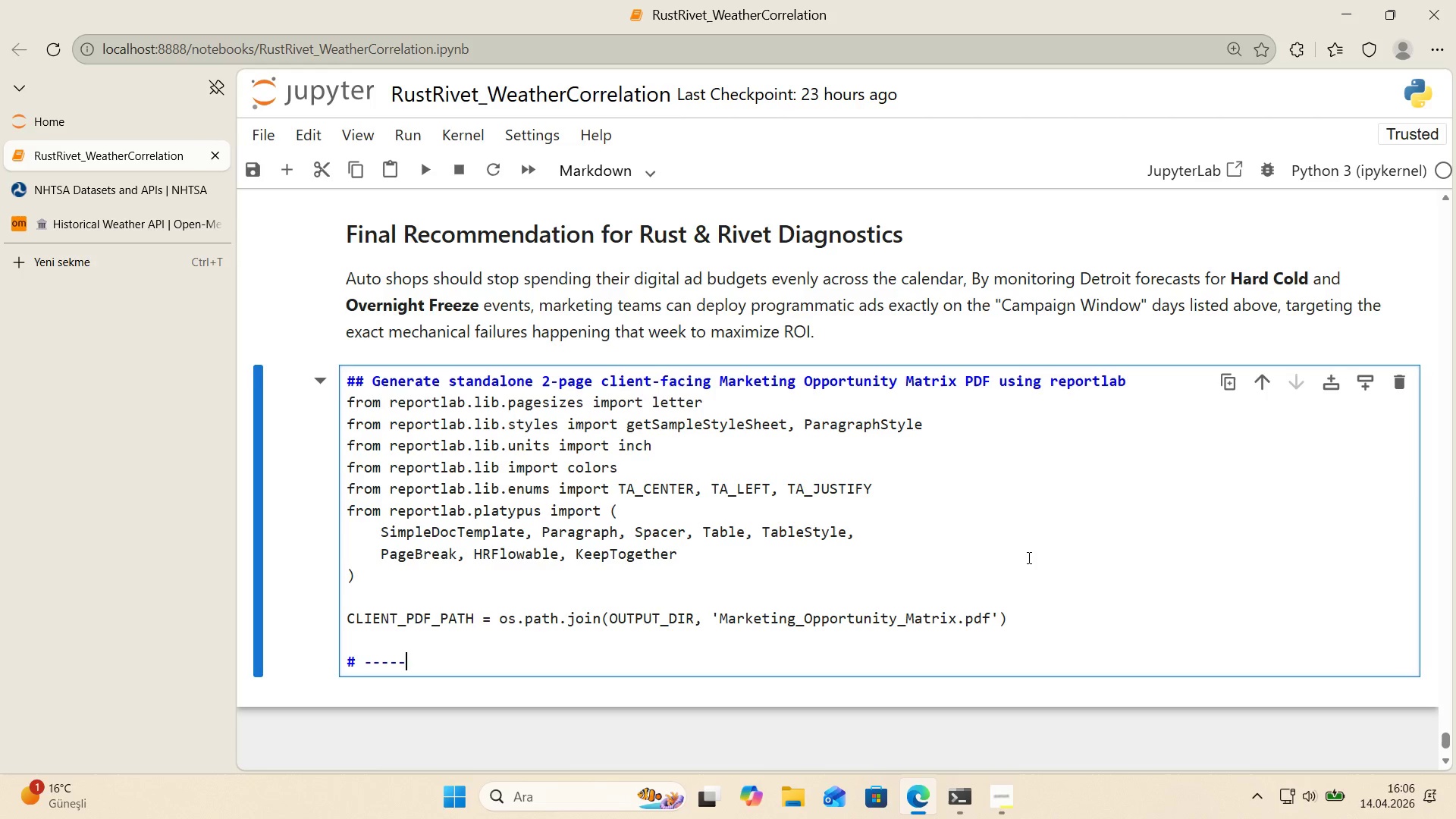 
key(NumpadSubtract)
 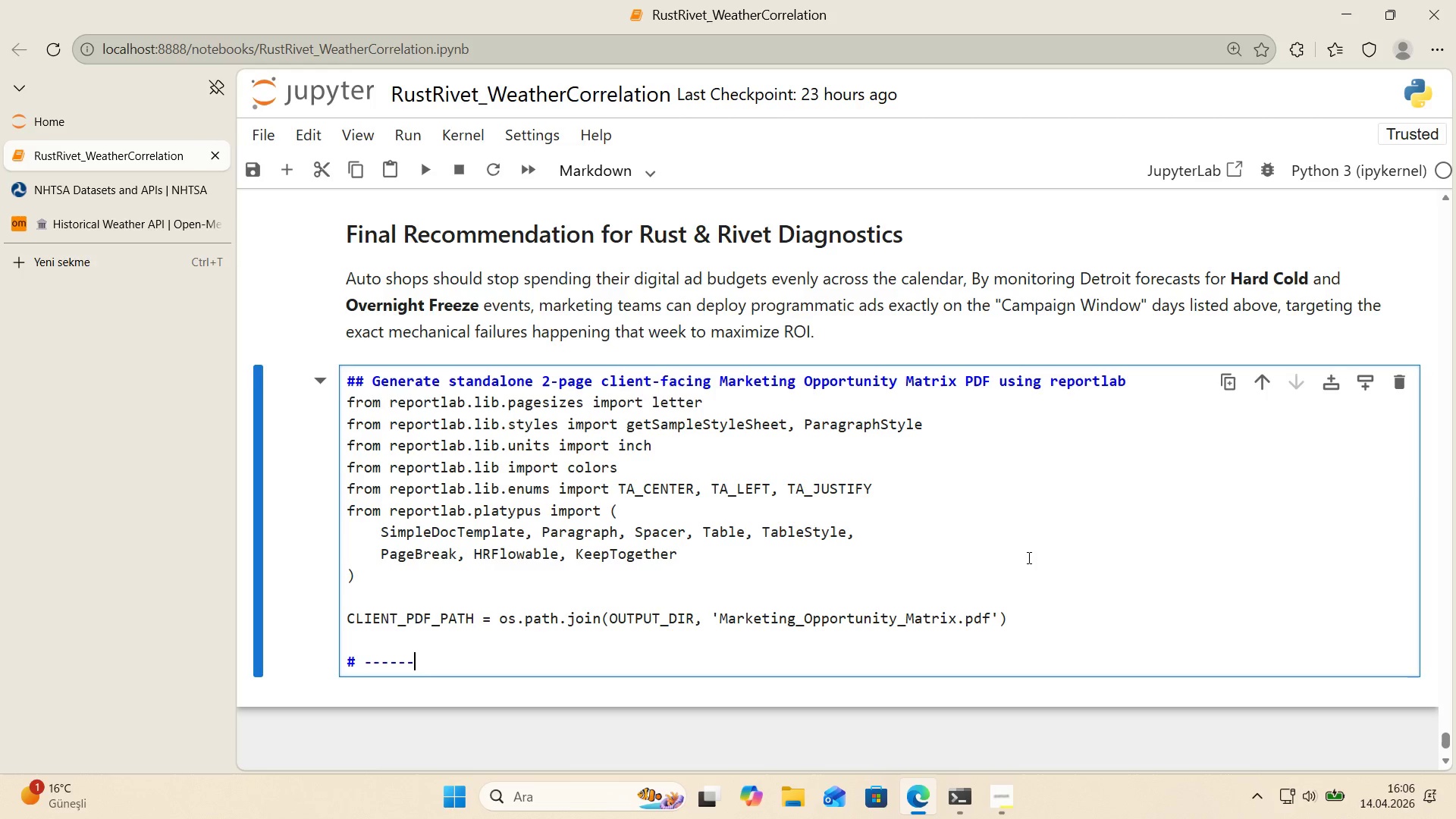 
key(NumpadSubtract)
 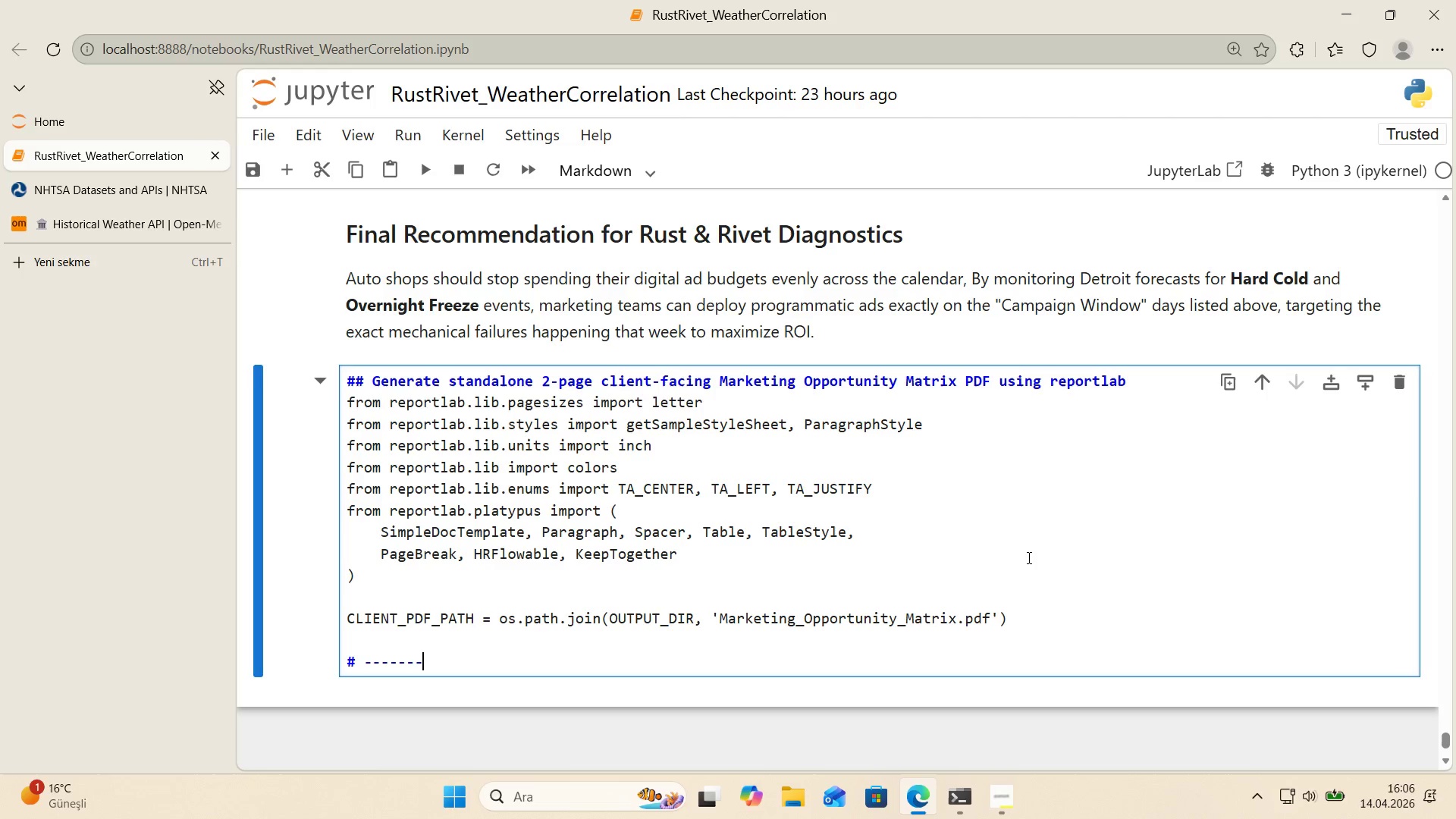 
key(NumpadSubtract)
 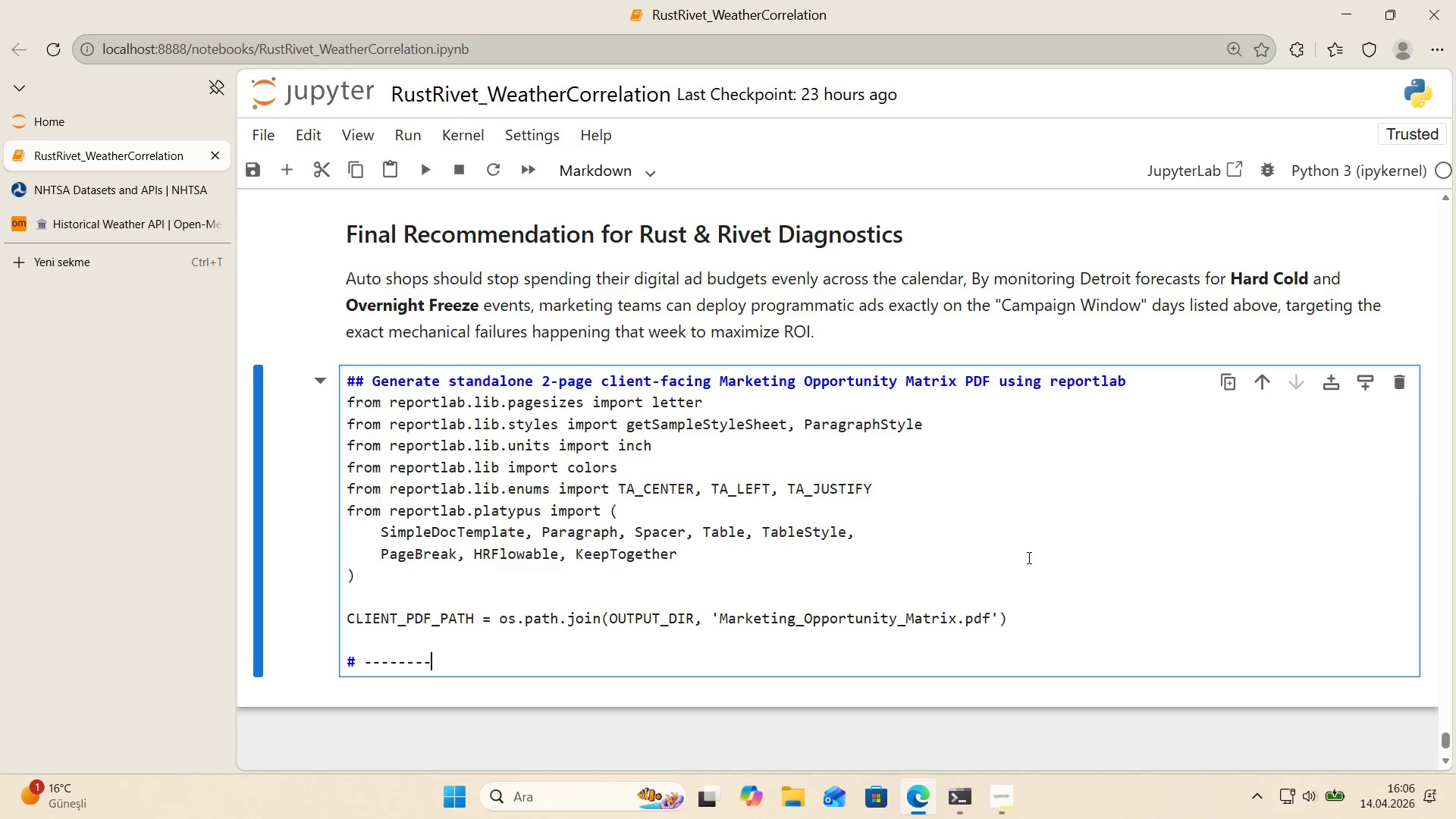 
key(NumpadSubtract)
 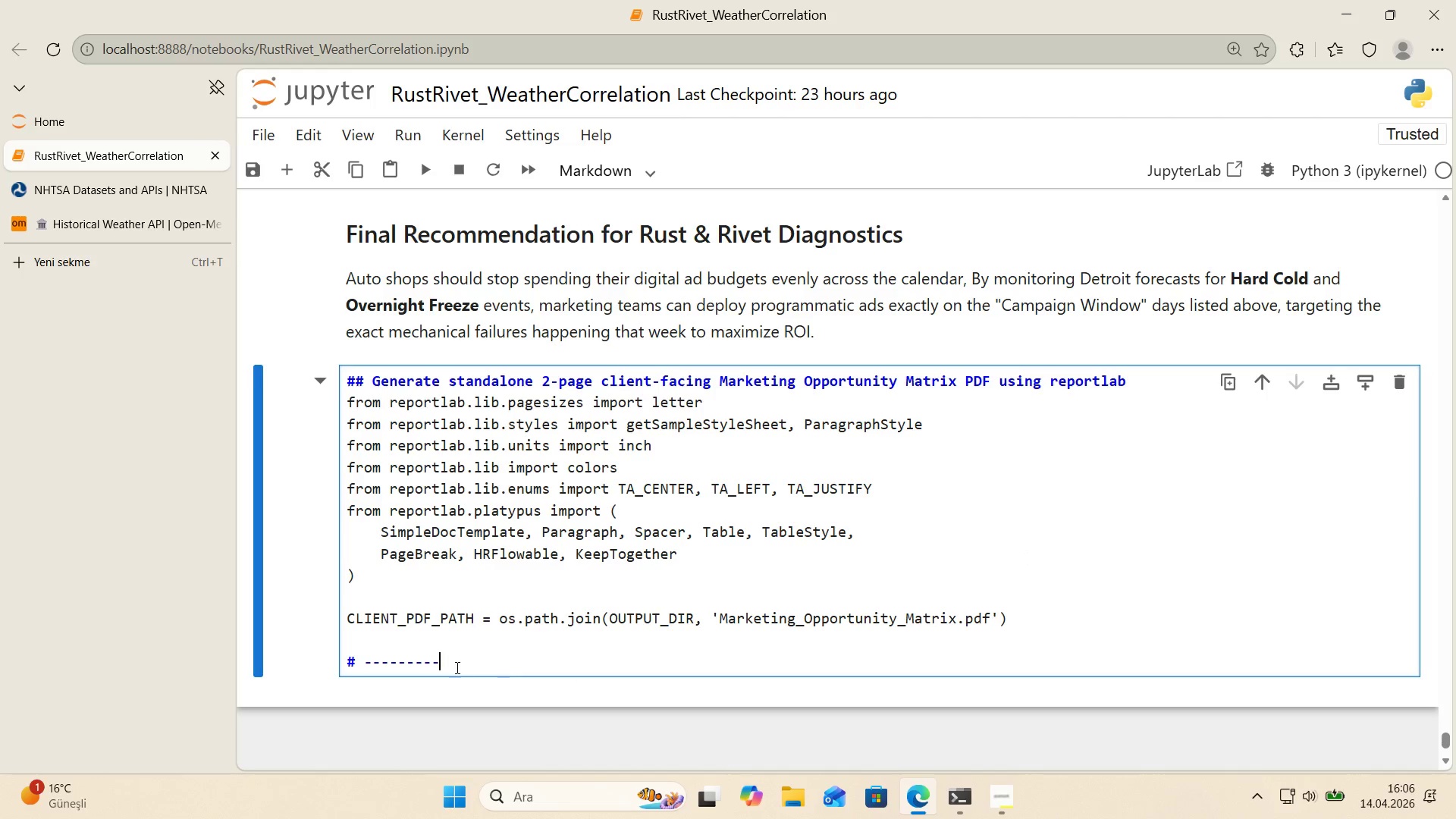 
left_click_drag(start_coordinate=[442, 665], to_coordinate=[367, 667])
 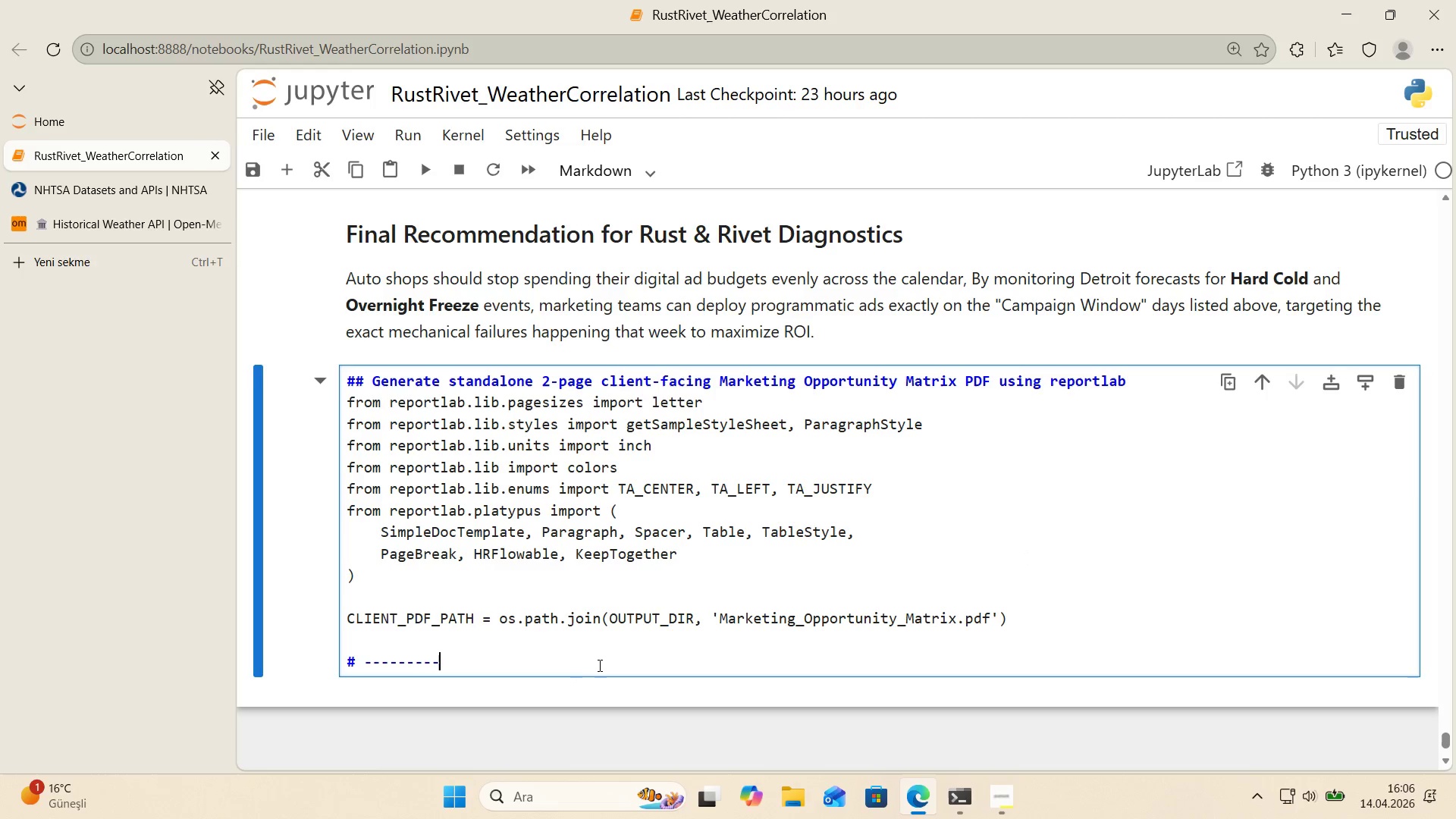 
key(Control+ControlLeft)
 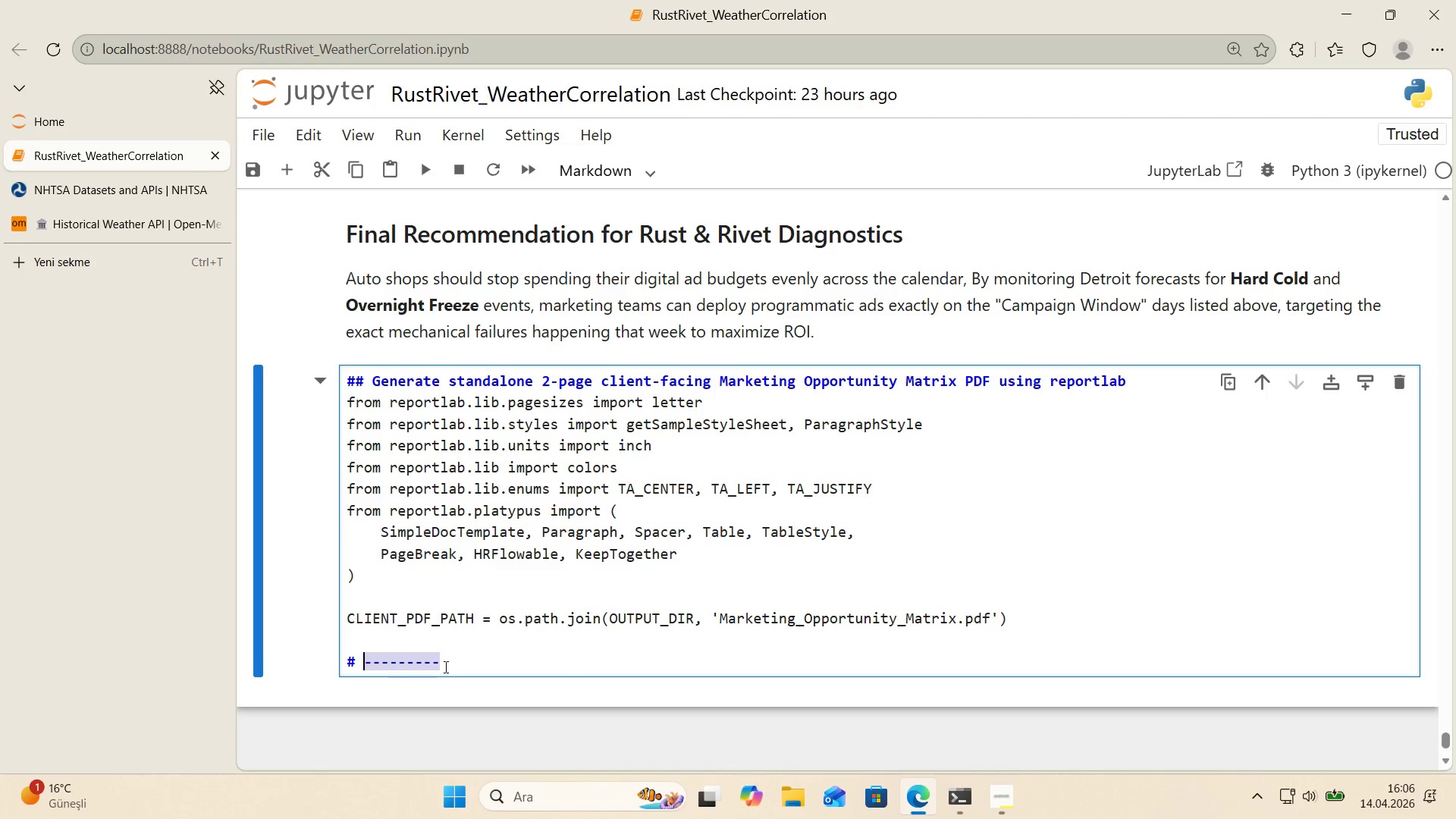 
key(Control+C)
 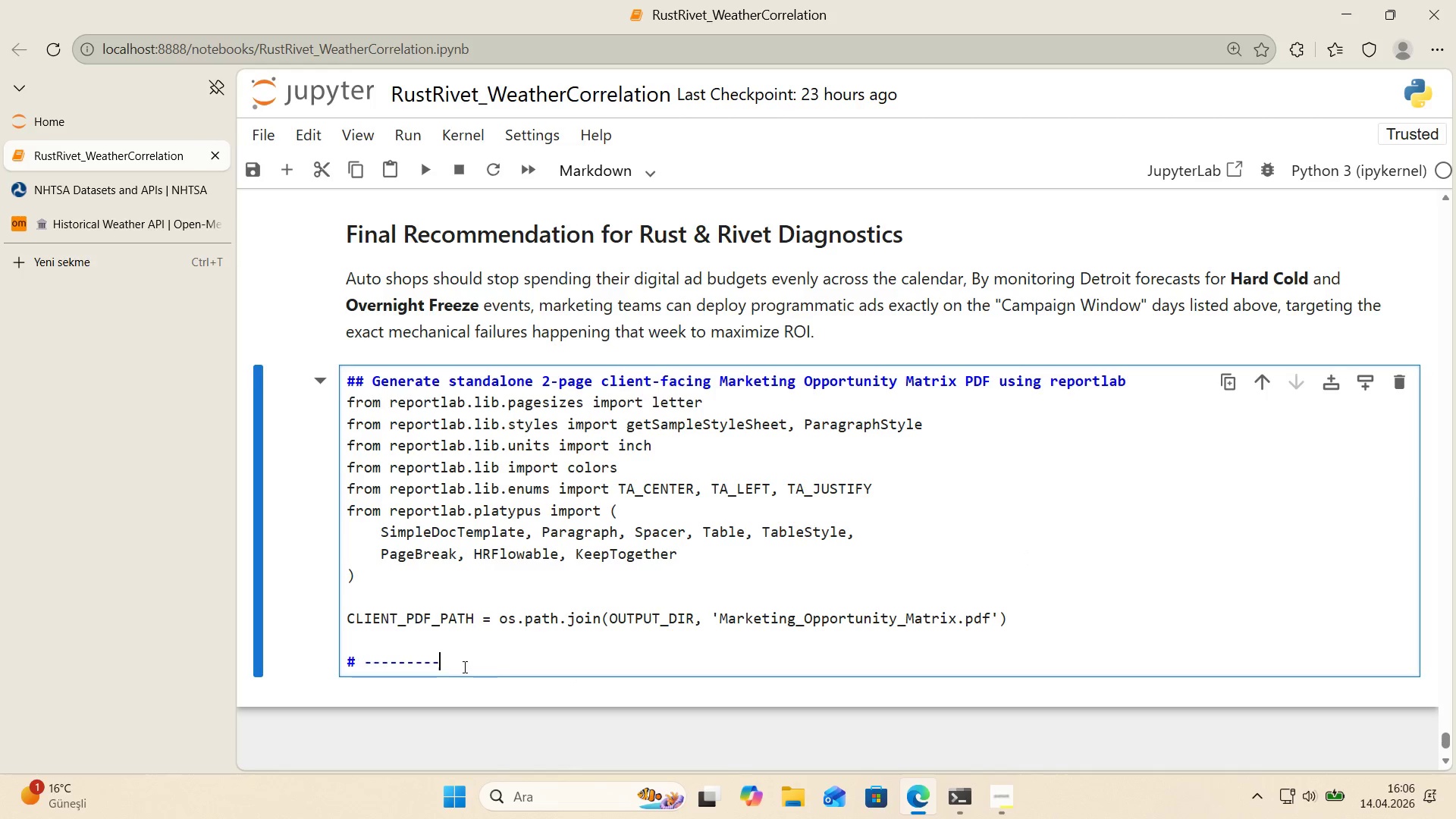 
left_click([463, 667])
 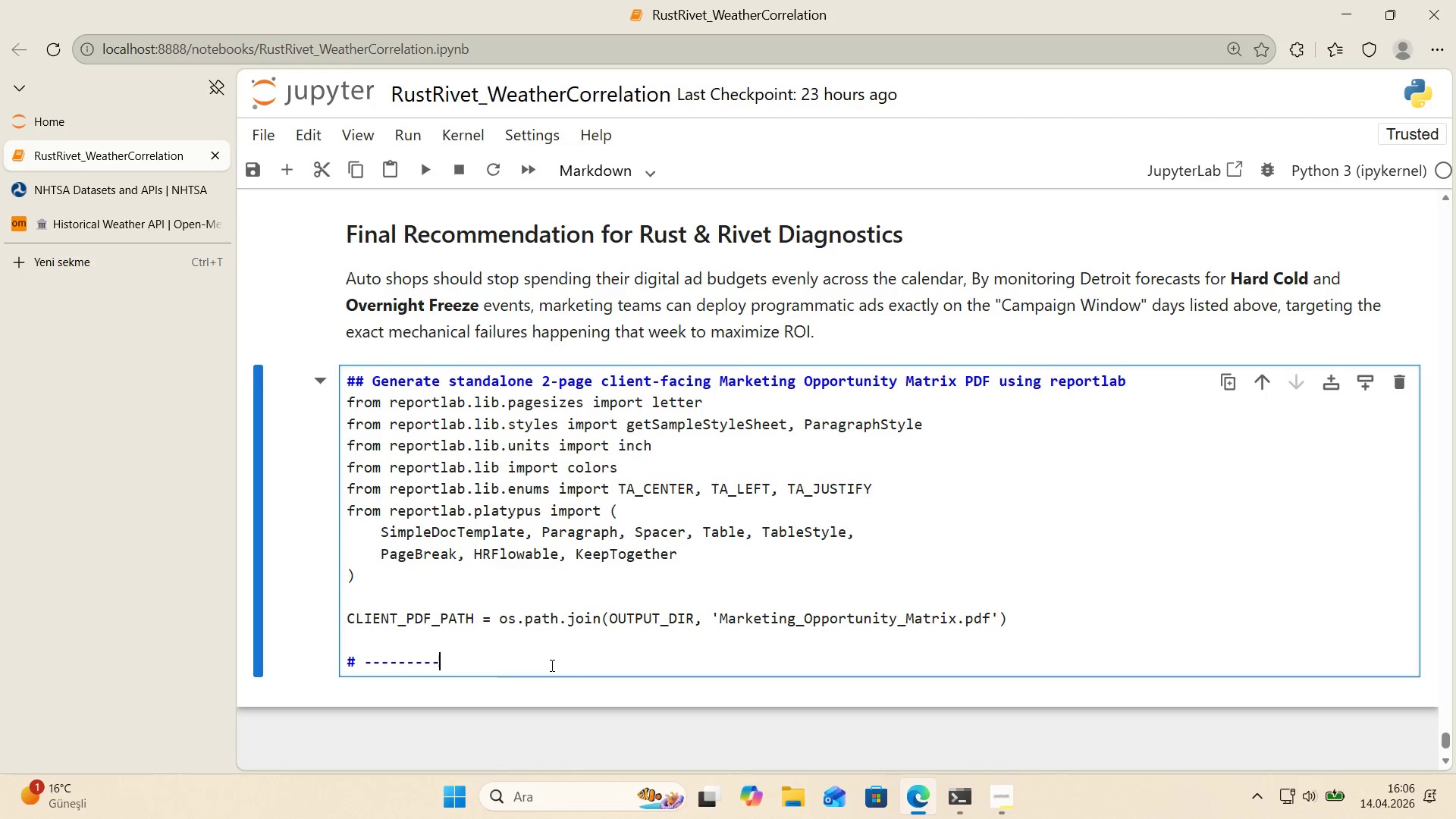 
key(Control+V)
 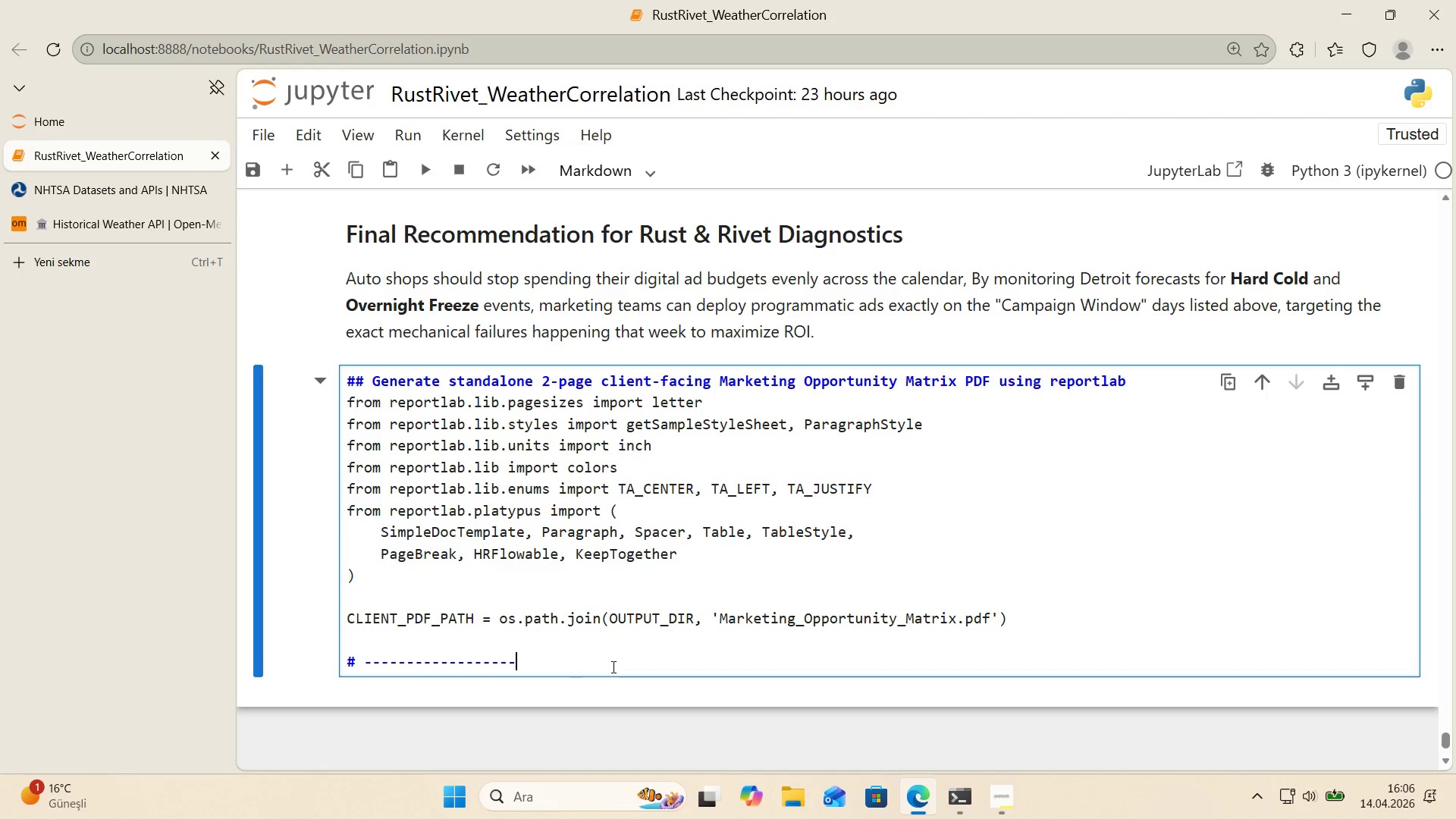 
key(Control+V)
 